 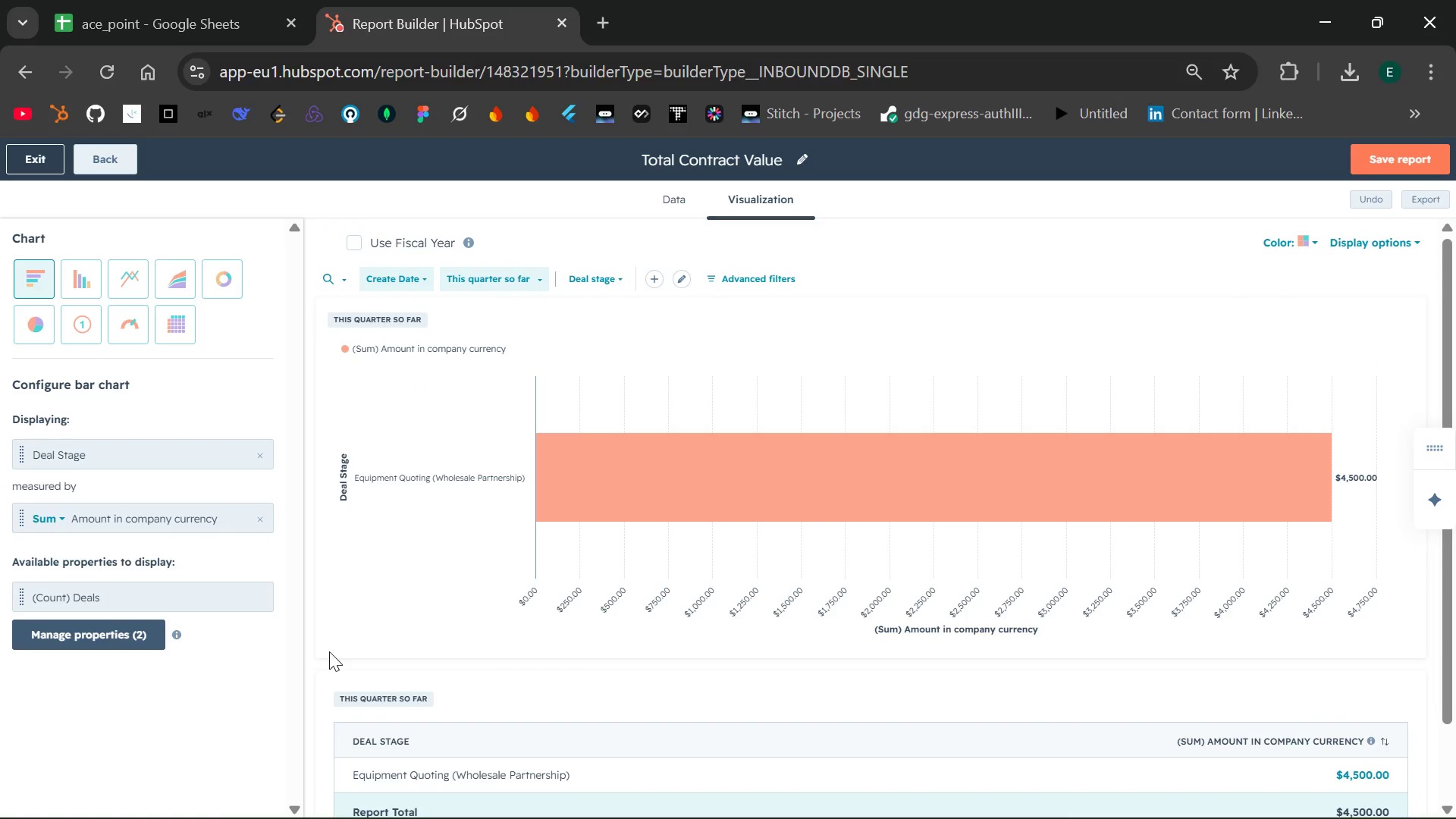 
left_click([146, 606])
 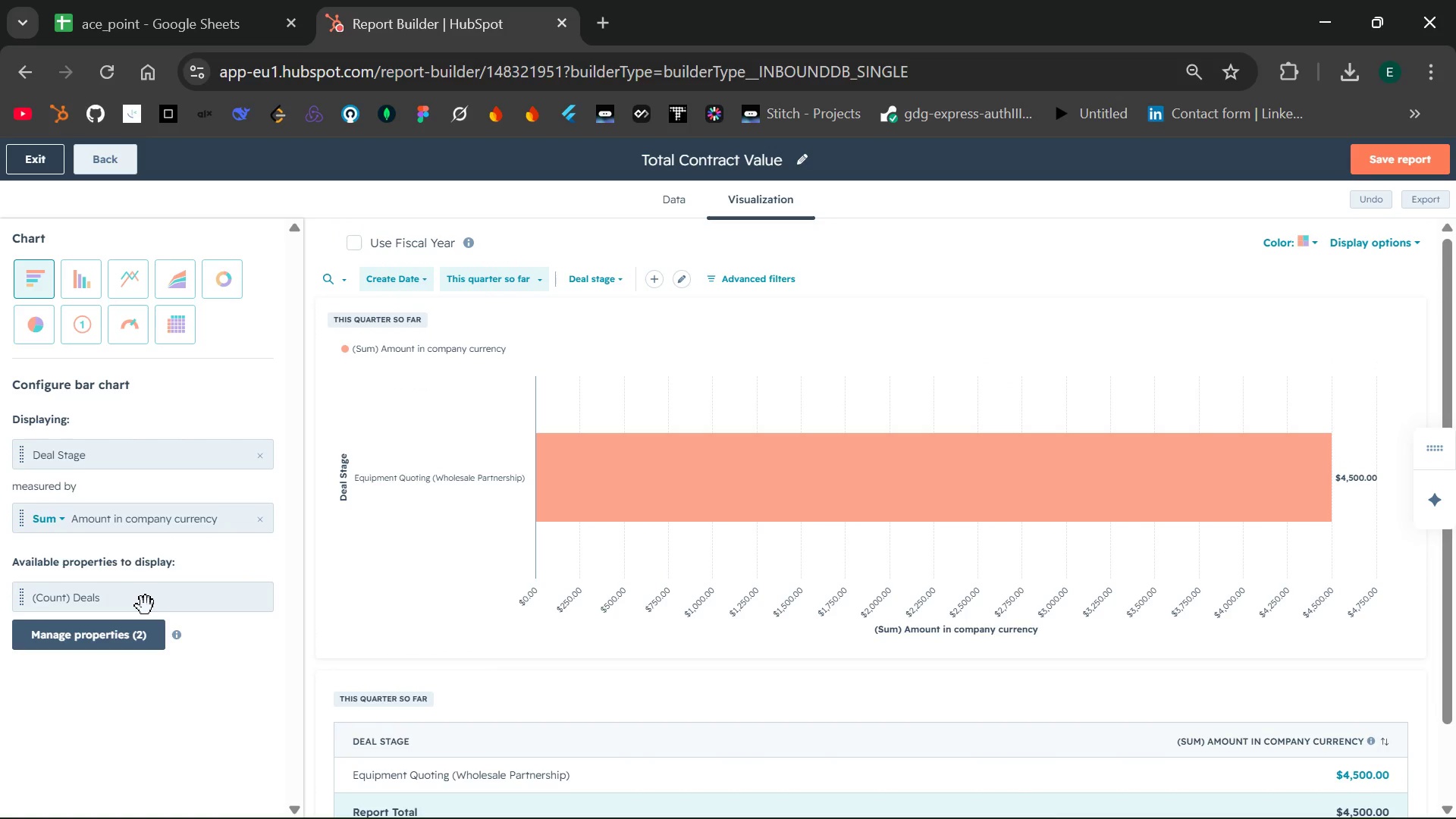 
left_click_drag(start_coordinate=[146, 606], to_coordinate=[151, 504])
 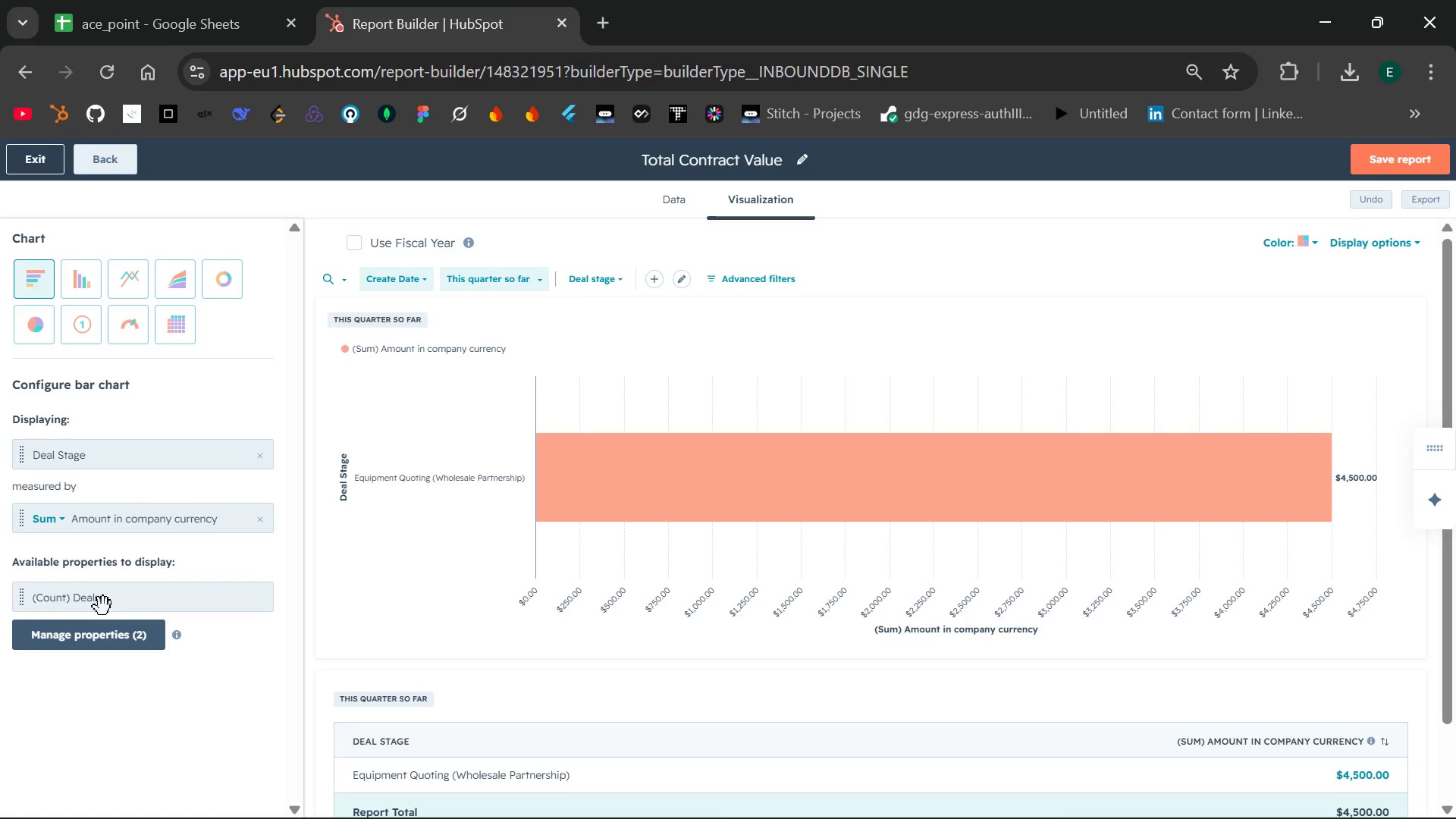 
left_click_drag(start_coordinate=[103, 606], to_coordinate=[88, 525])
 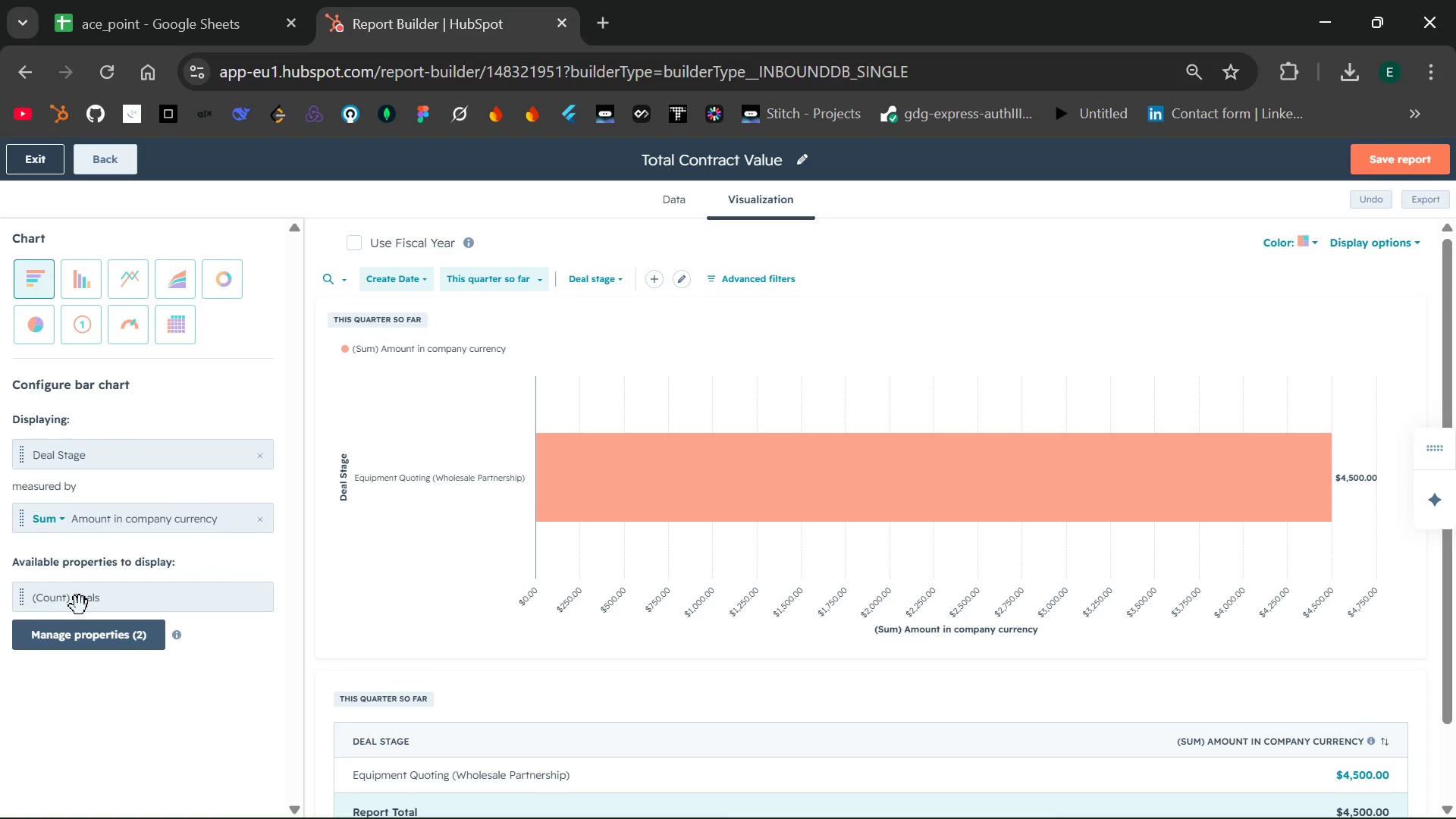 
left_click_drag(start_coordinate=[80, 603], to_coordinate=[79, 545])
 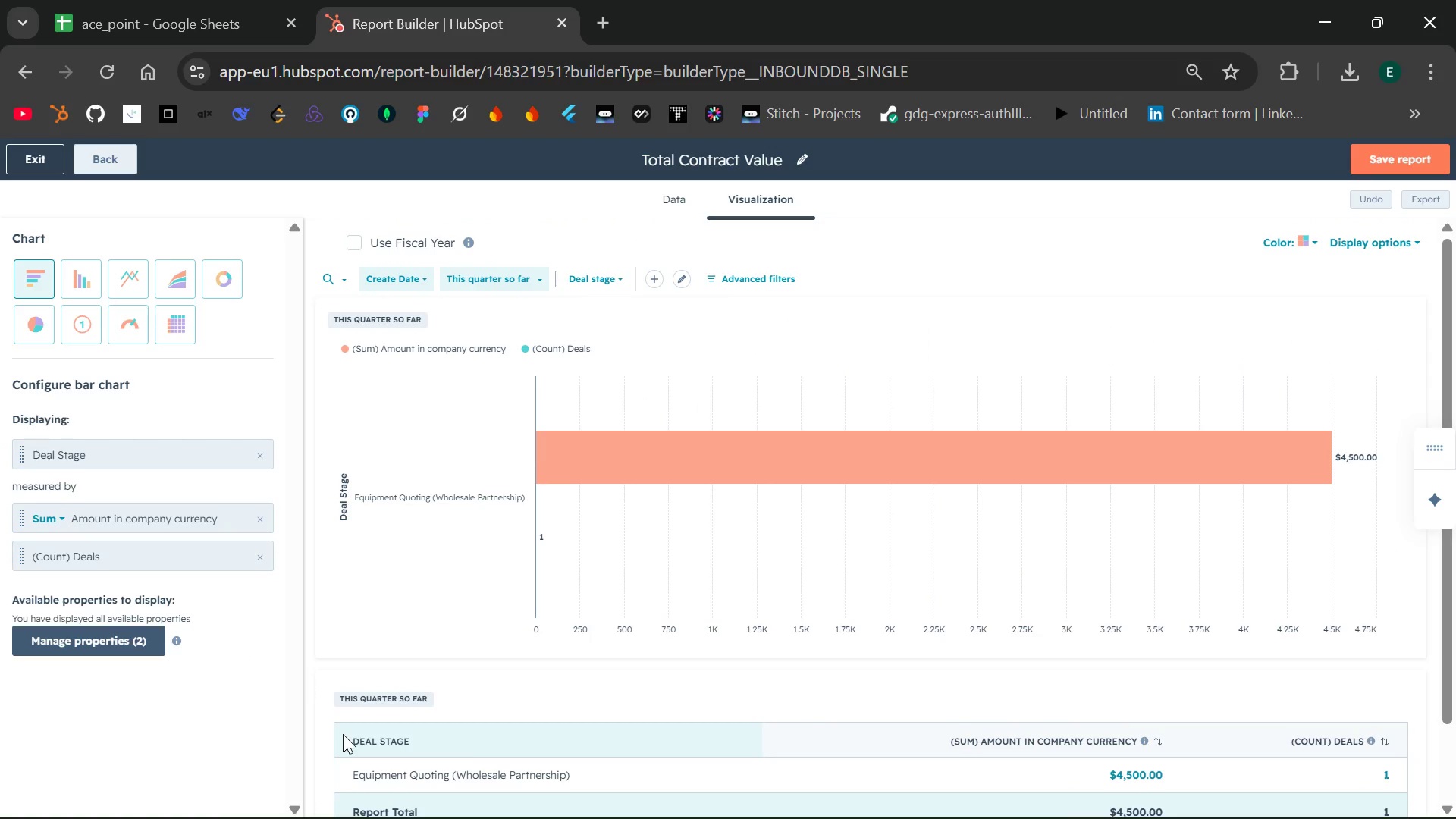 
wait(23.55)
 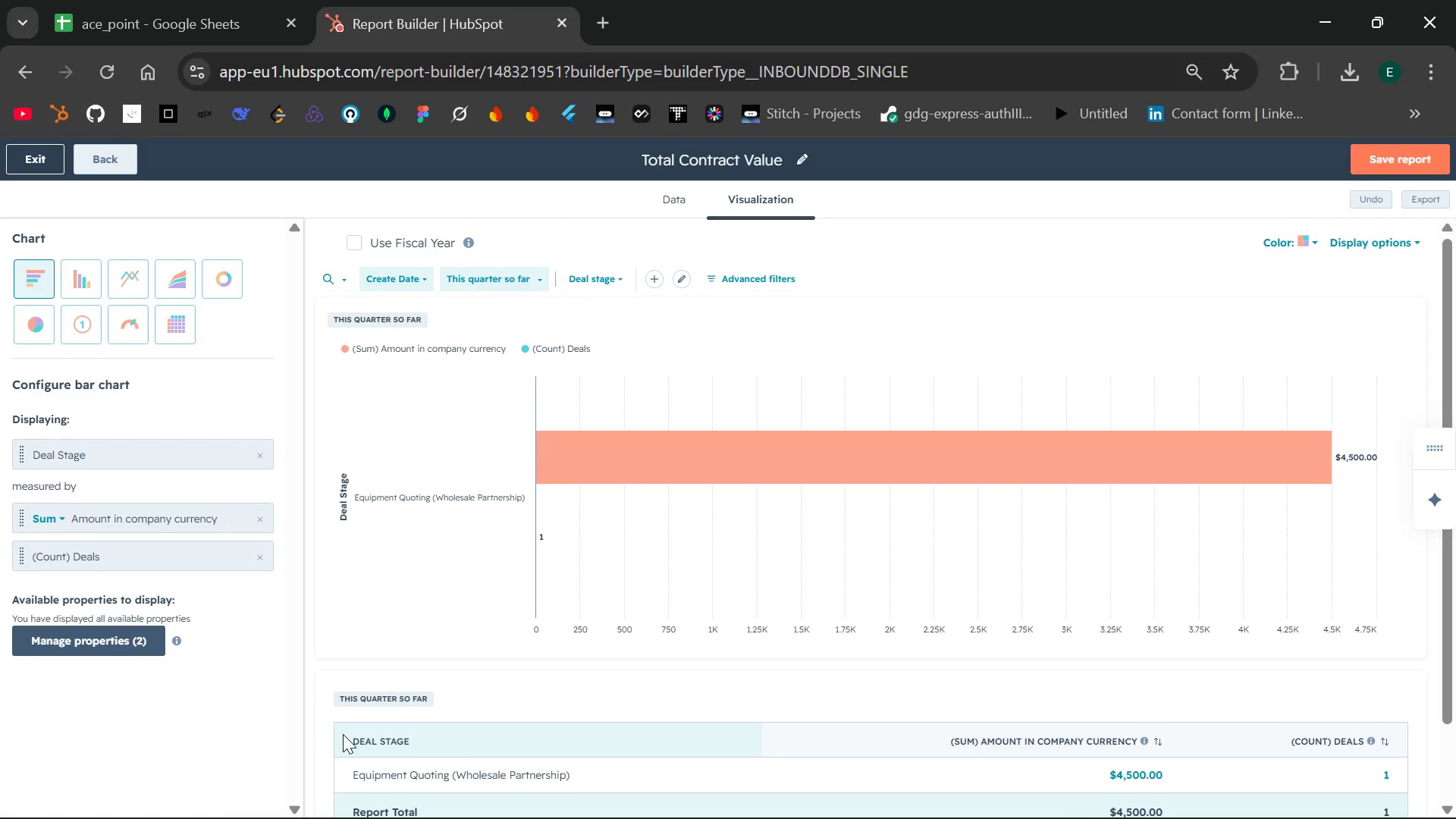 
left_click([215, 26])
 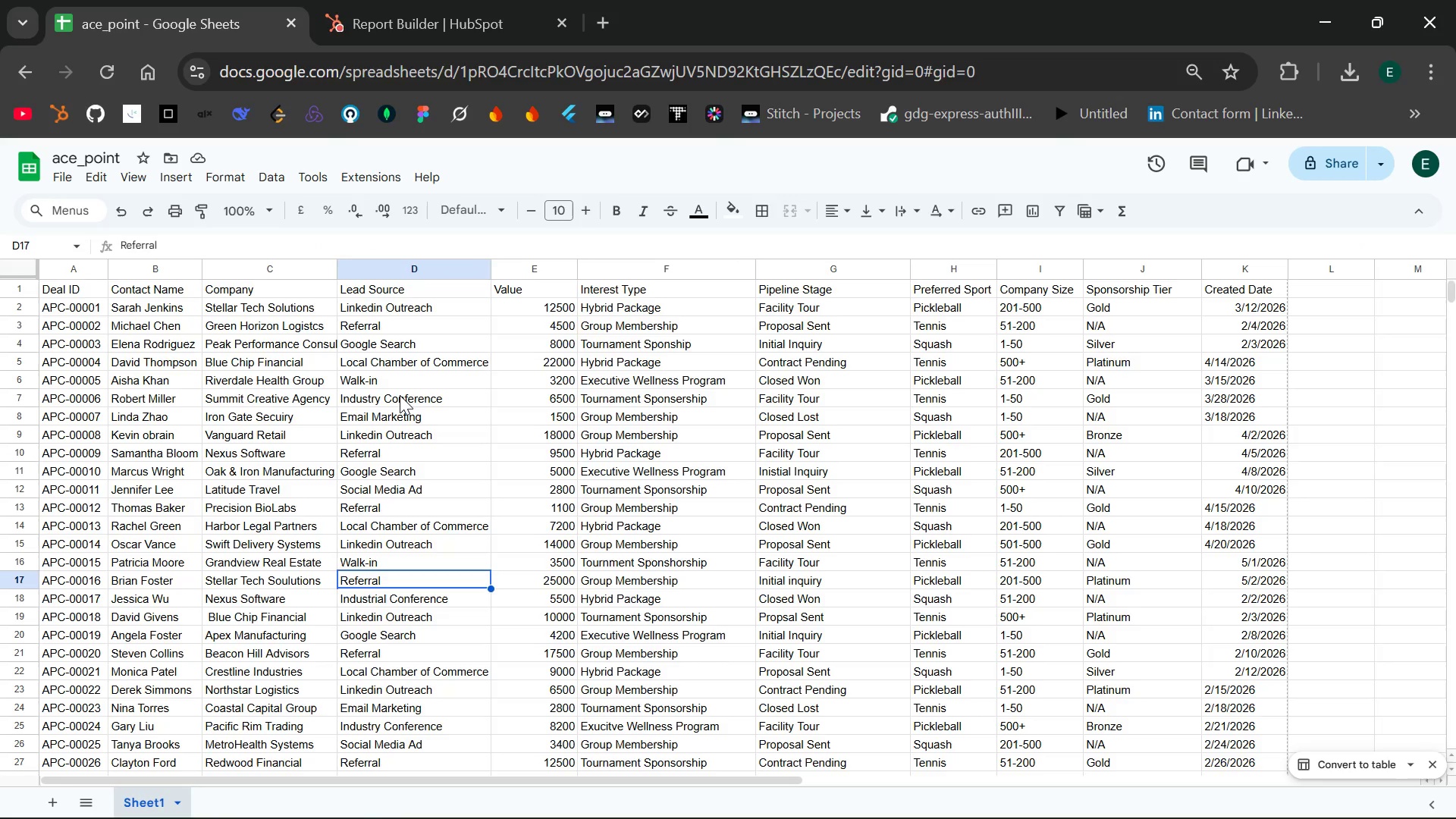 
wait(9.28)
 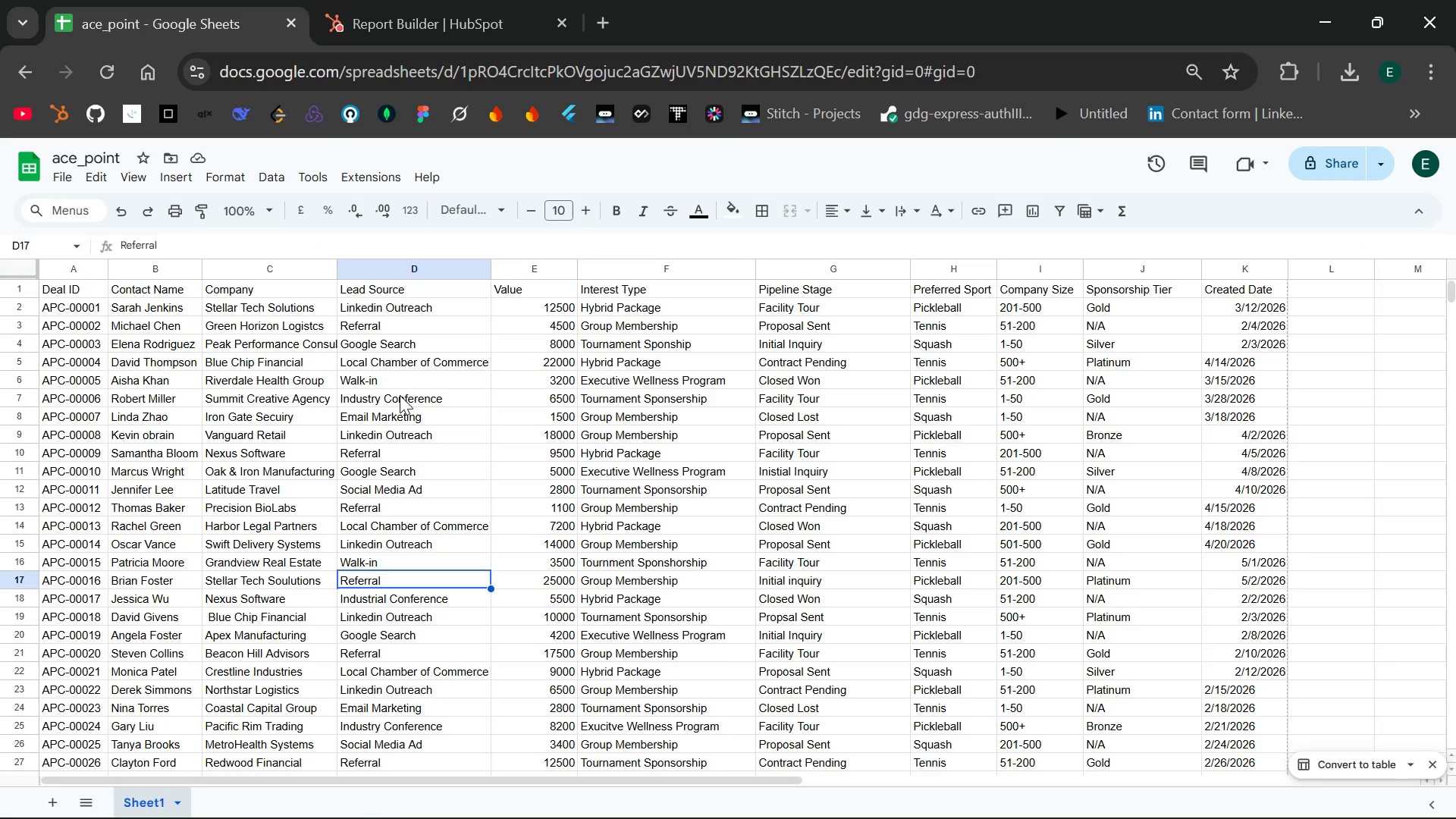 
left_click([438, 4])
 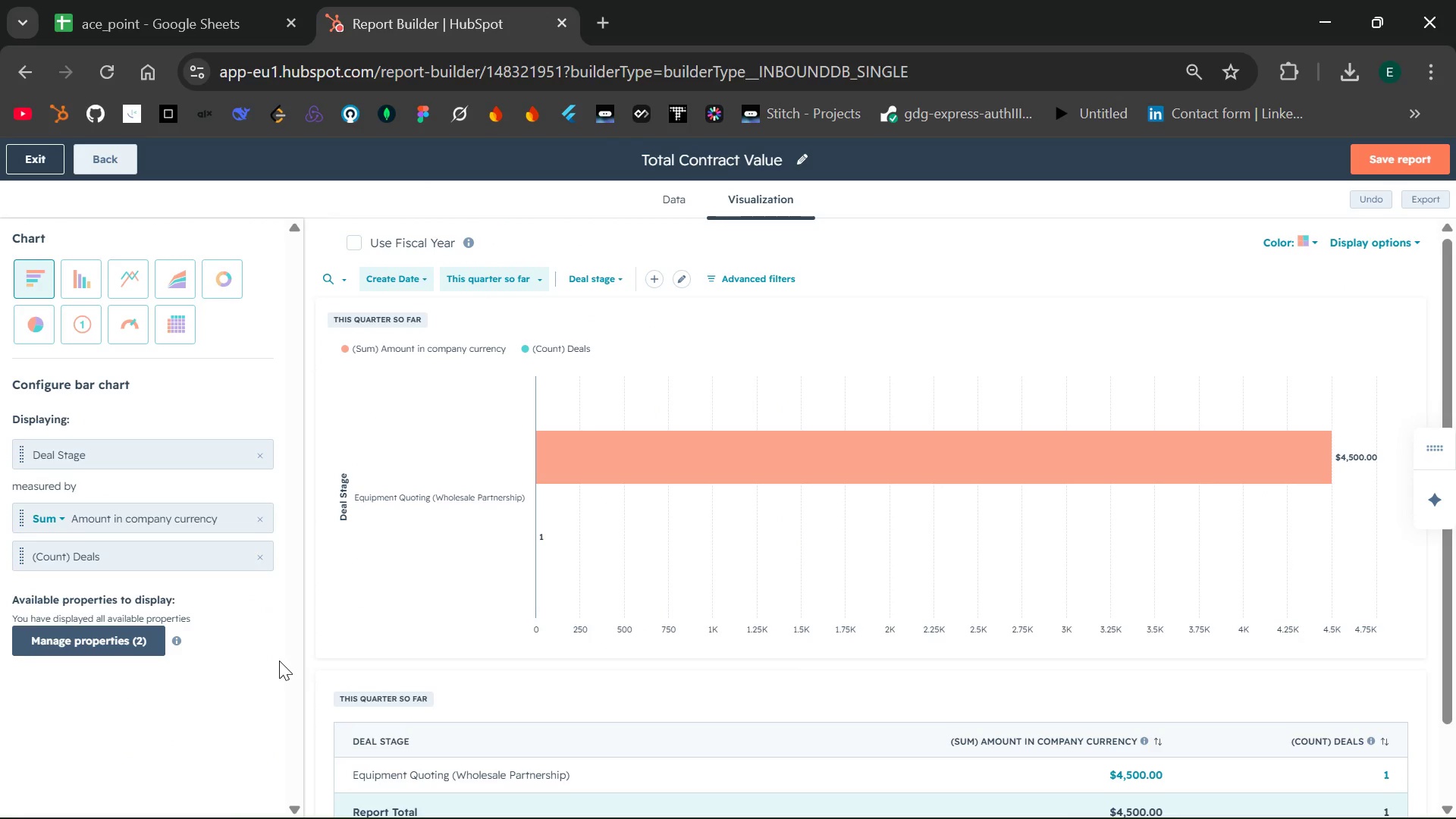 
wait(19.06)
 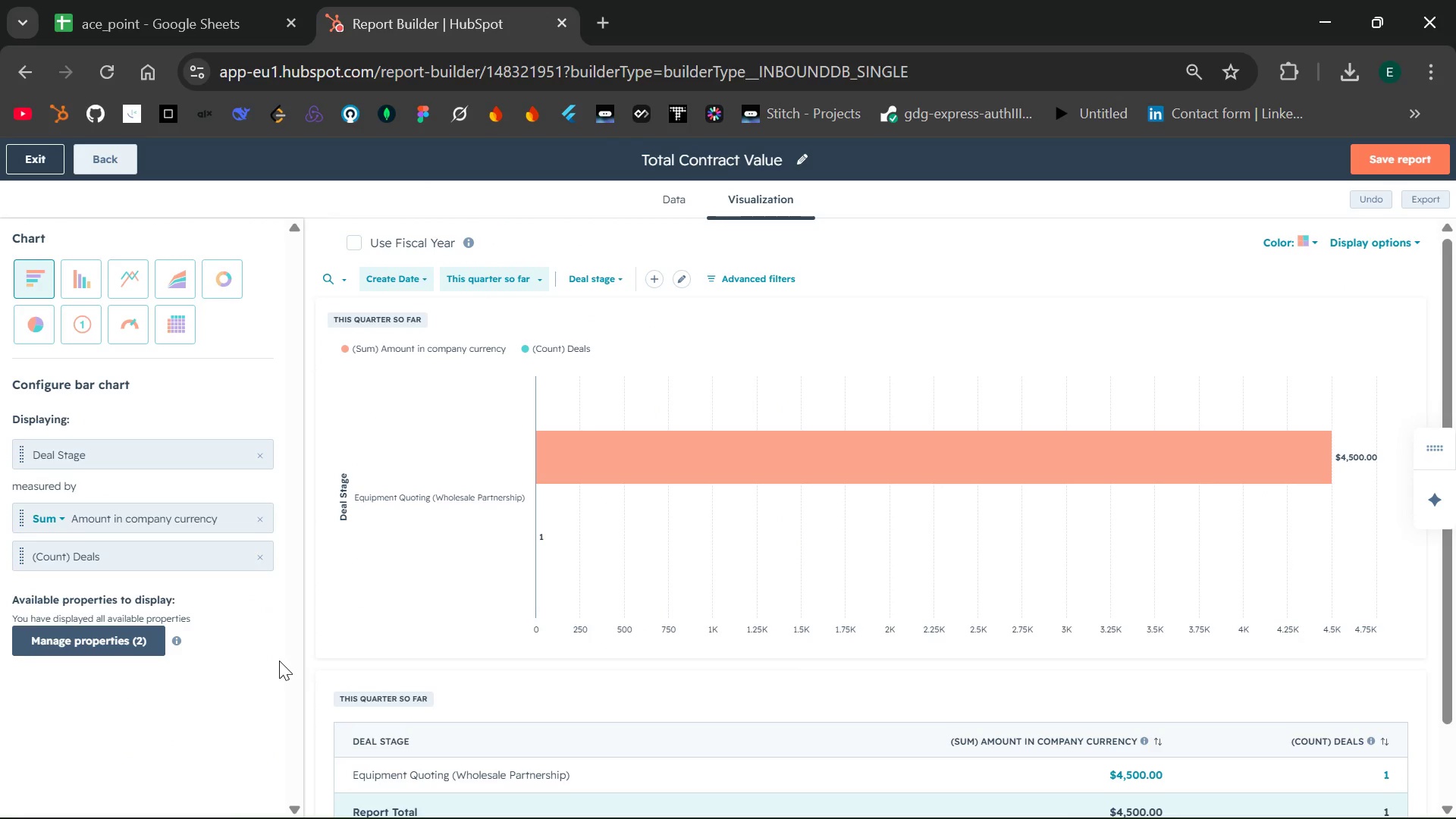 
left_click([89, 646])
 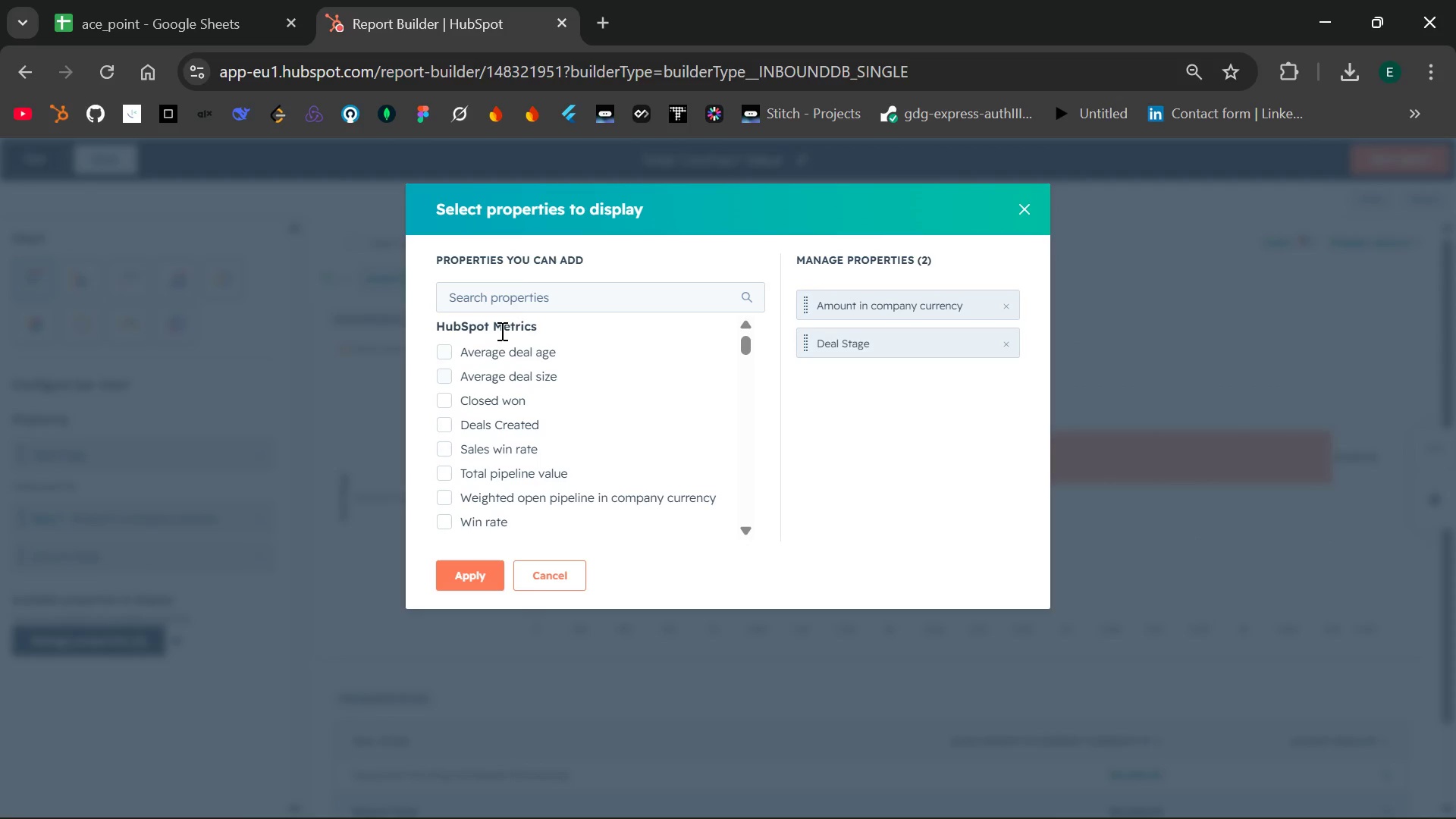 
left_click([532, 293])
 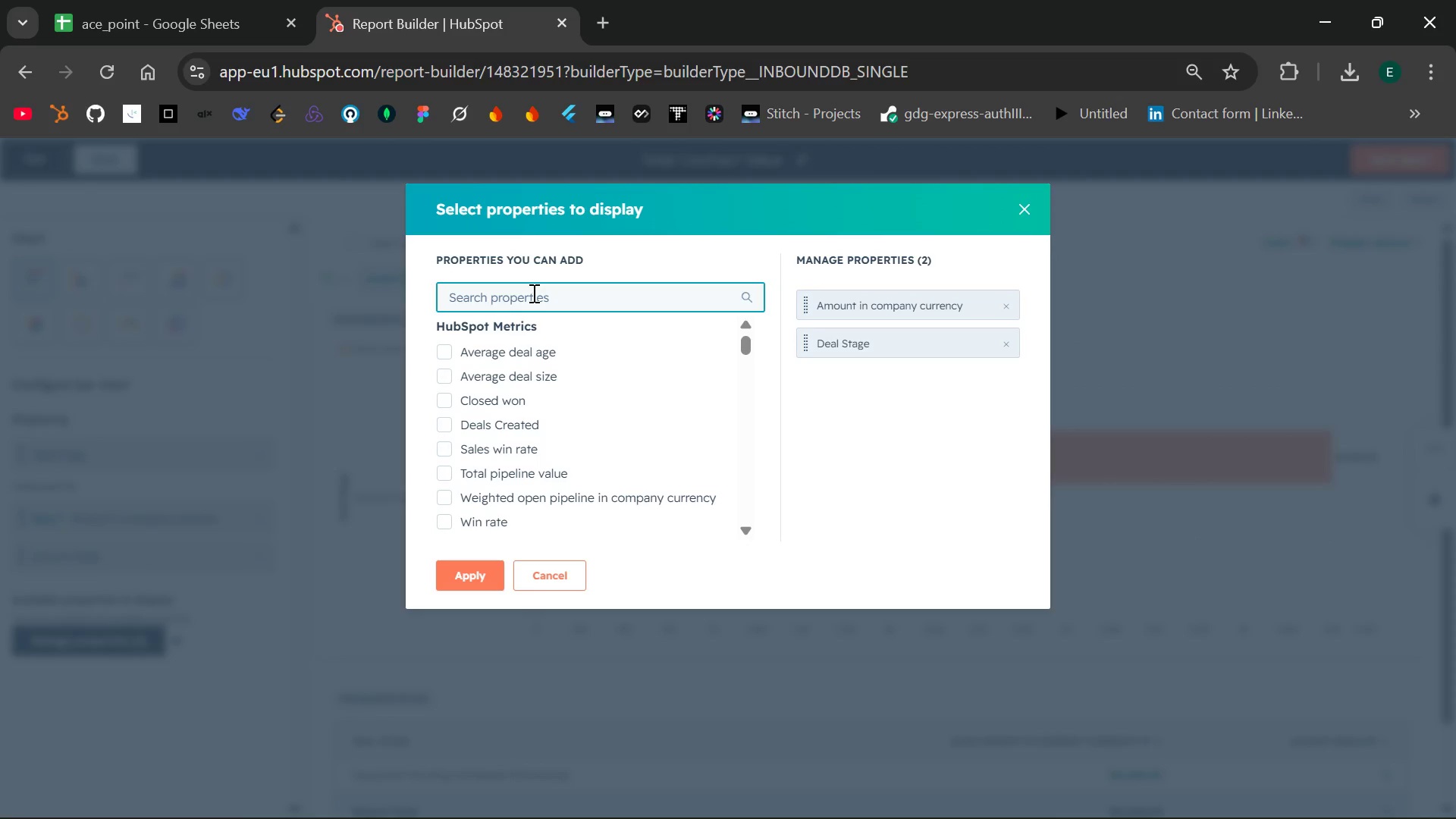 
type(deal)
 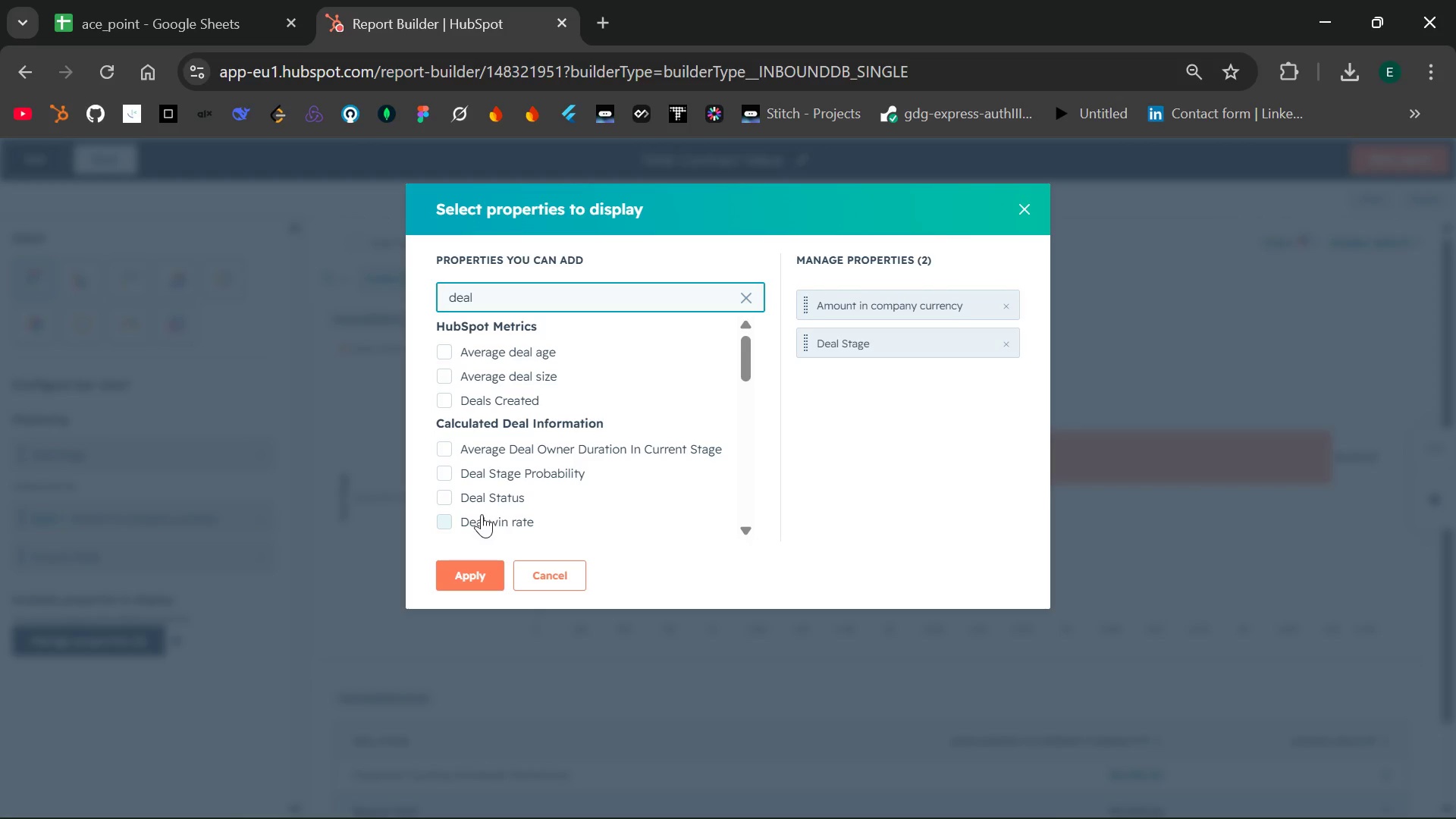 
left_click([482, 499])
 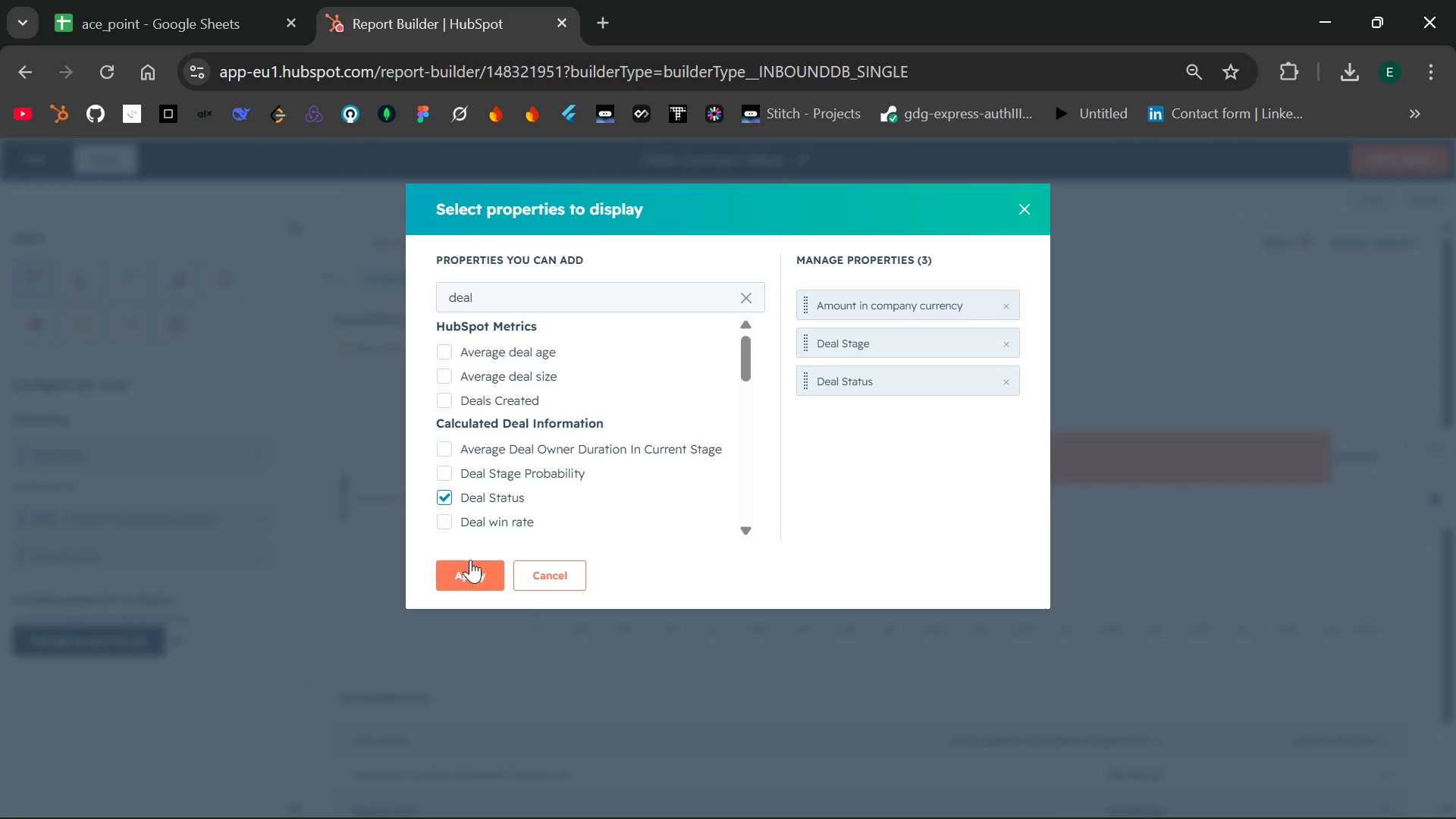 
left_click([468, 573])
 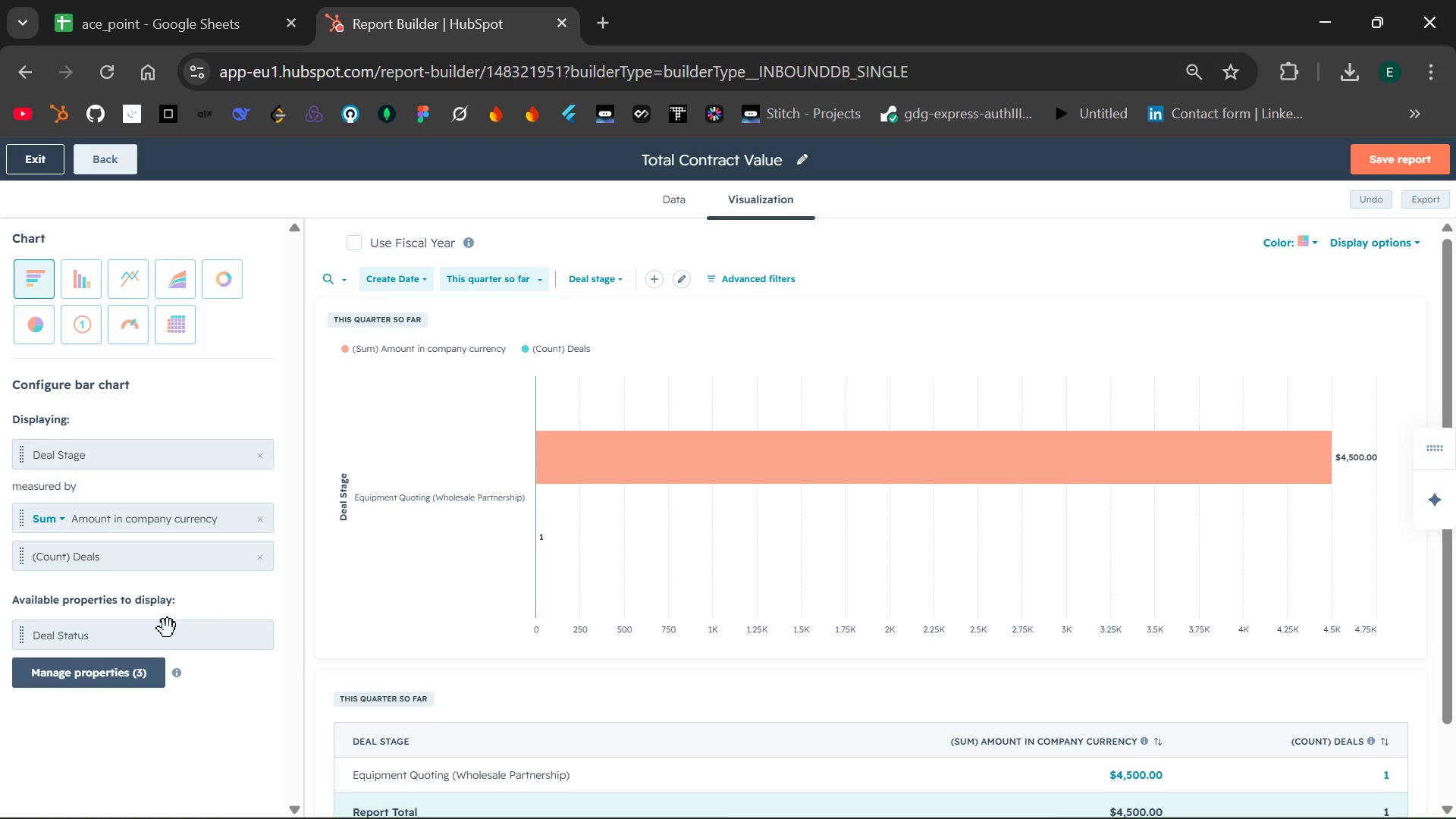 
left_click_drag(start_coordinate=[110, 639], to_coordinate=[109, 570])
 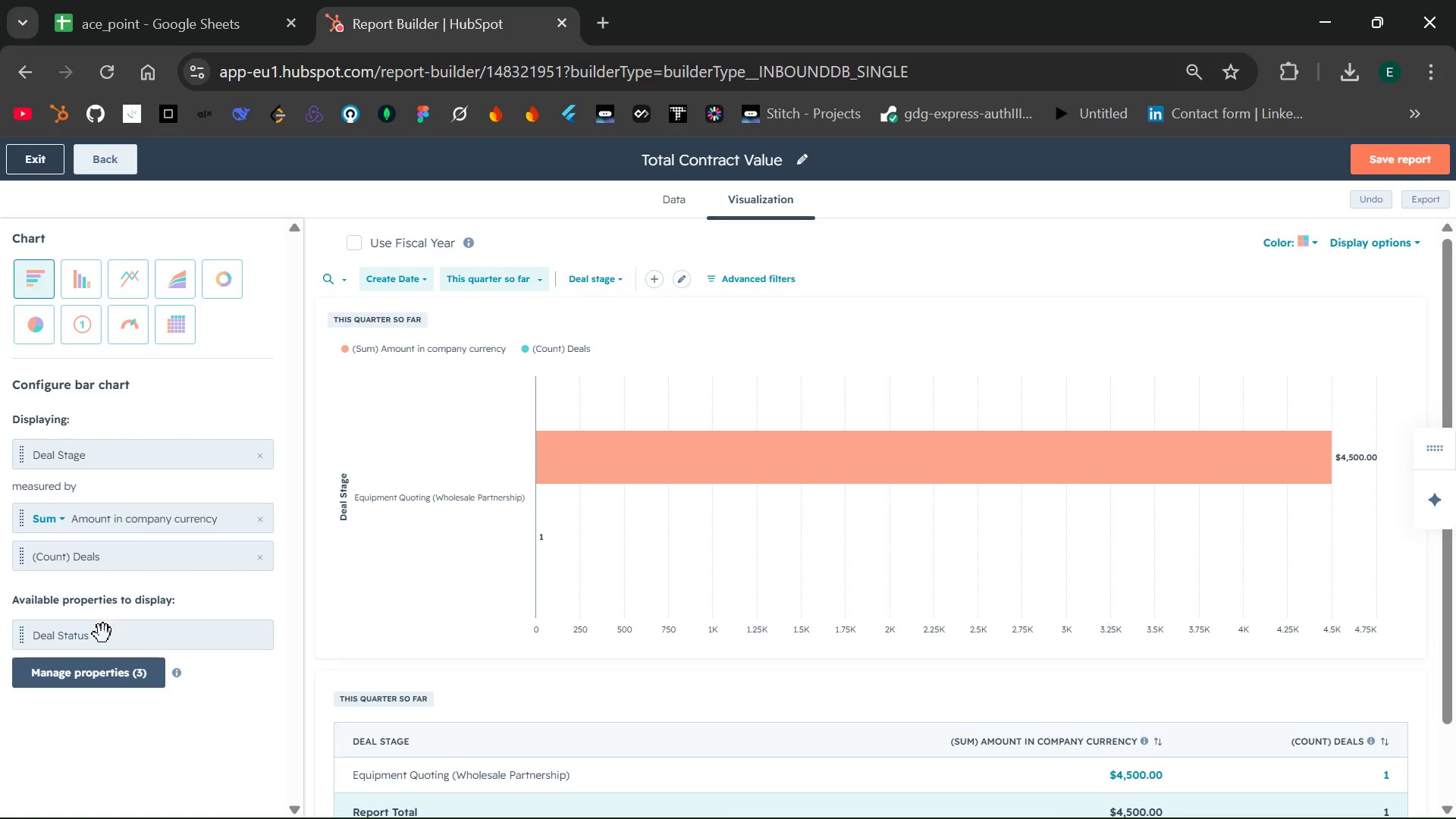 
left_click_drag(start_coordinate=[100, 640], to_coordinate=[112, 567])
 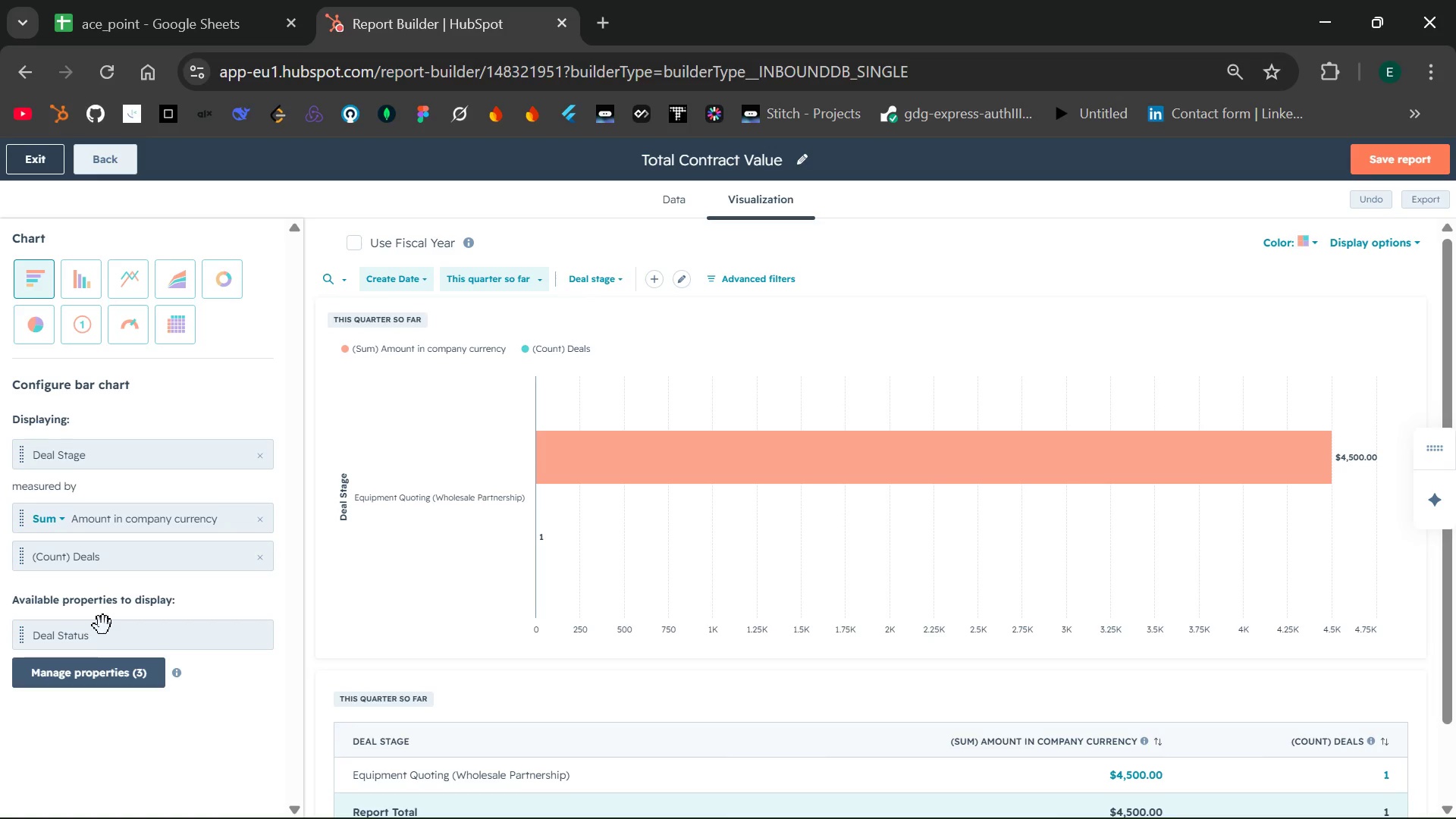 
left_click_drag(start_coordinate=[102, 636], to_coordinate=[102, 441])
 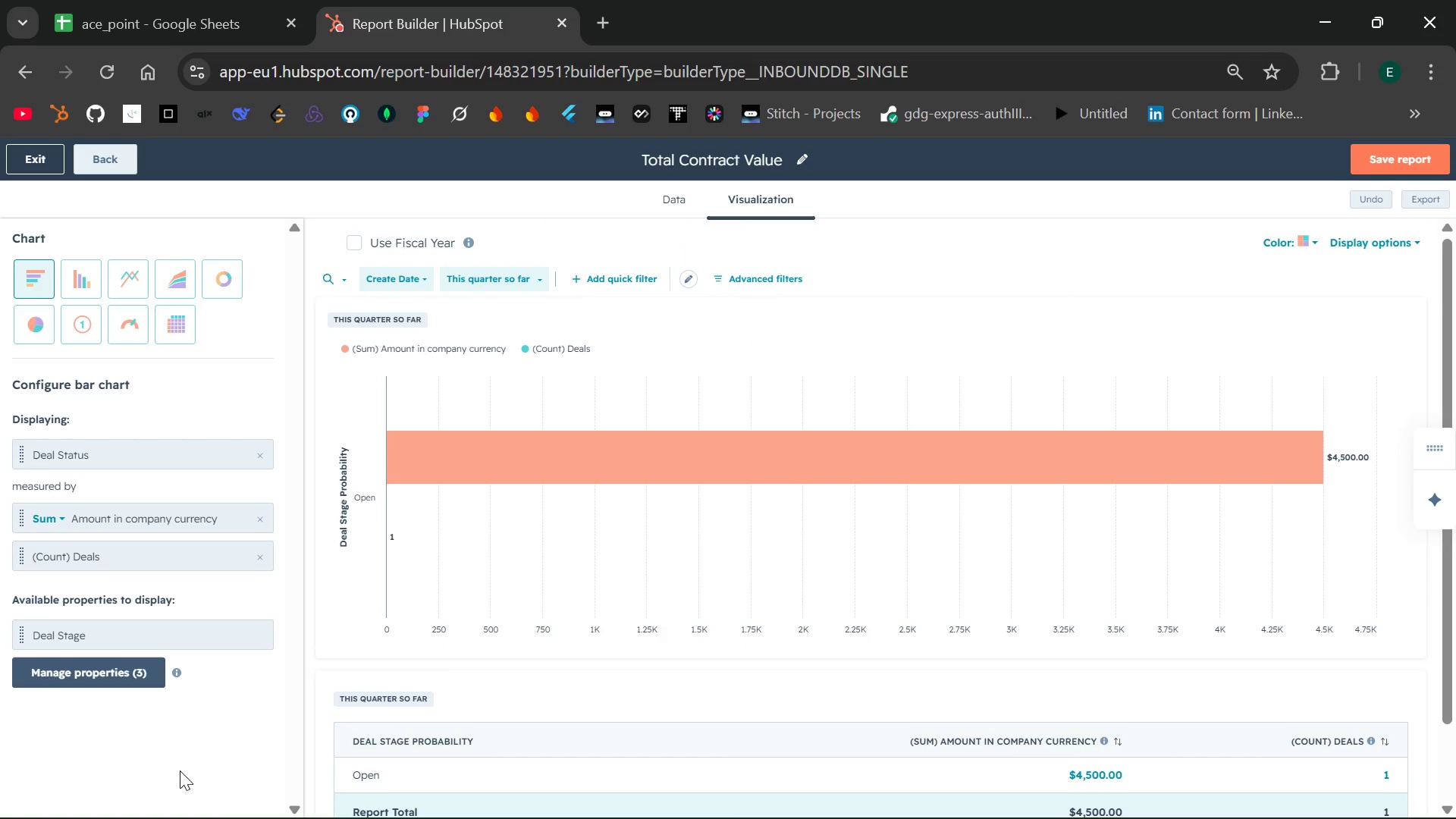 
wait(19.33)
 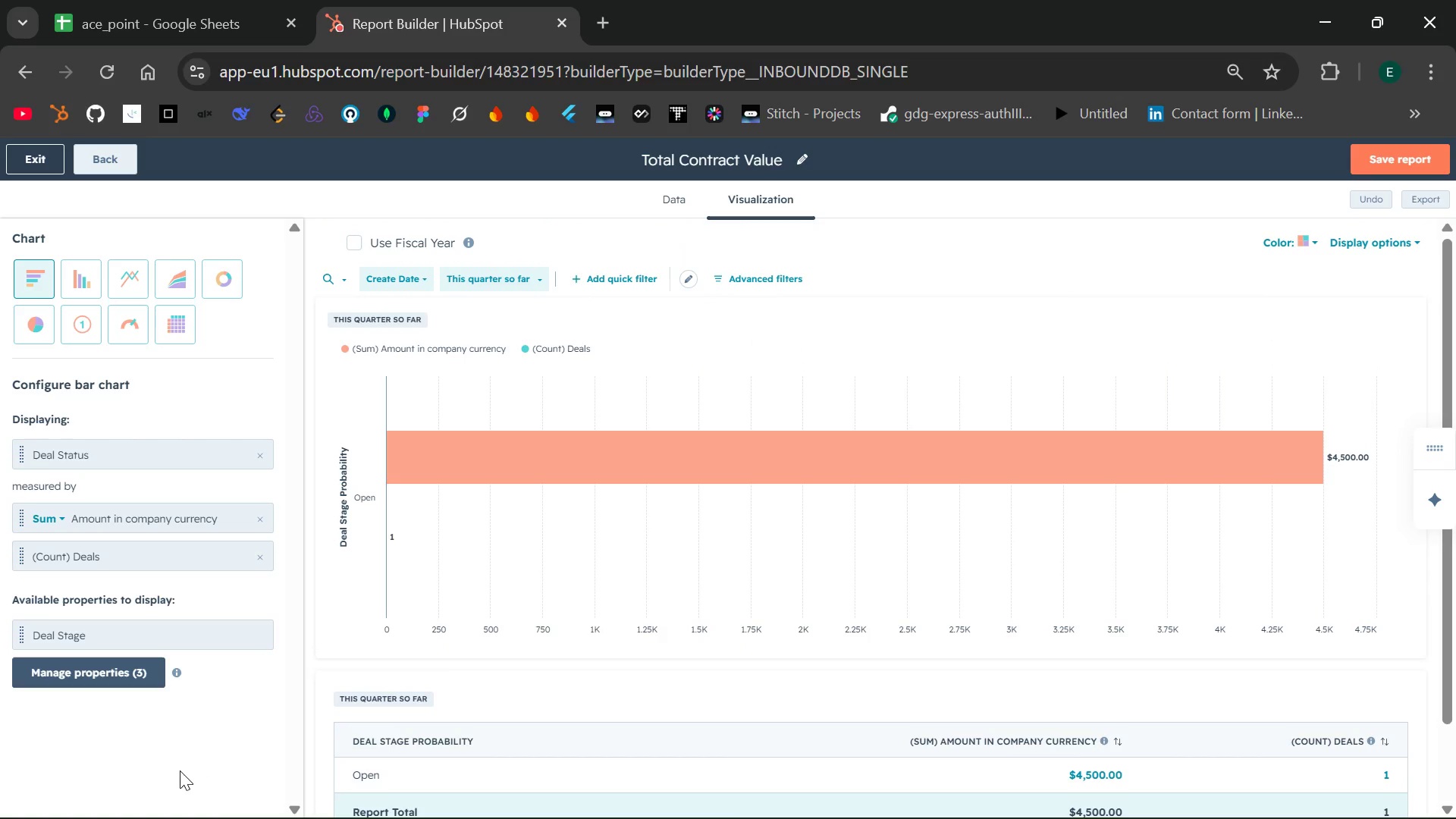 
left_click([157, 0])
 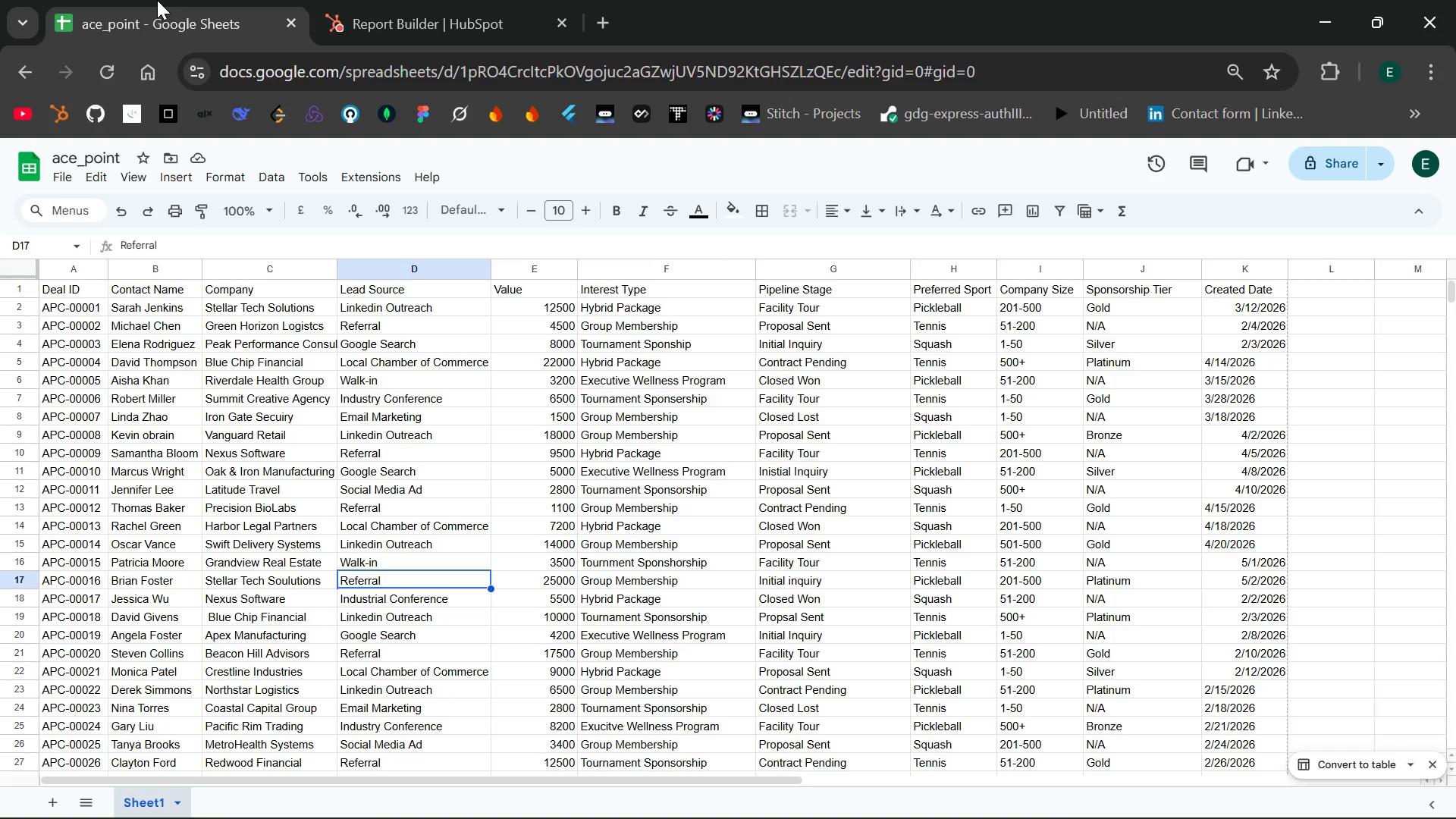 
mouse_move([391, 20])
 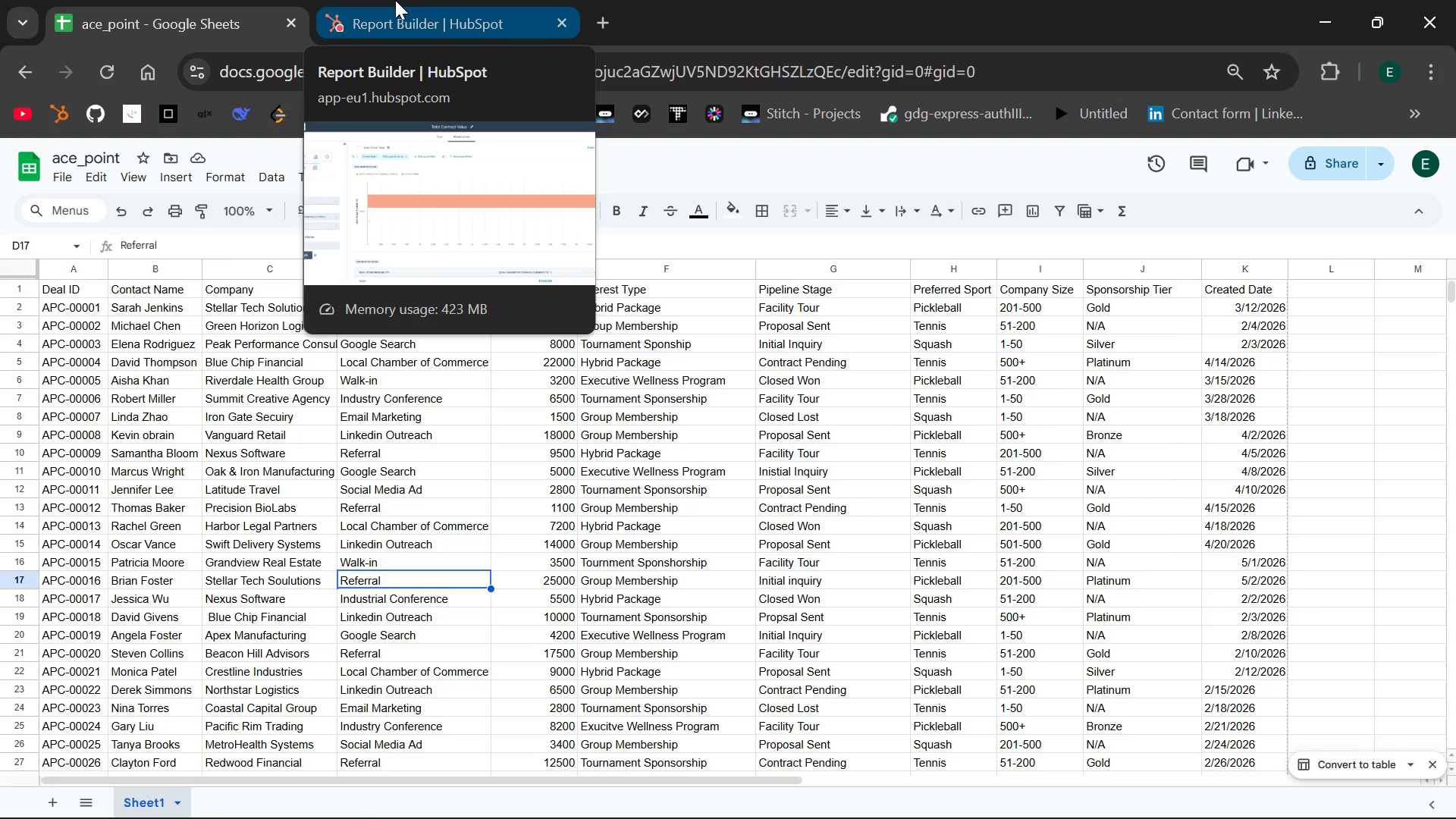 
left_click([395, 0])
 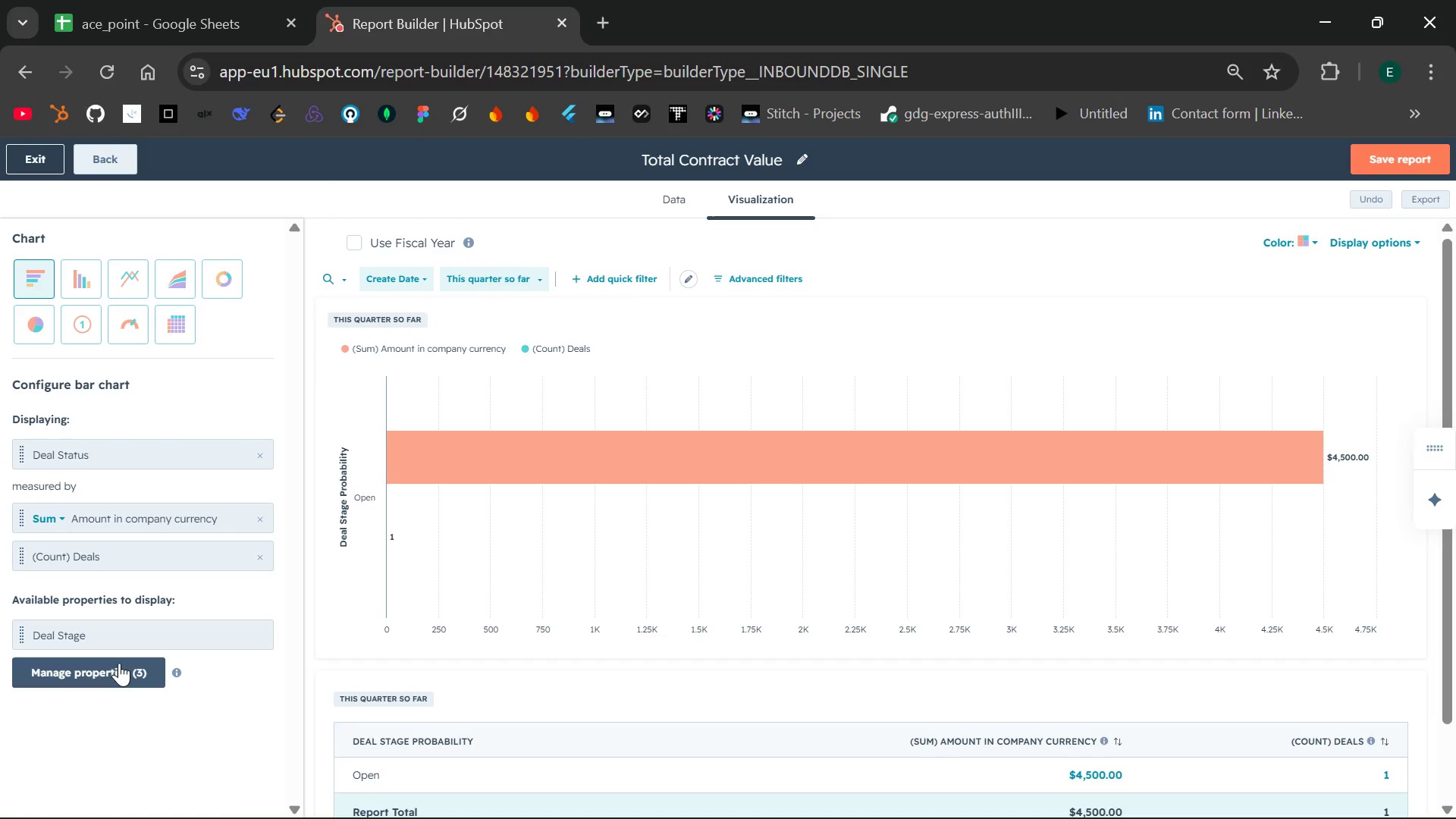 
left_click([98, 670])
 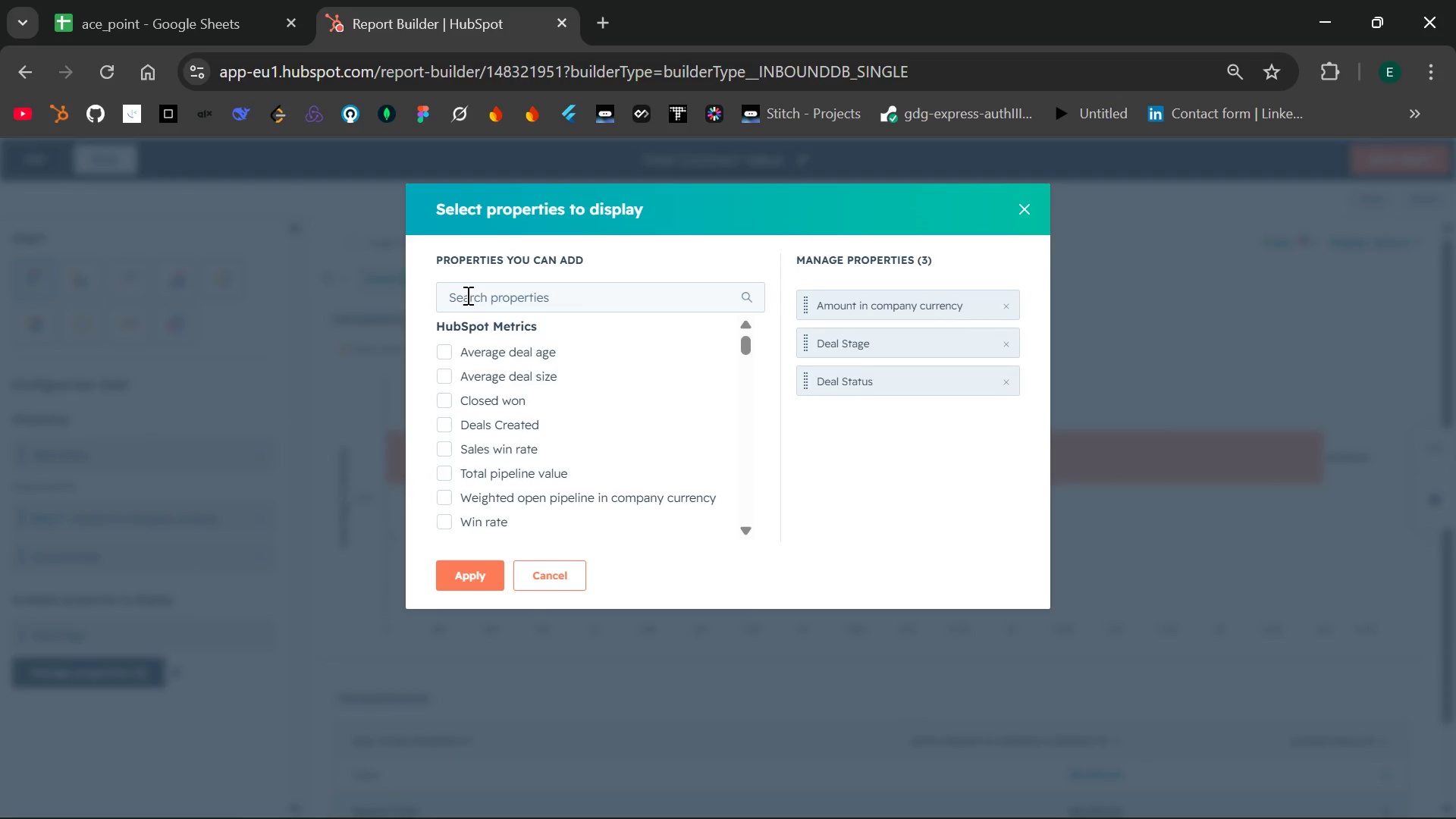 
left_click([486, 297])
 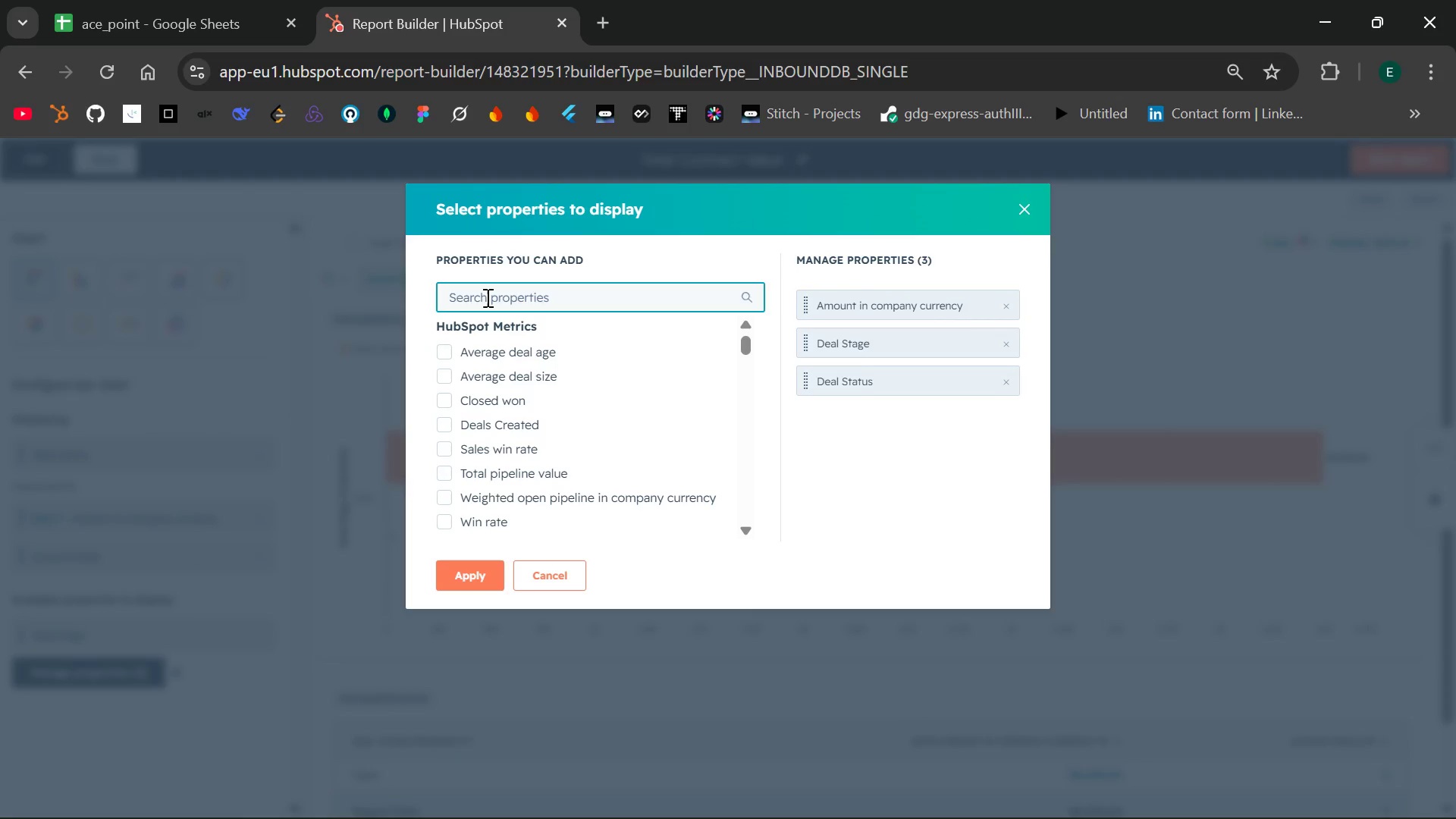 
type(pipl)
key(Backspace)
type(elin)
 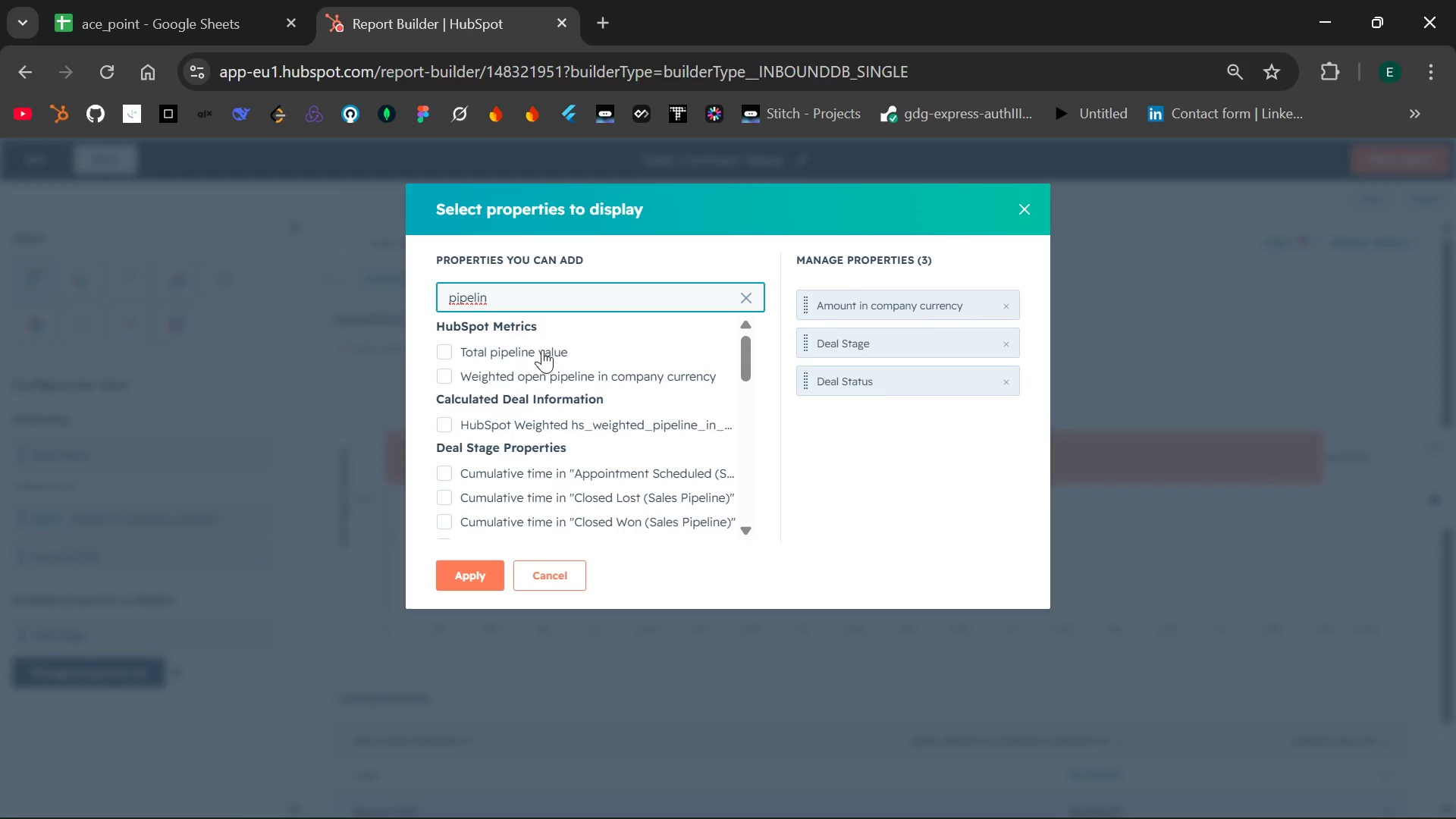 
left_click([544, 353])
 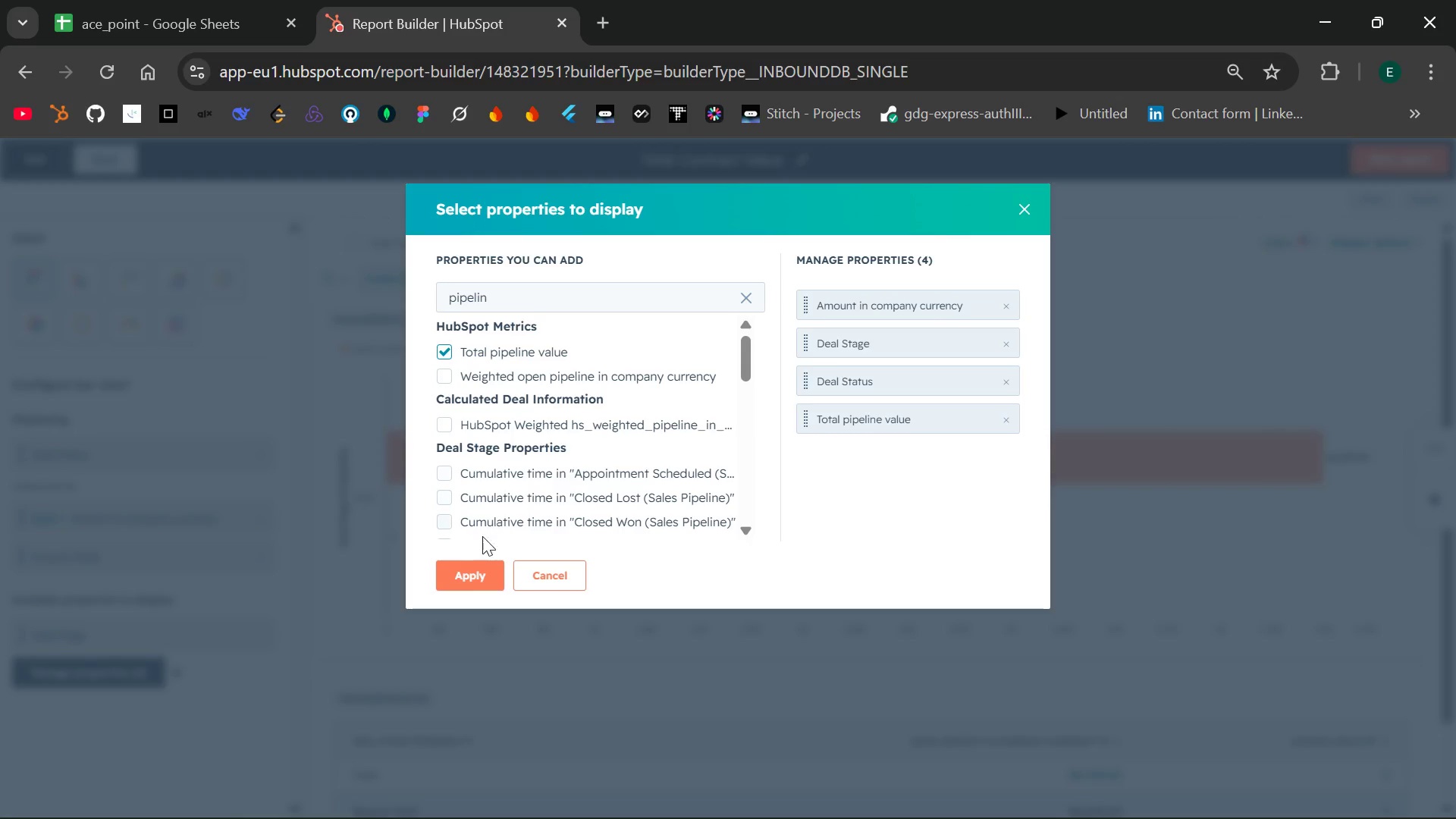 
left_click([464, 576])
 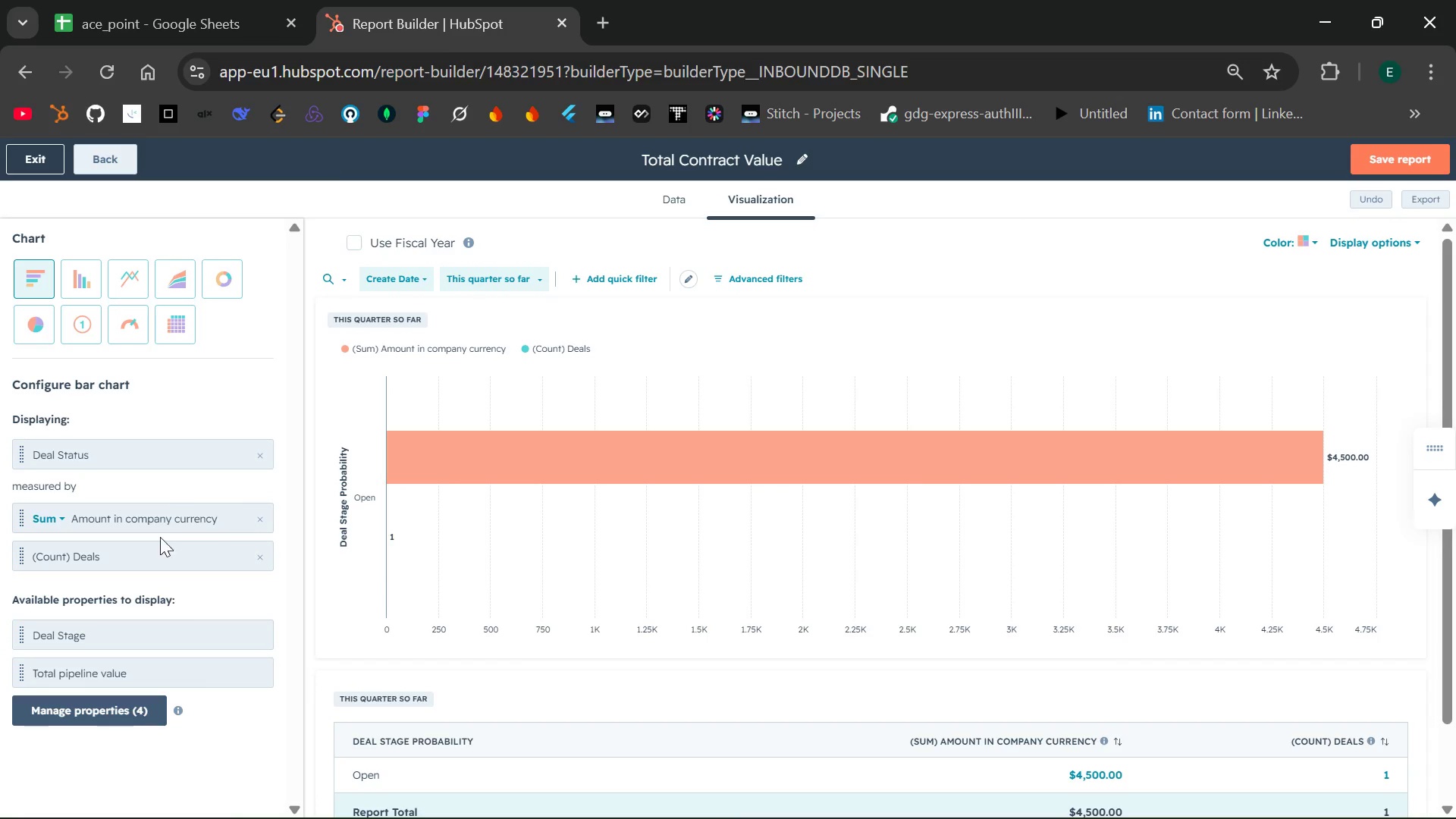 
left_click([258, 453])
 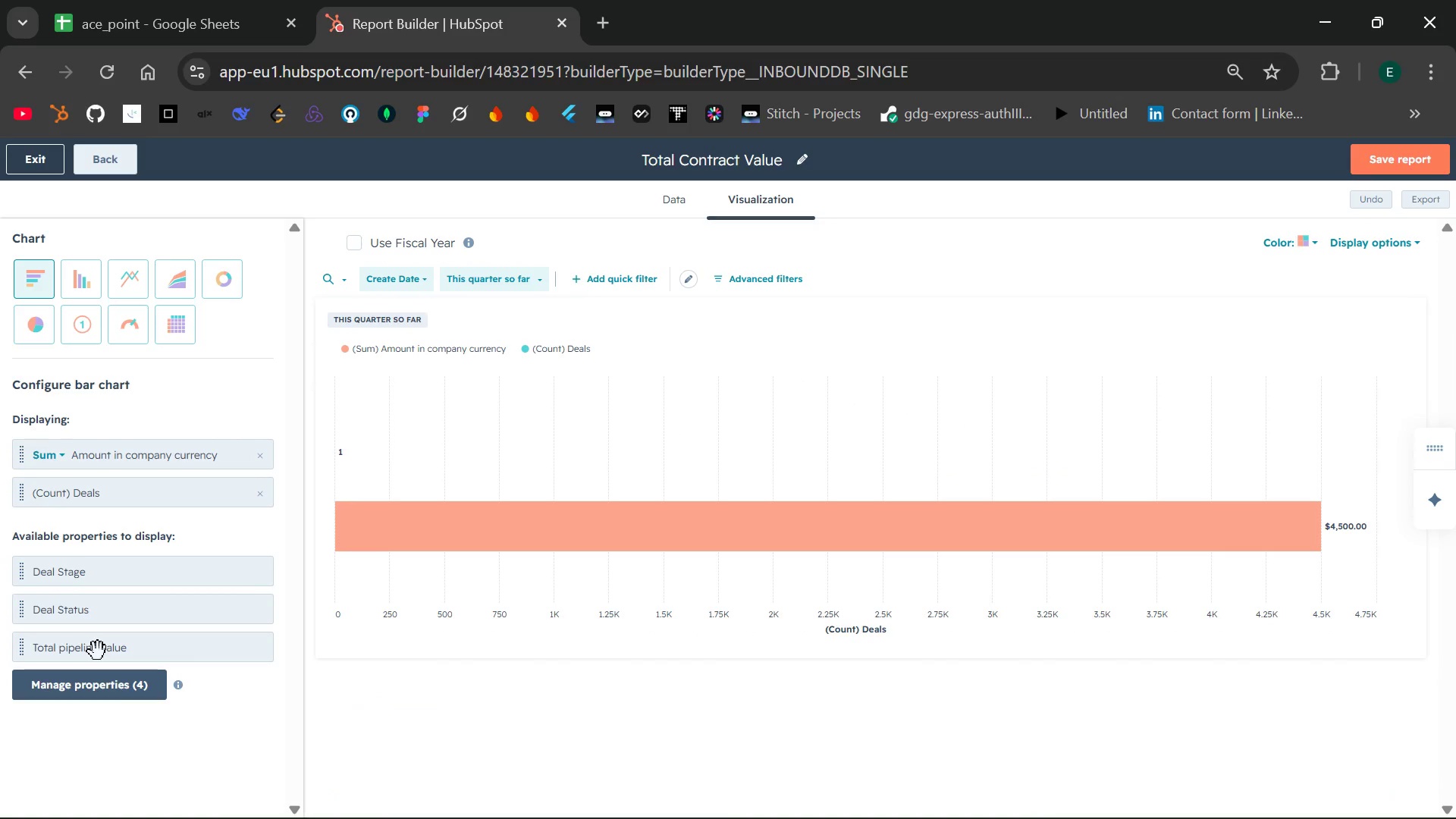 
left_click_drag(start_coordinate=[98, 651], to_coordinate=[118, 525])
 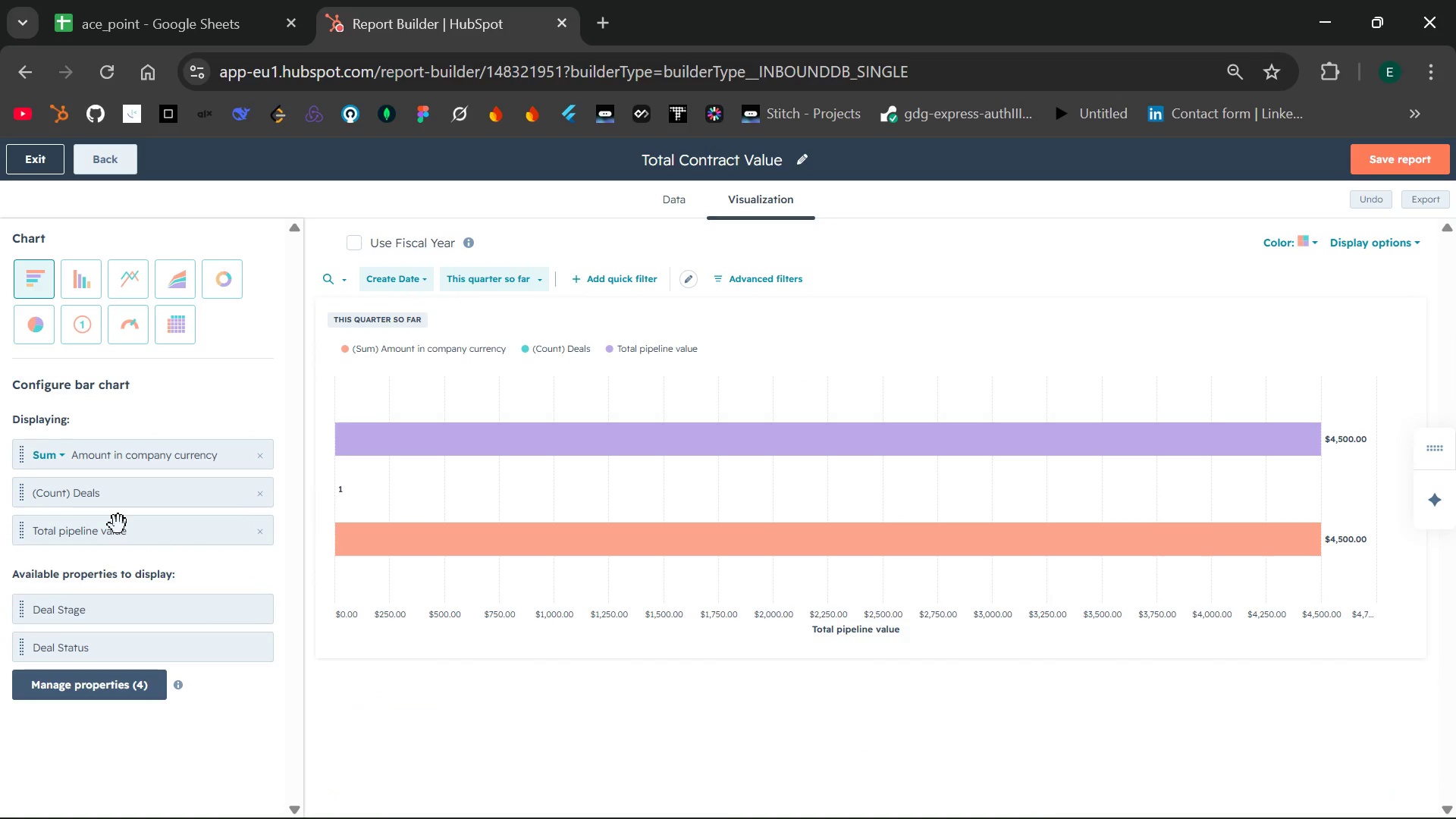 
wait(9.84)
 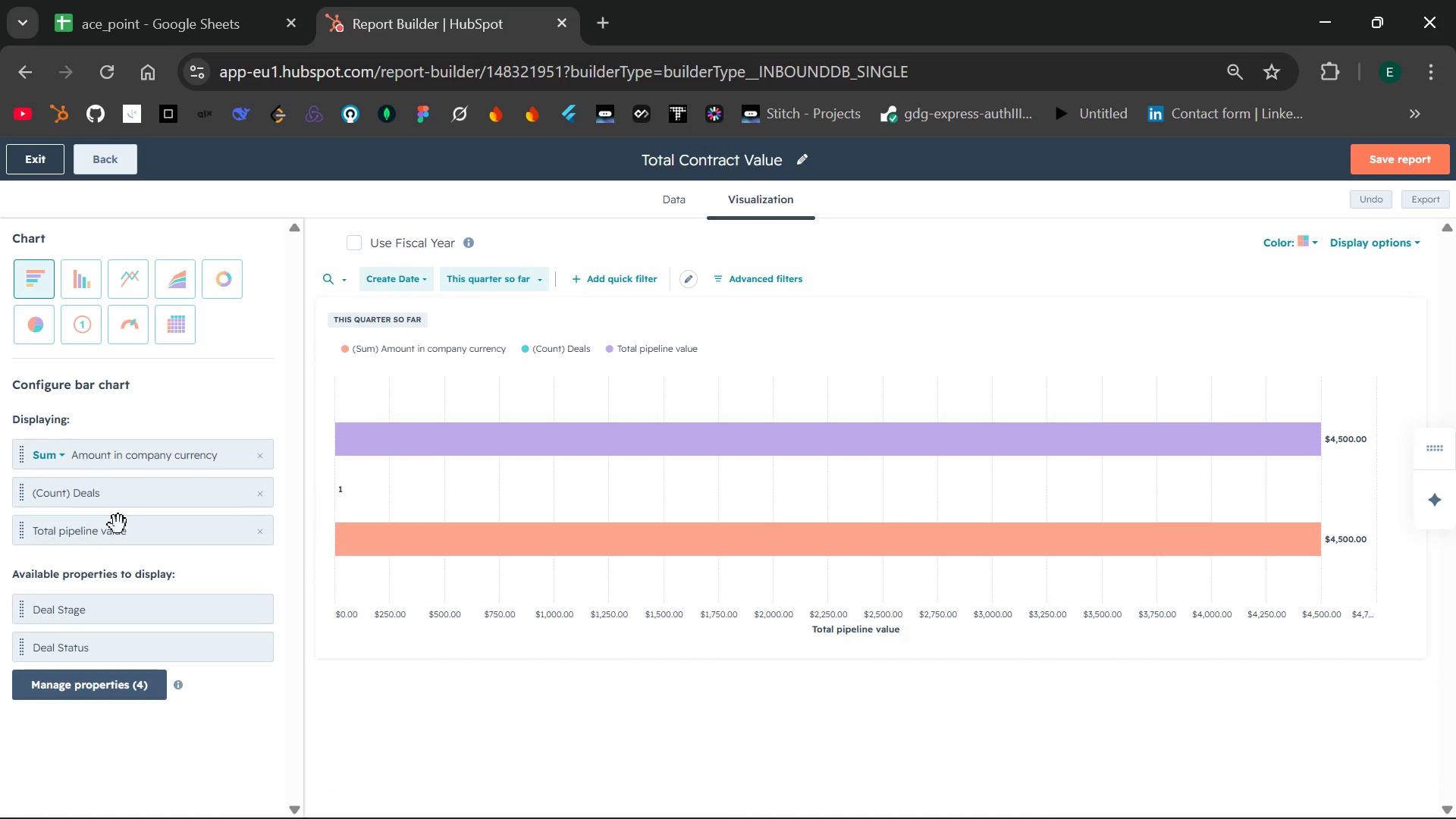 
left_click([115, 0])
 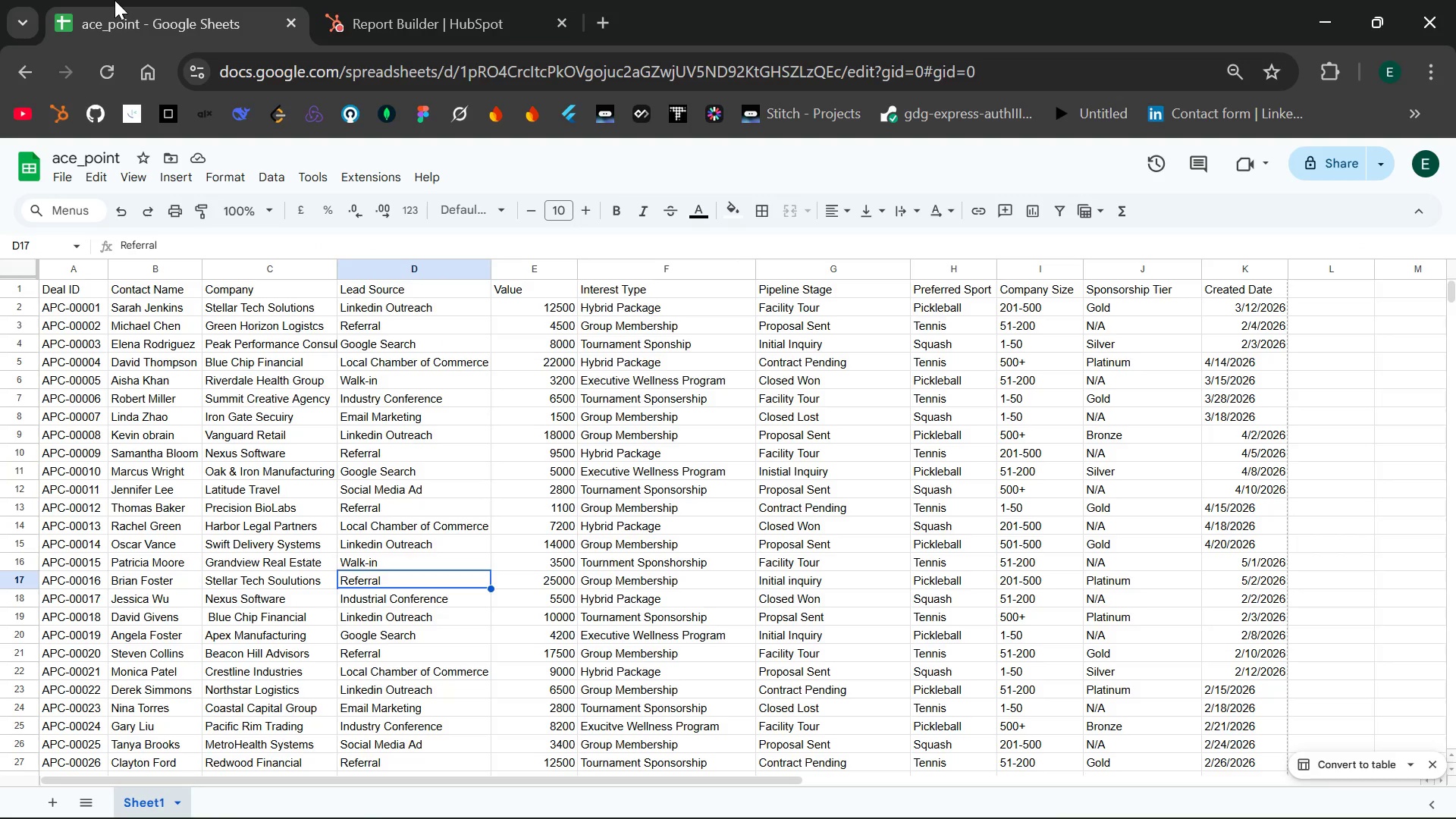 
wait(9.78)
 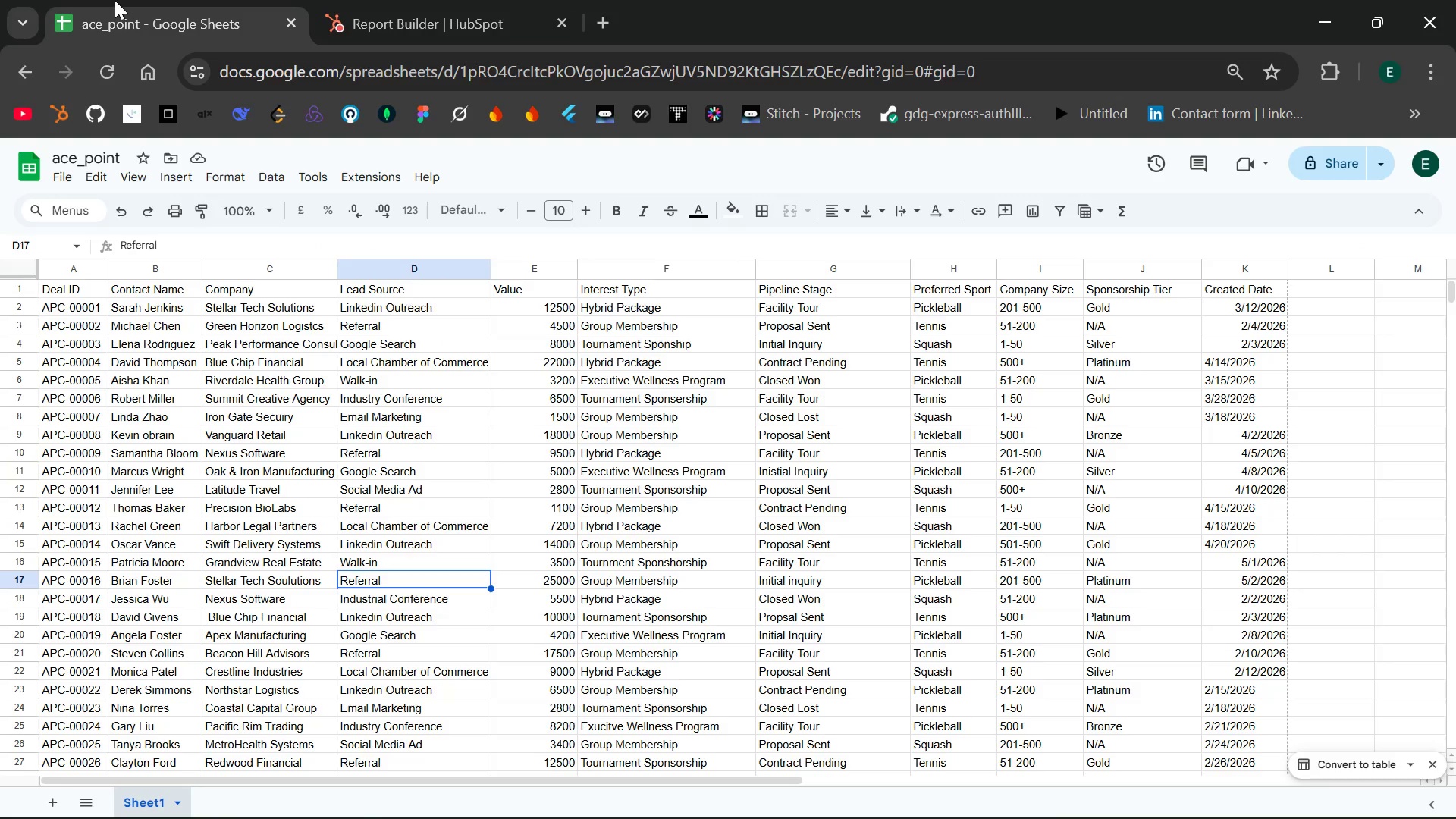 
left_click([400, 0])
 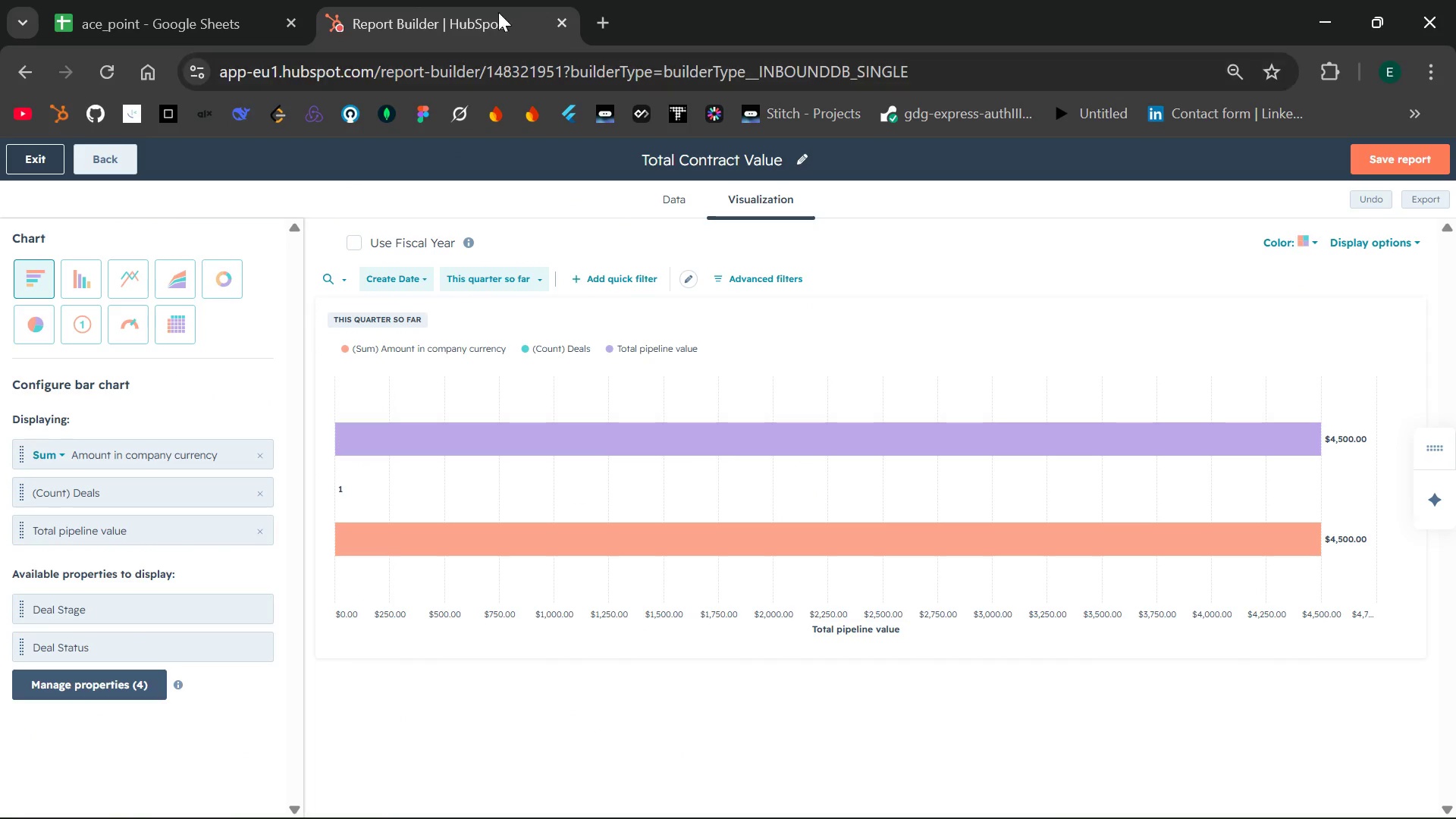 
left_click([610, 25])
 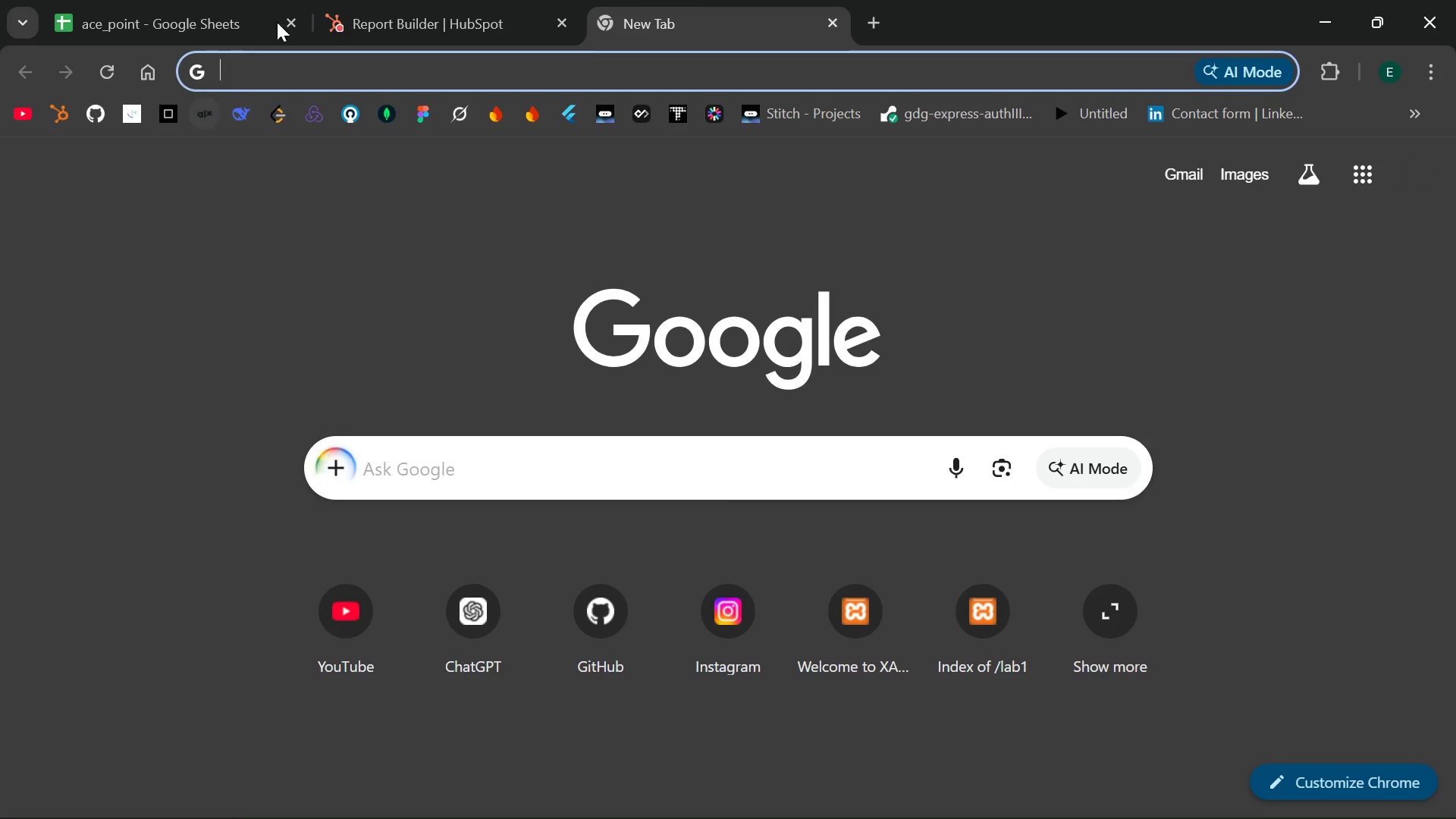 
left_click([409, 0])
 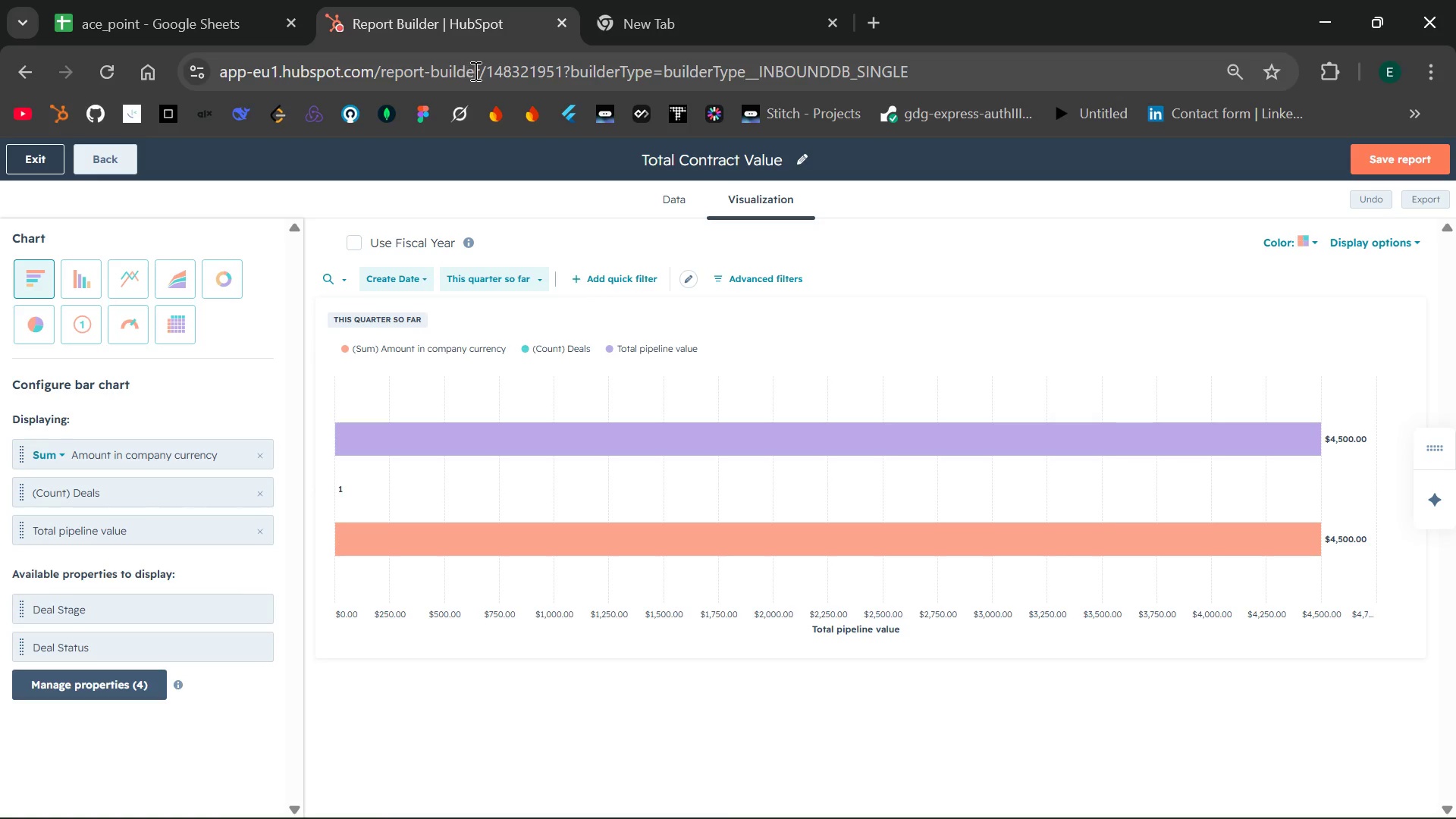 
left_click([474, 71])
 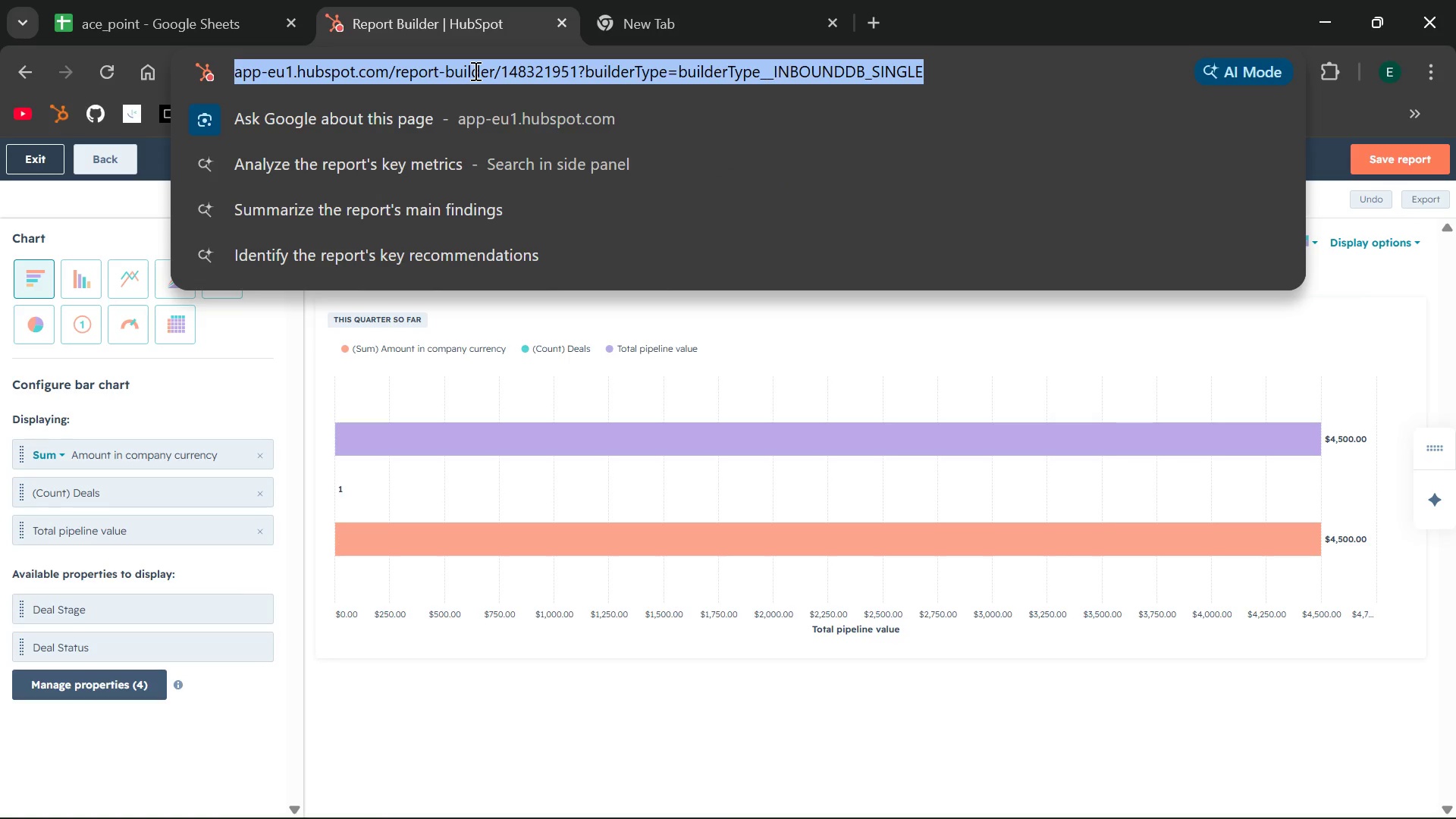 
key(Control+A)
 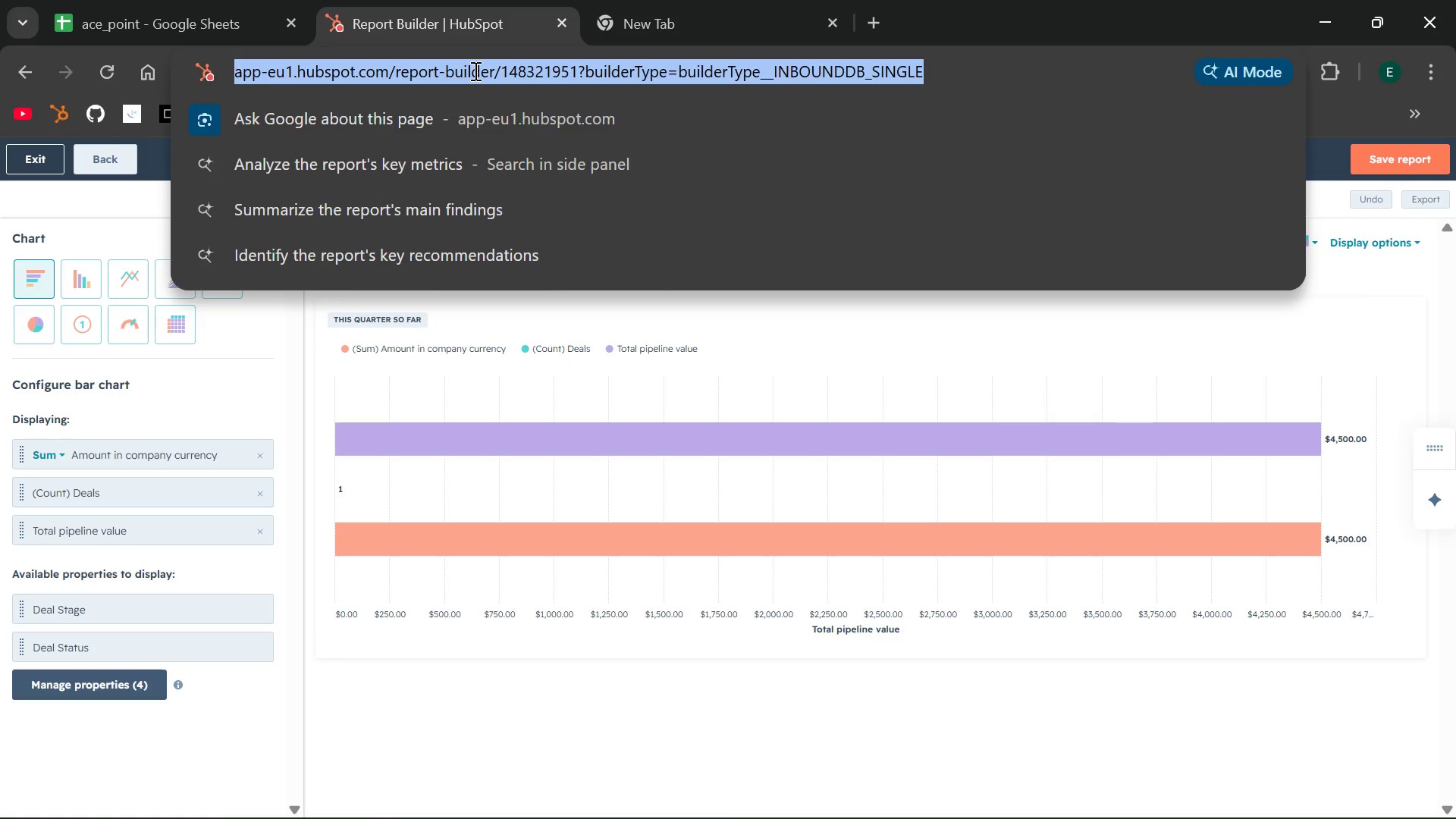 
key(Control+C)
 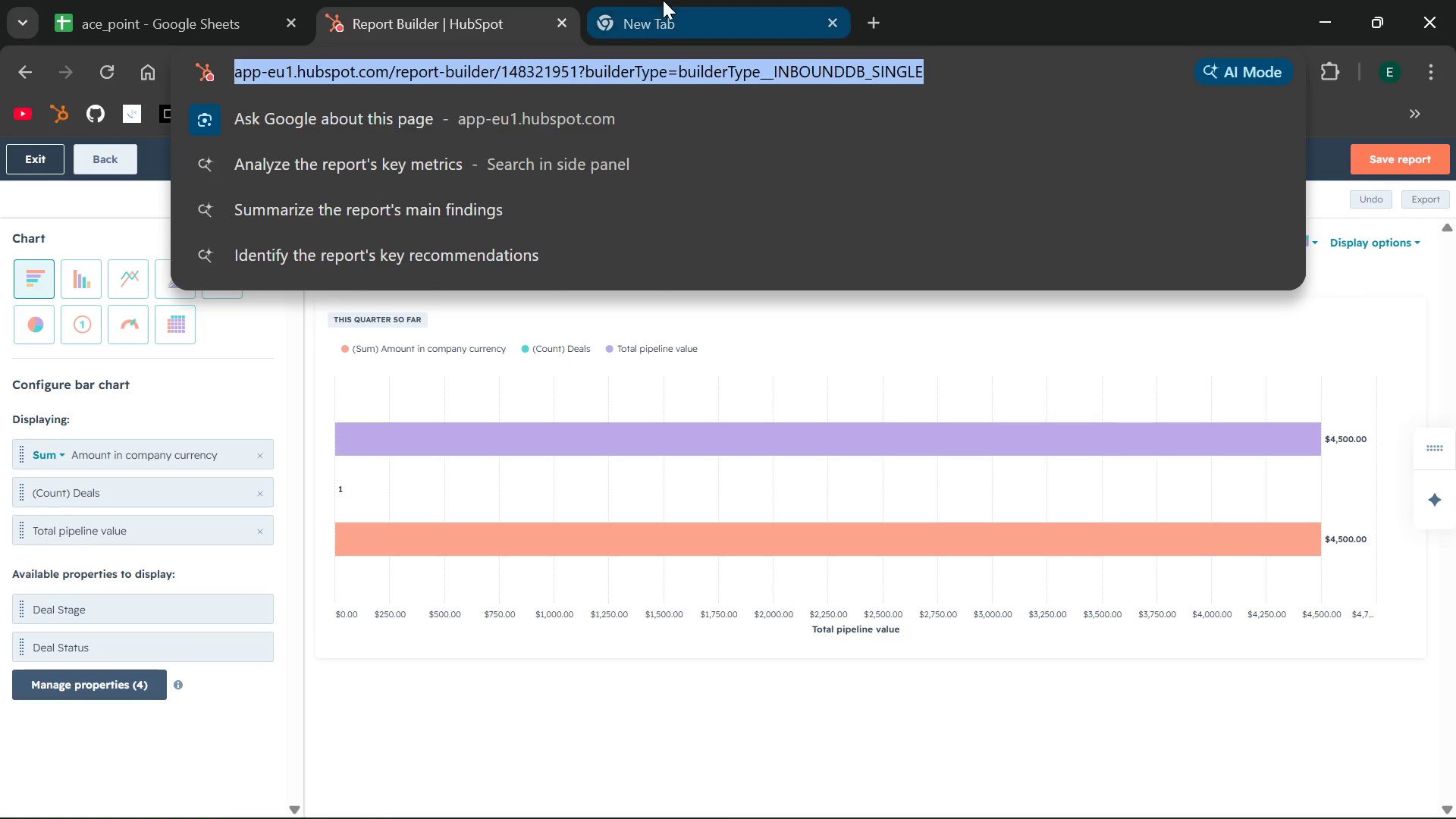 
left_click([663, 0])
 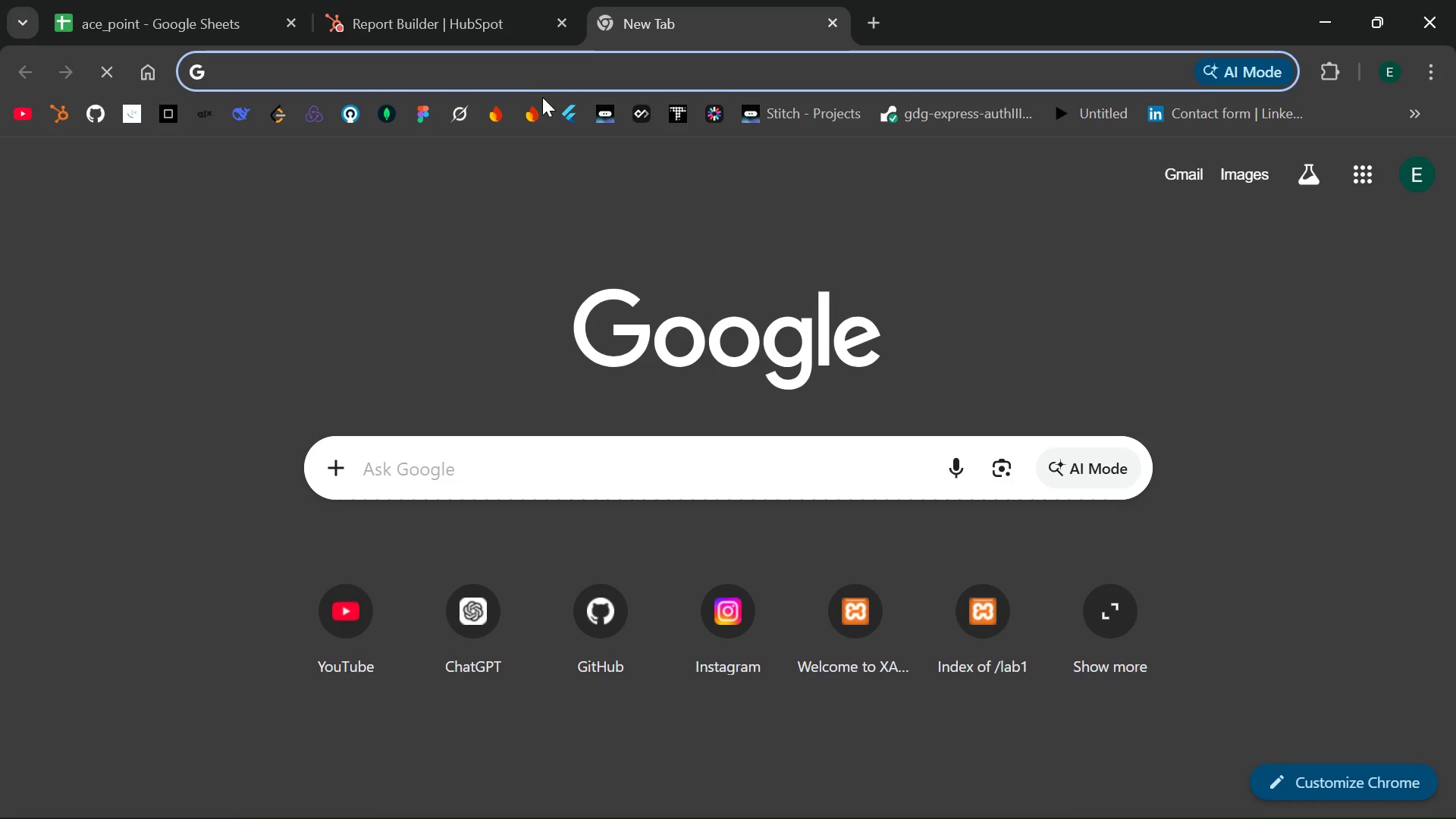 
key(Control+V)
 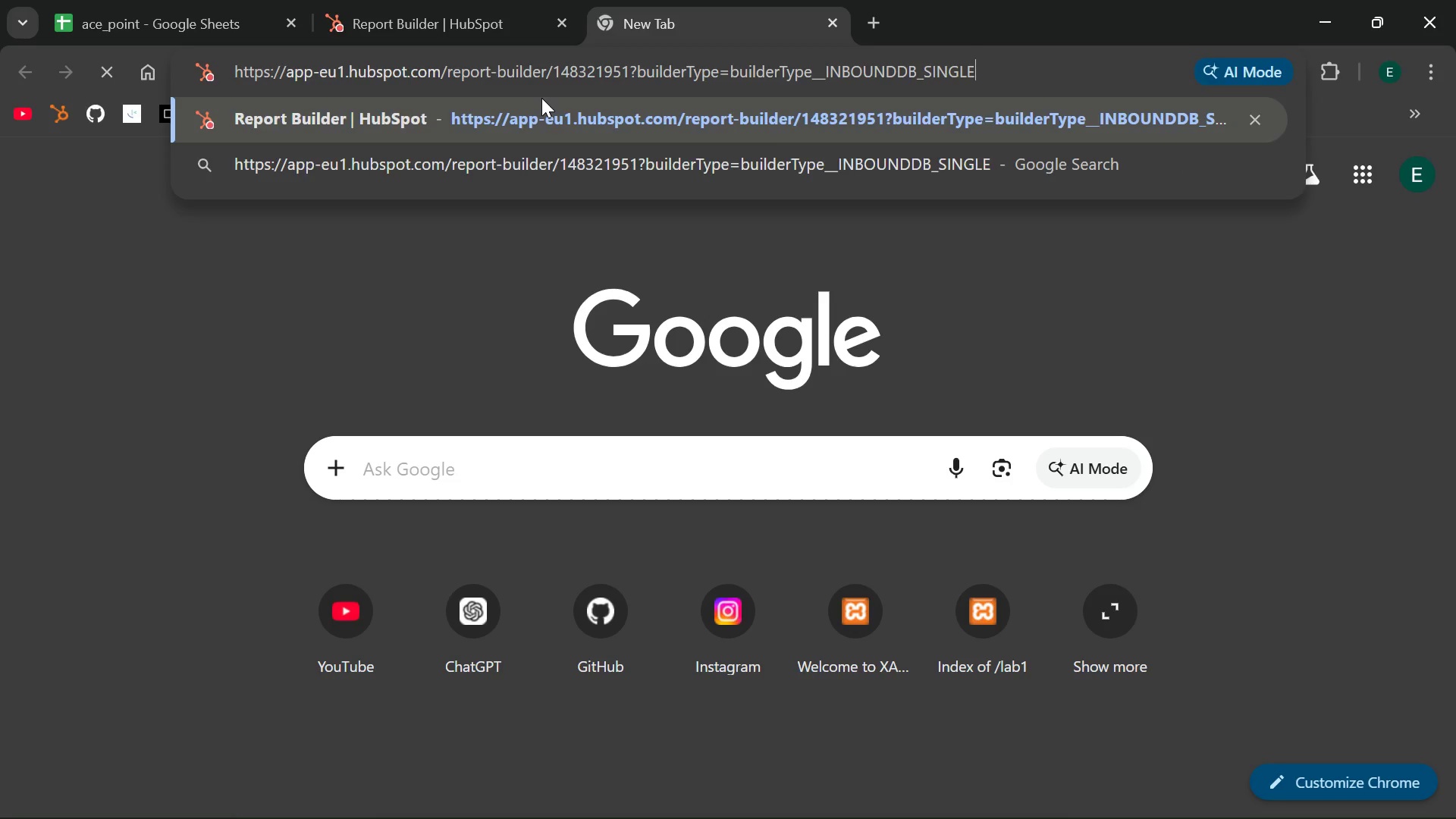 
key(Enter)
 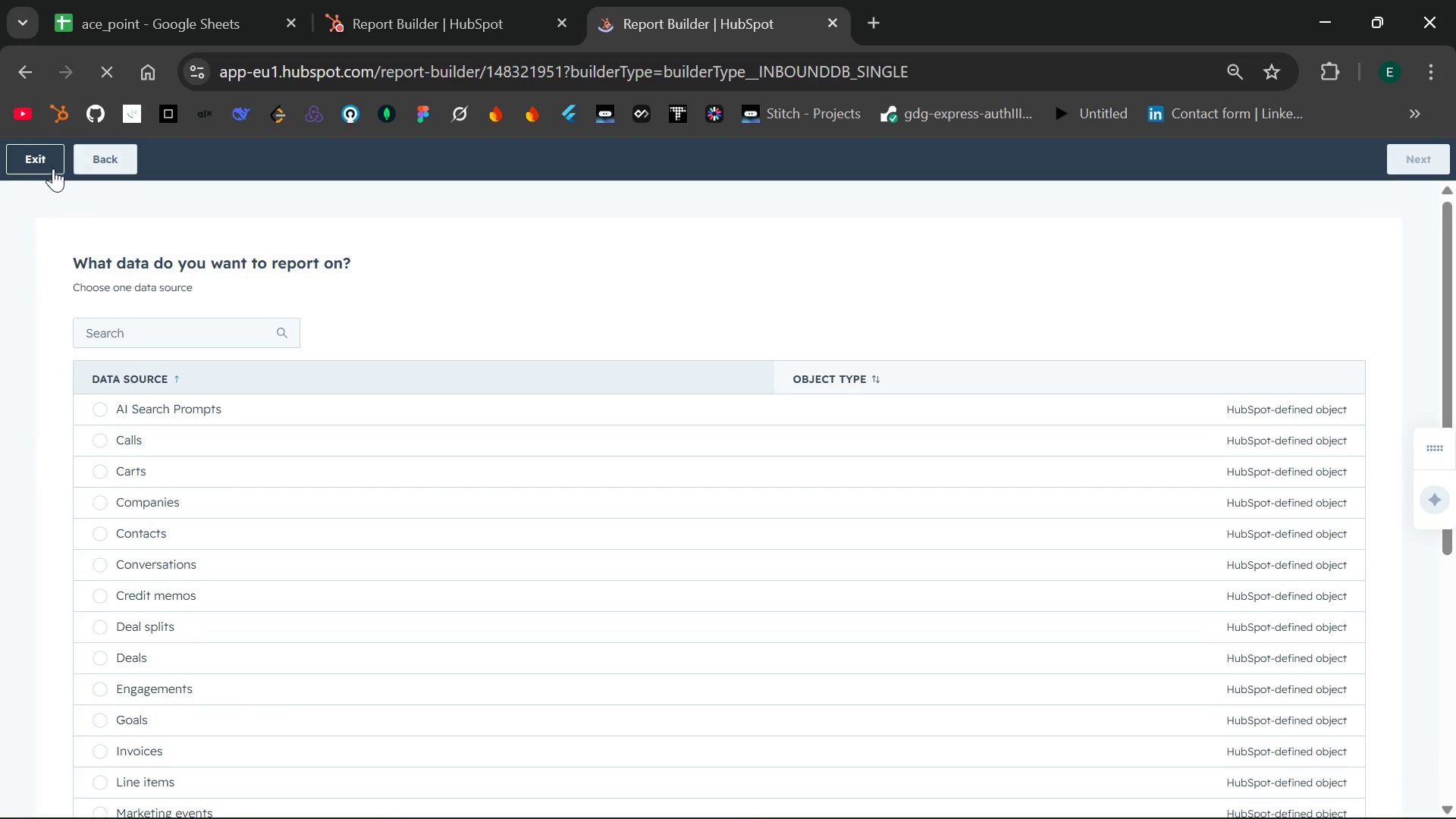 
left_click([37, 165])
 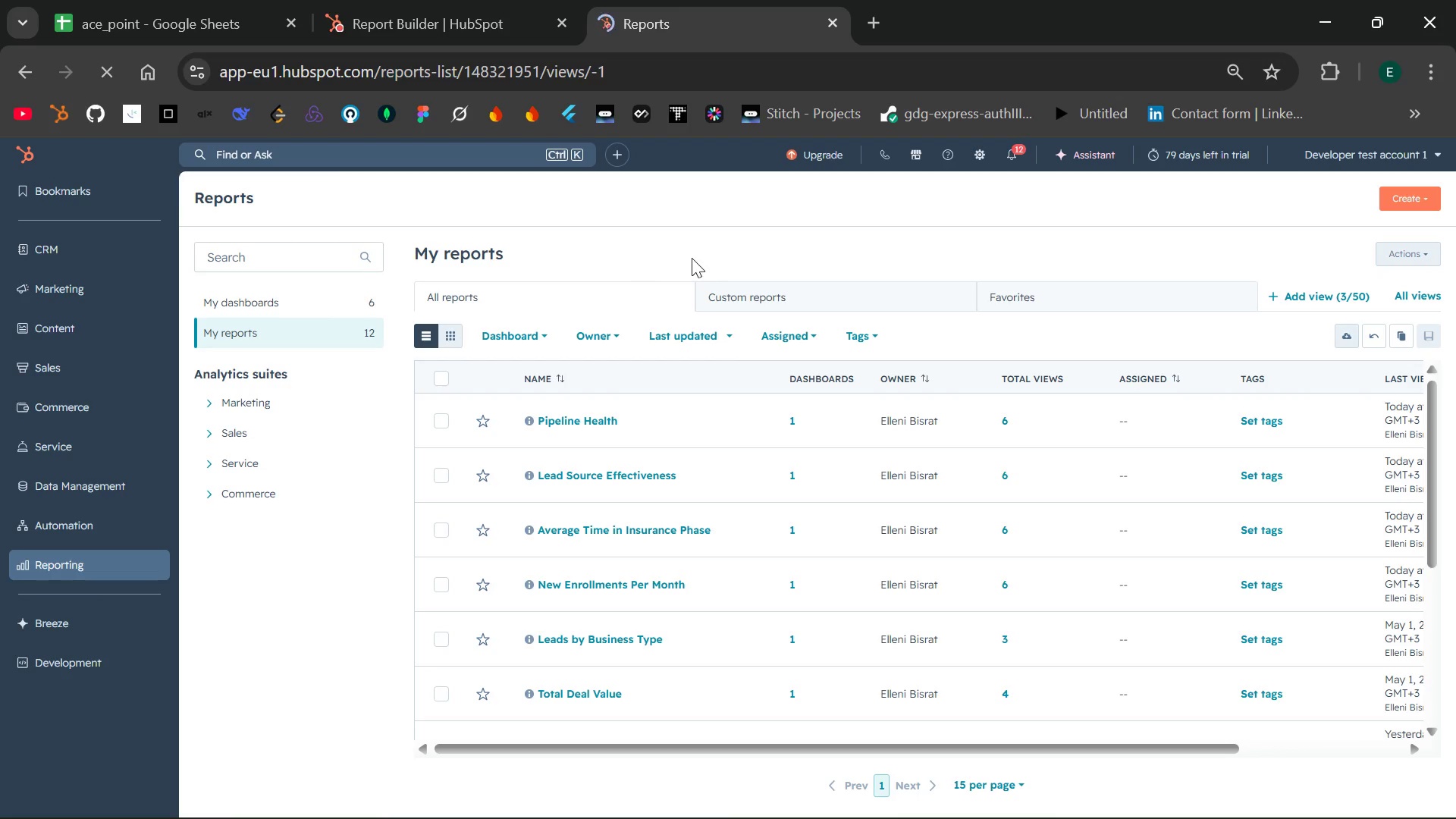 
wait(5.98)
 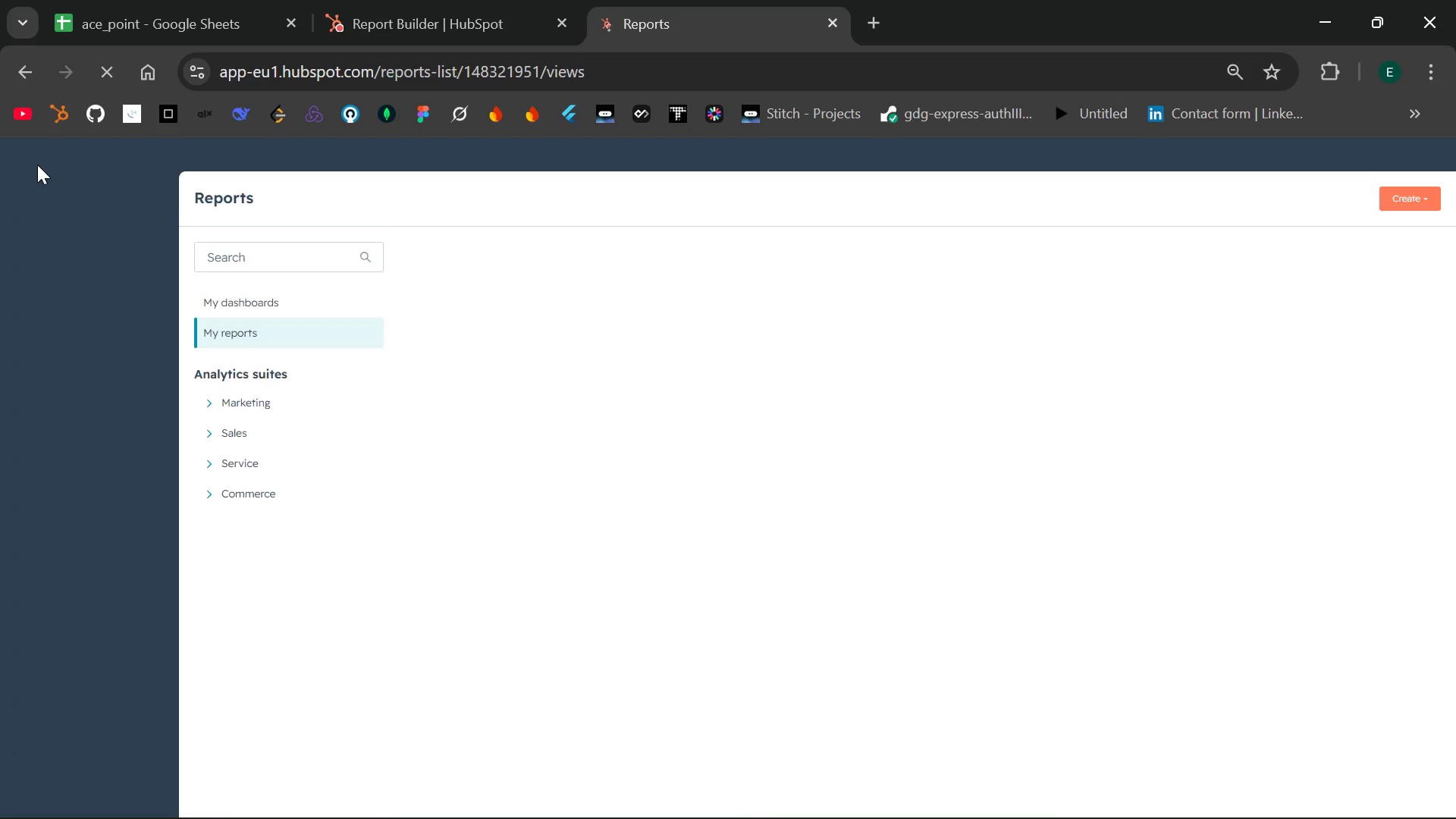 
left_click([983, 142])
 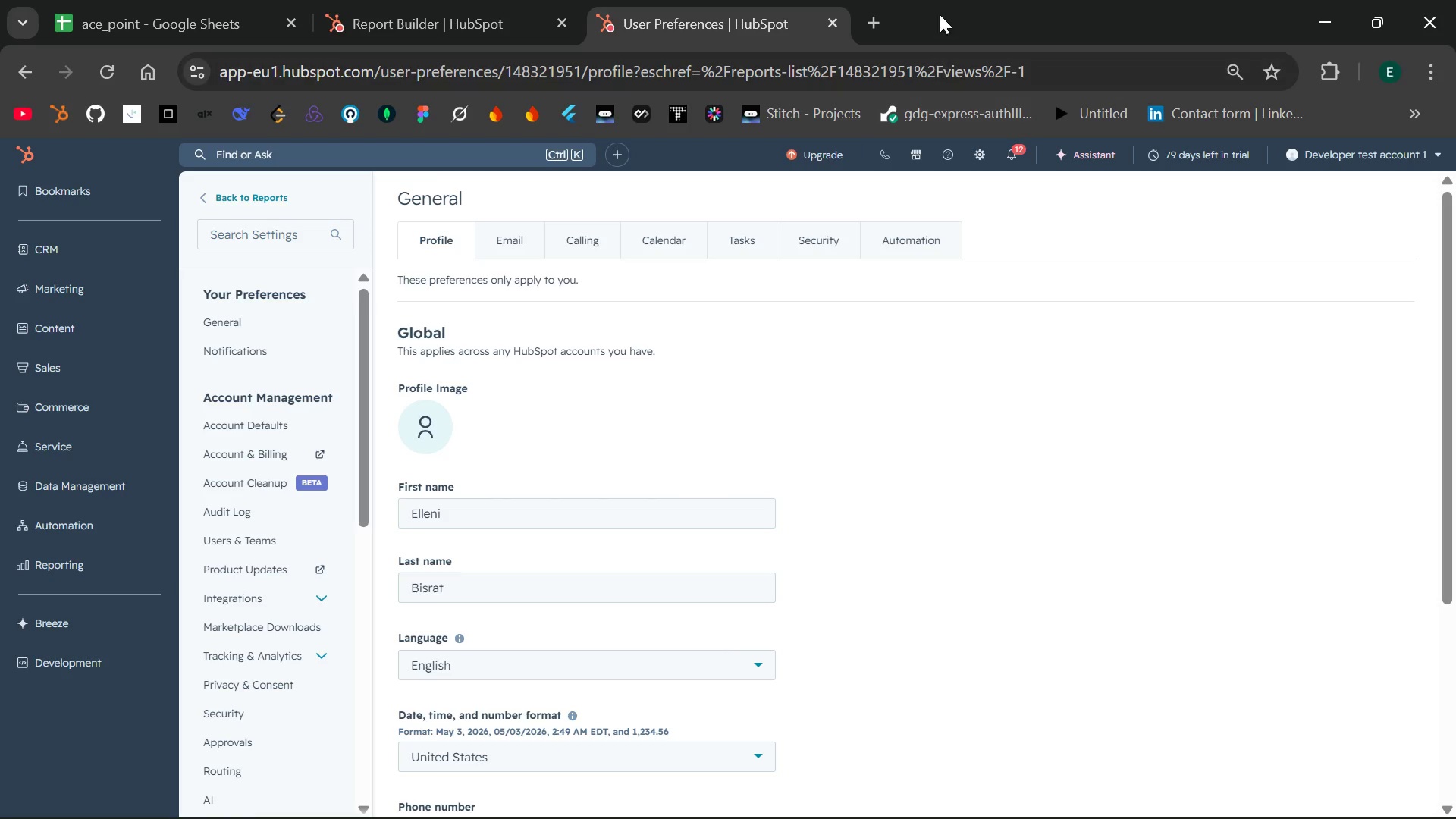 
wait(17.72)
 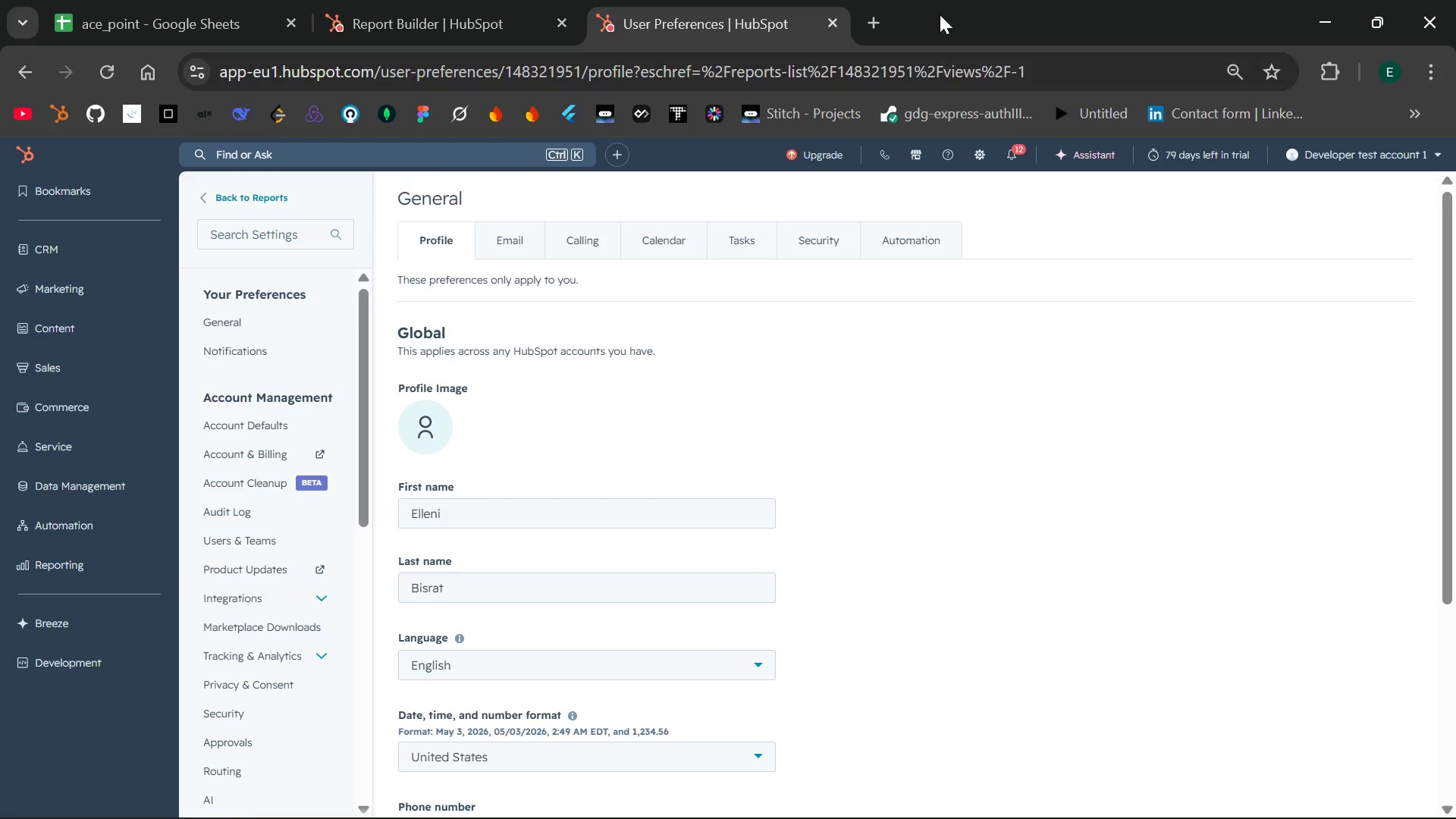 
left_click([266, 573])
 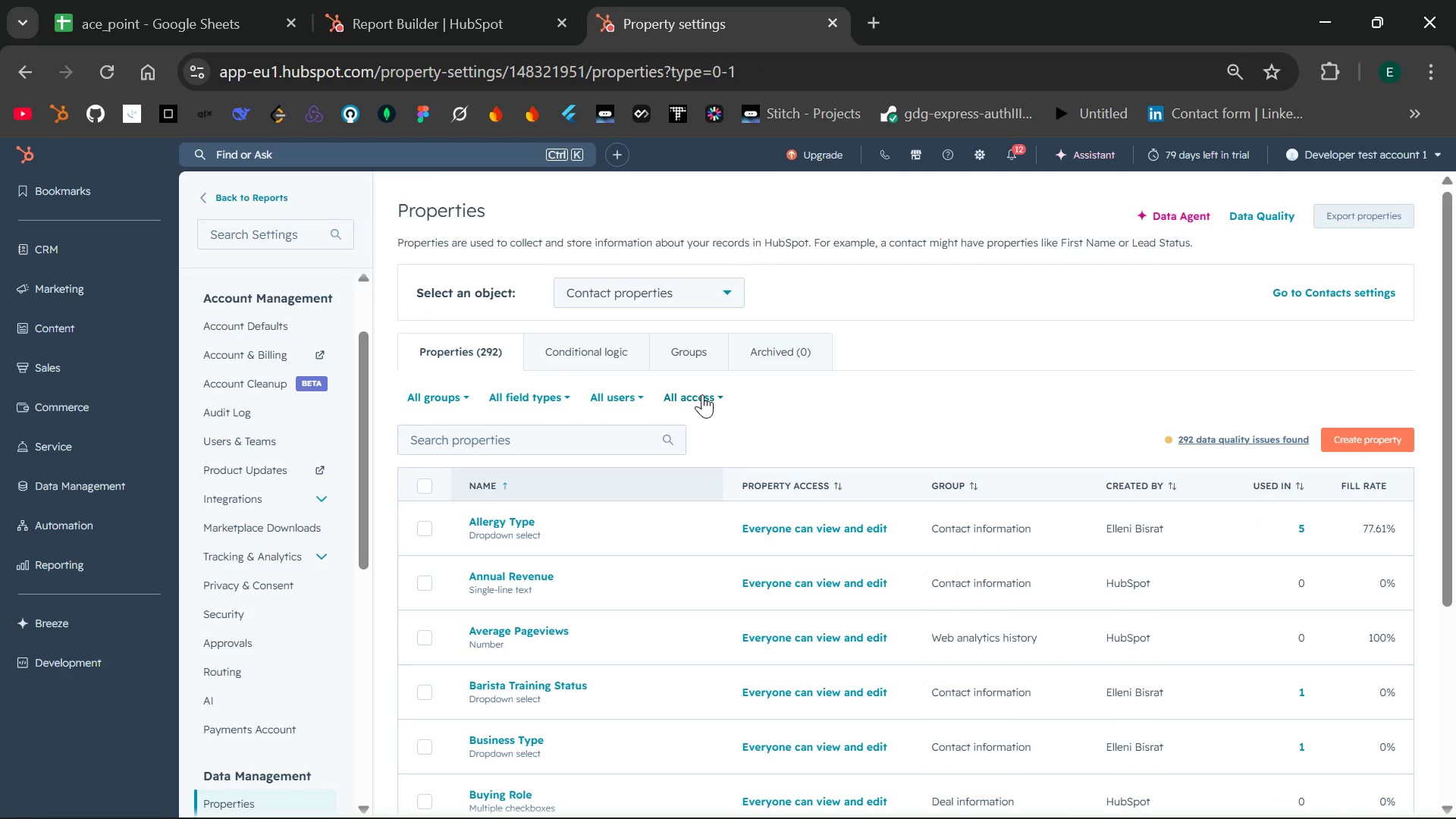 
wait(7.06)
 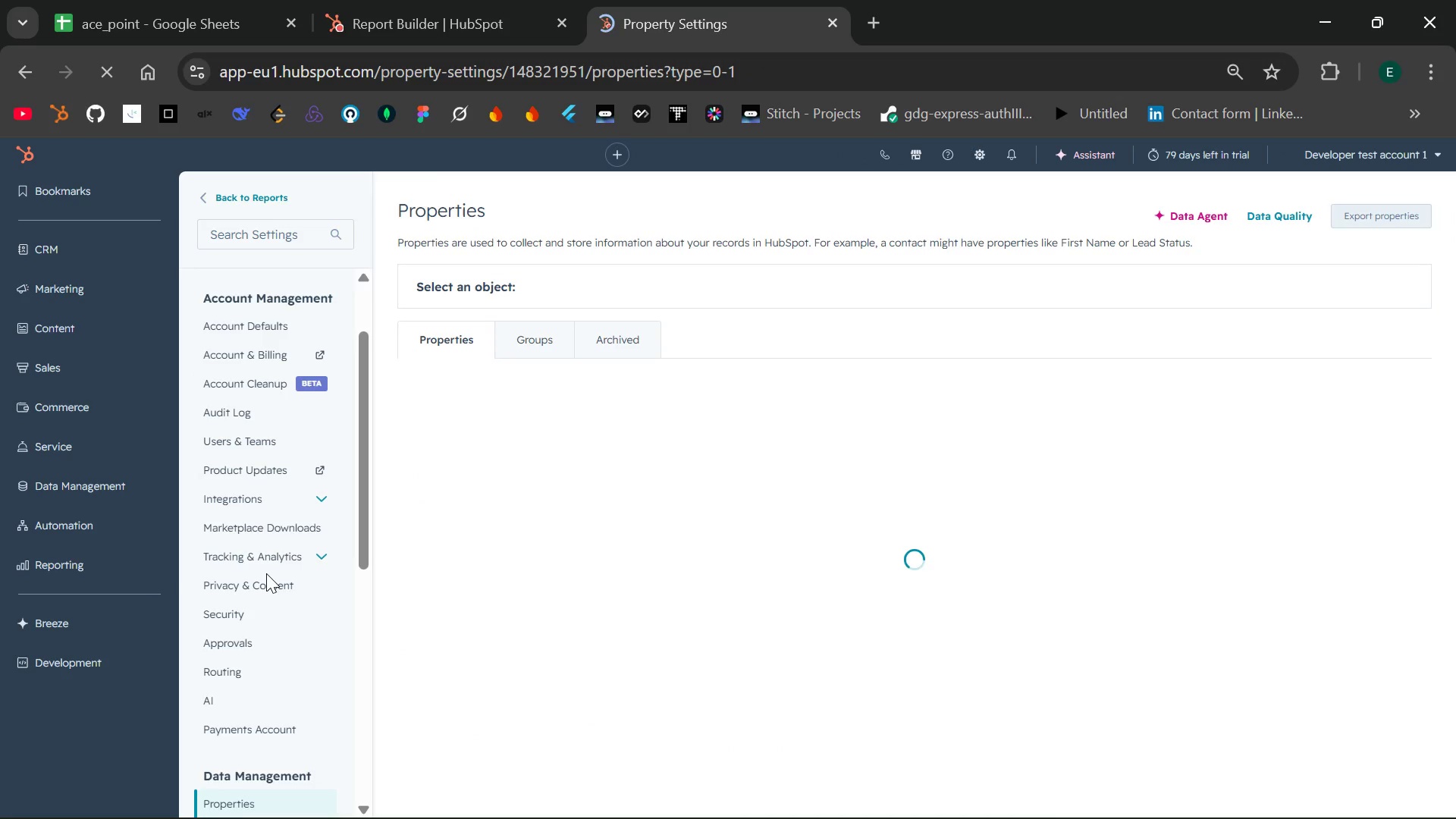 
left_click([715, 293])
 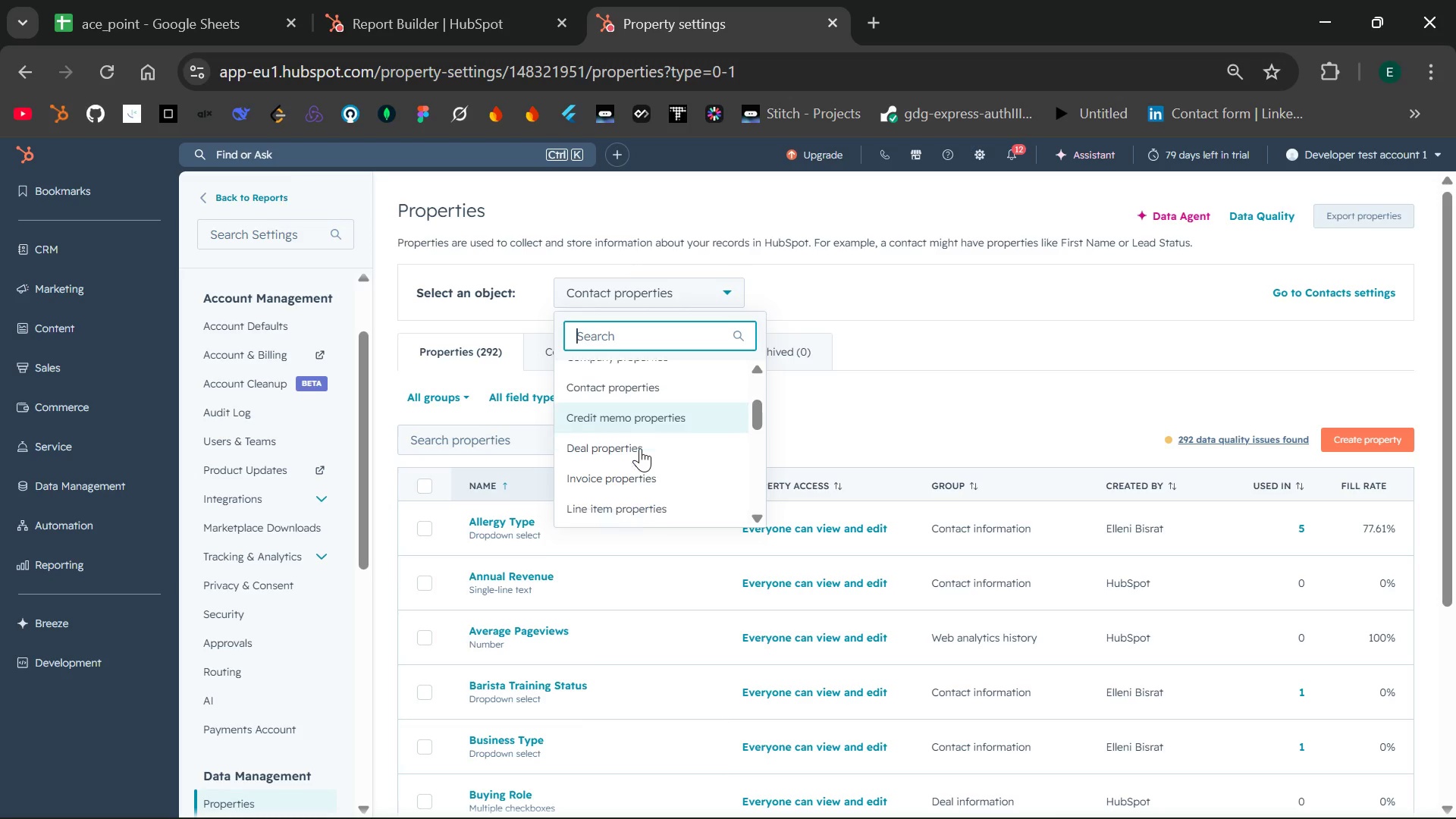 
left_click([889, 372])
 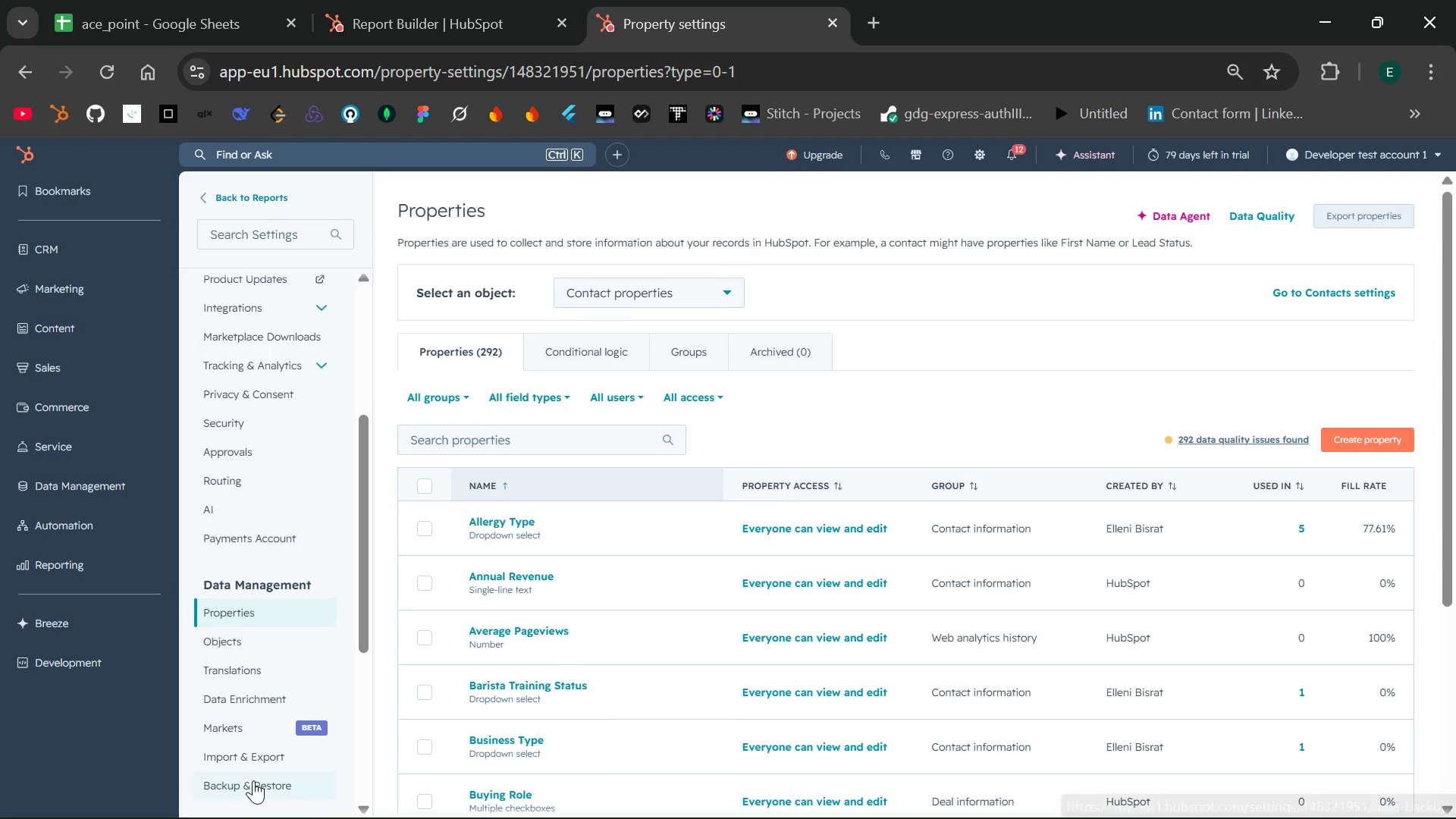 
left_click([237, 639])
 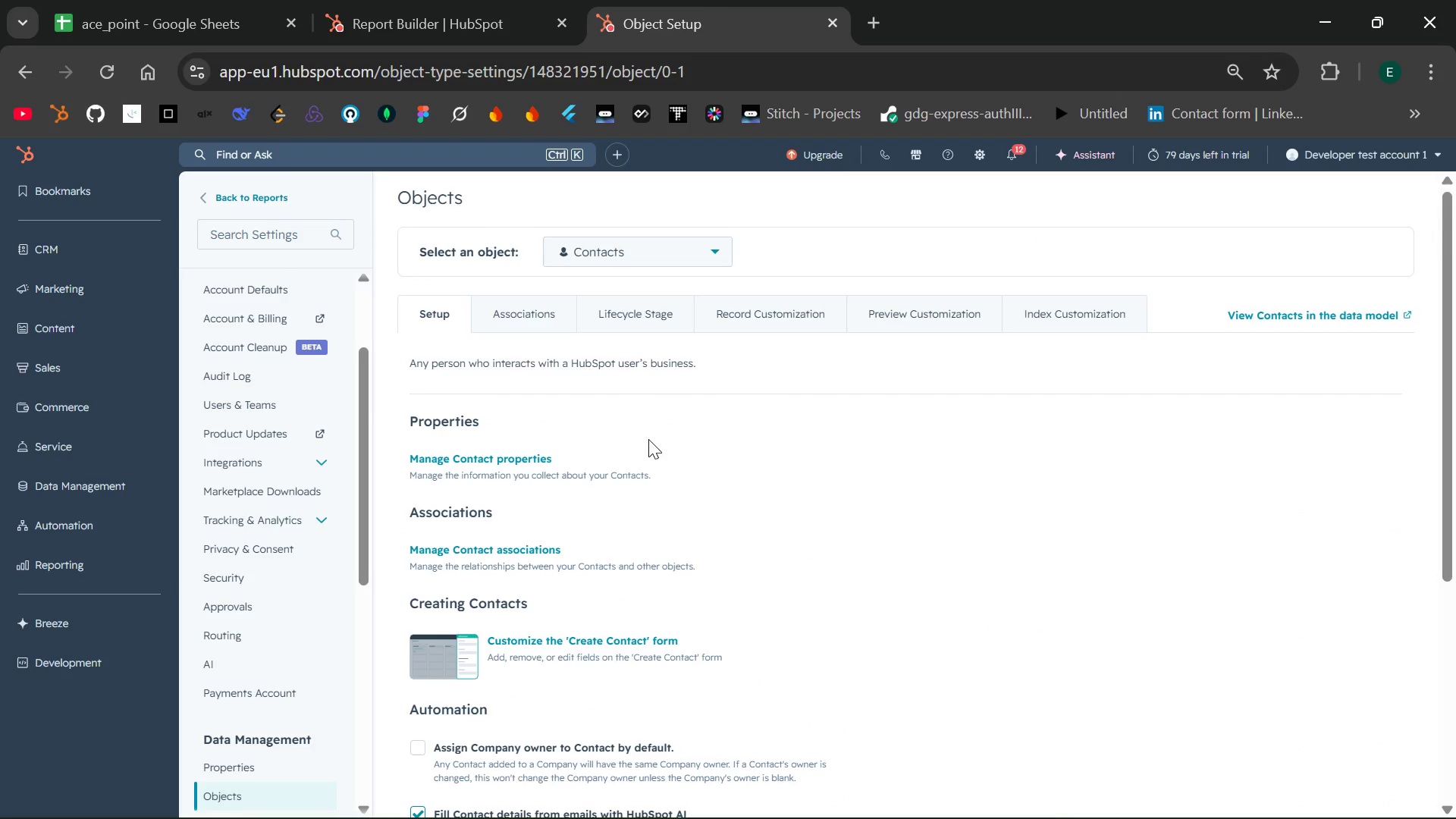 
left_click([619, 306])
 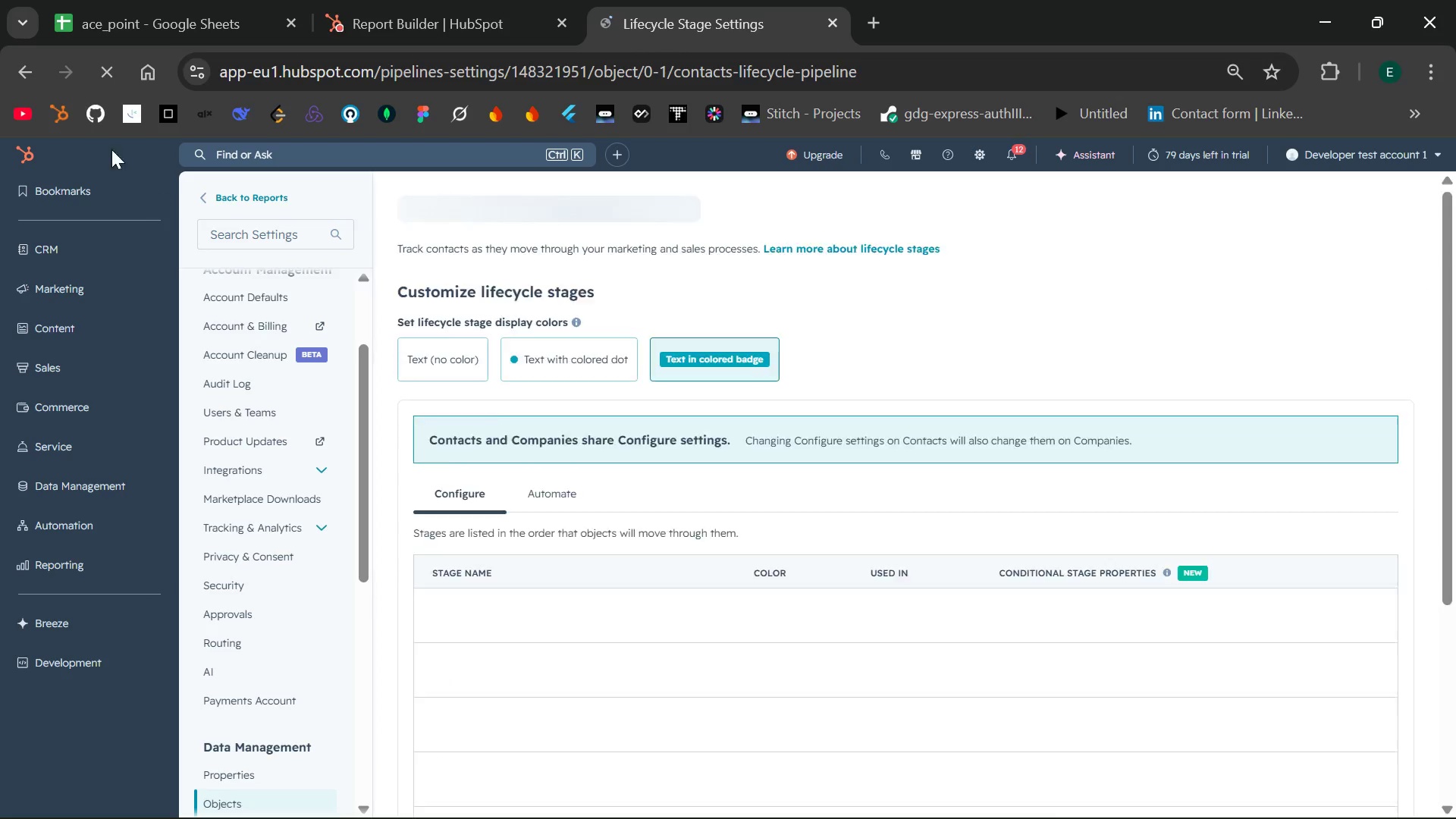 
left_click([22, 68])
 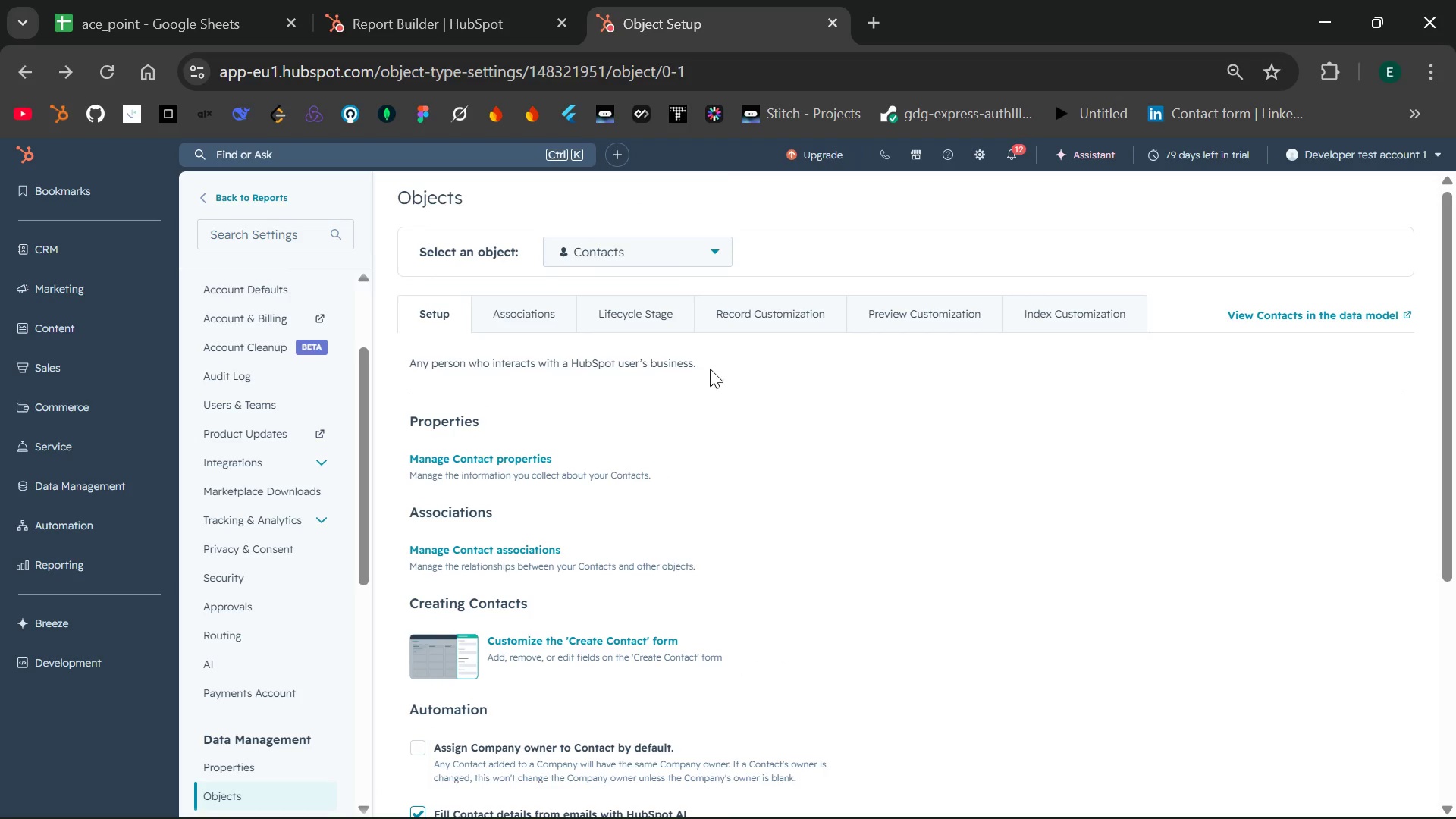 
left_click([713, 267])
 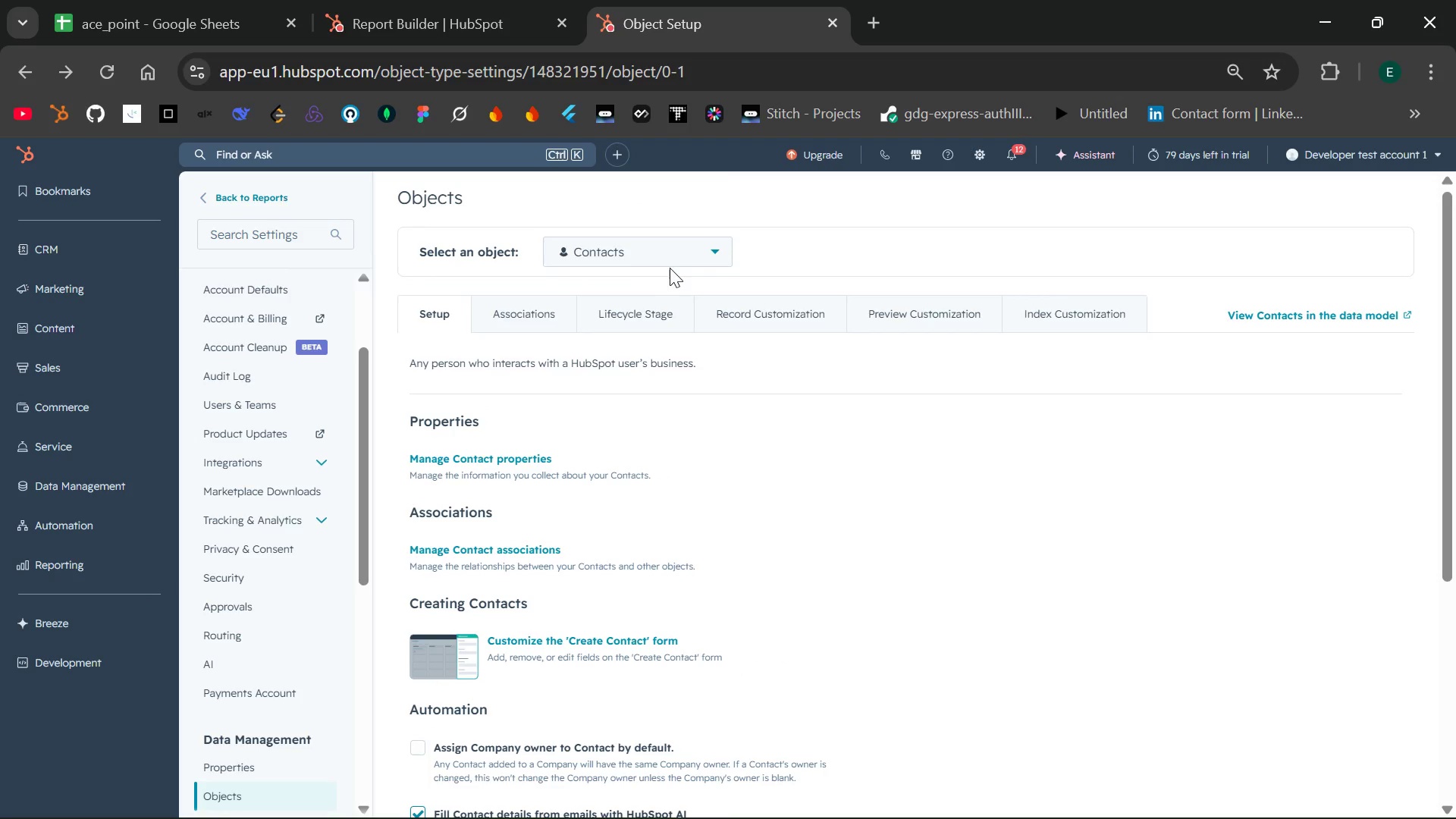 
left_click([665, 256])
 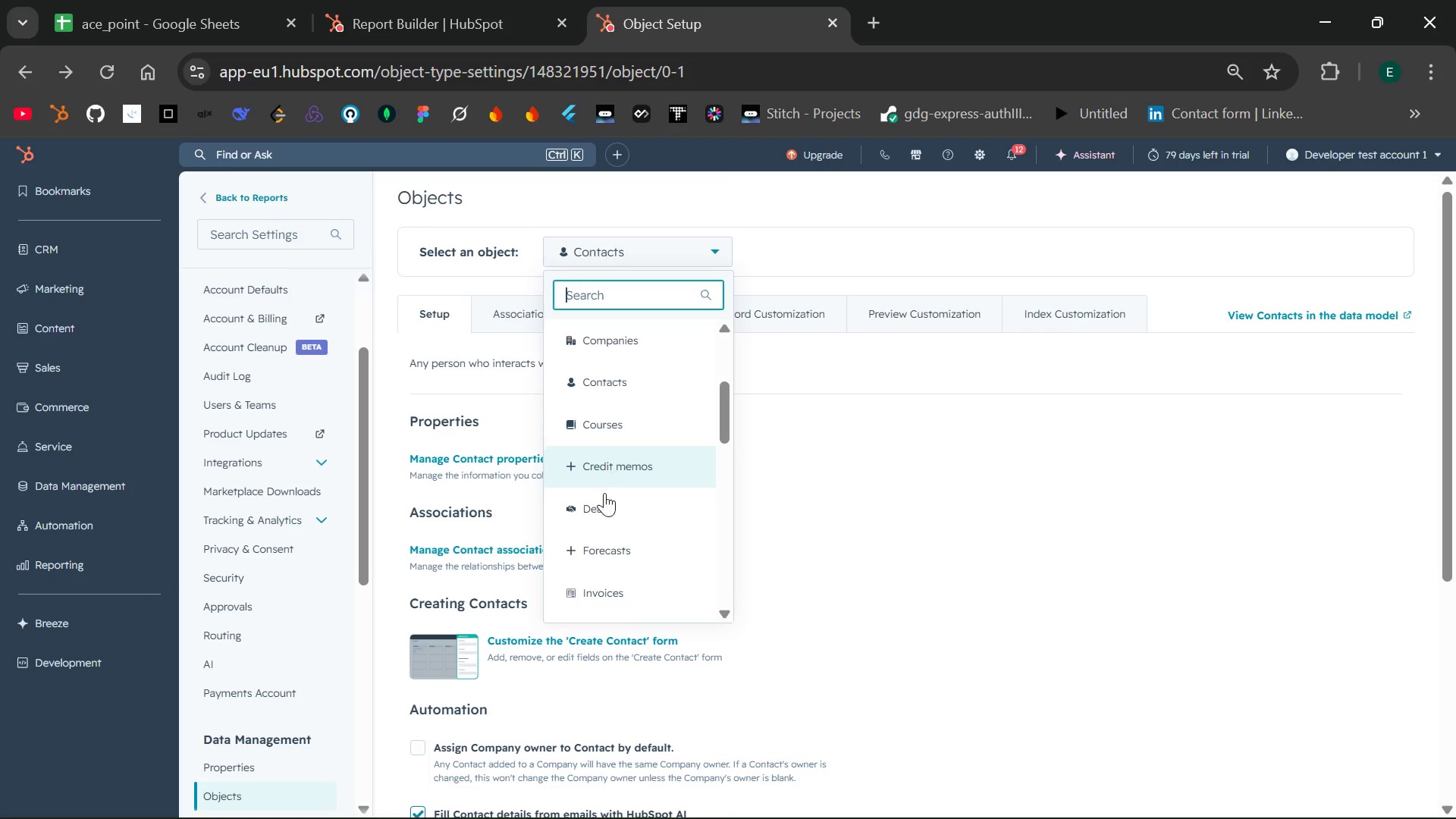 
left_click([604, 506])
 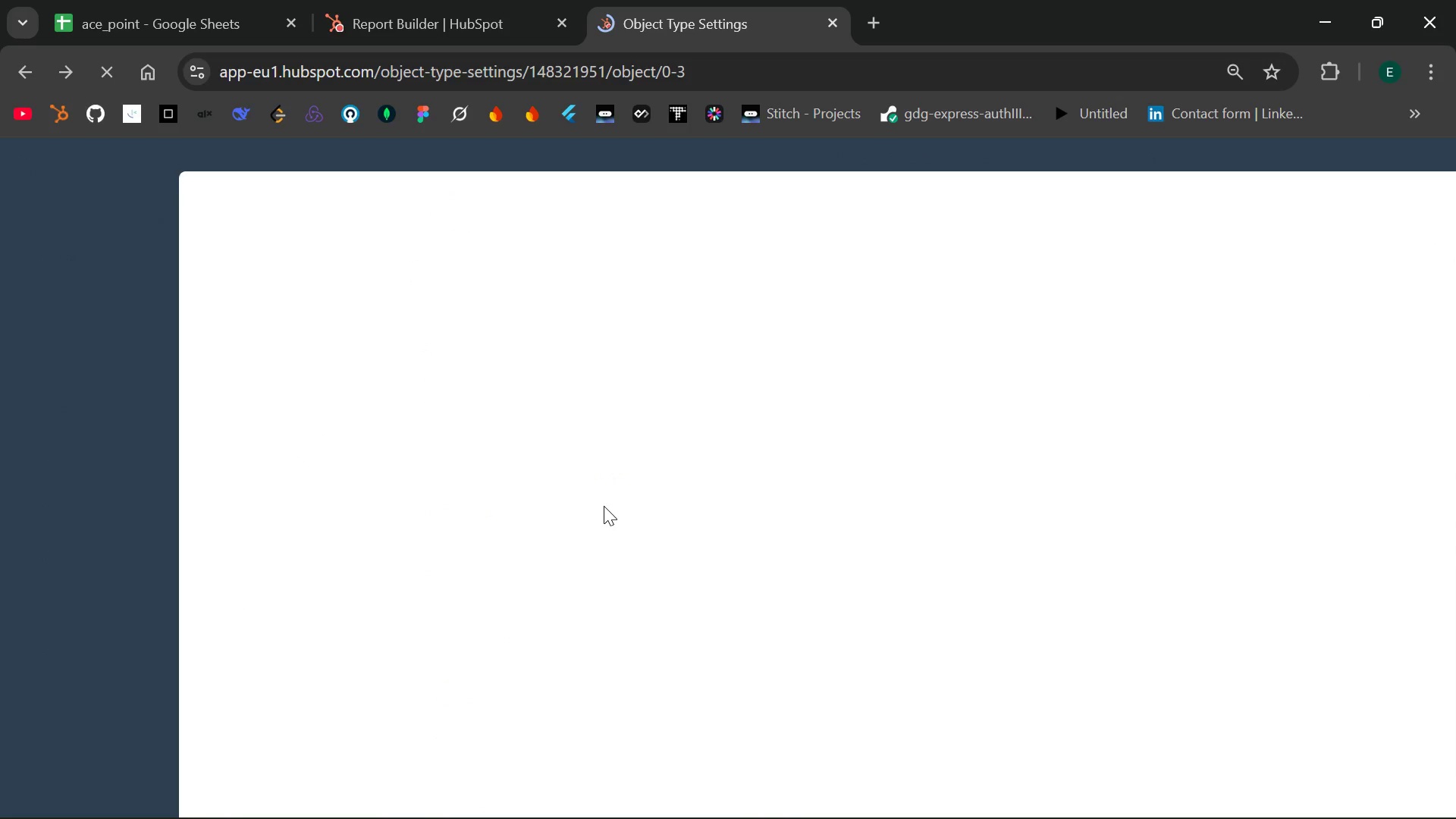 
wait(9.39)
 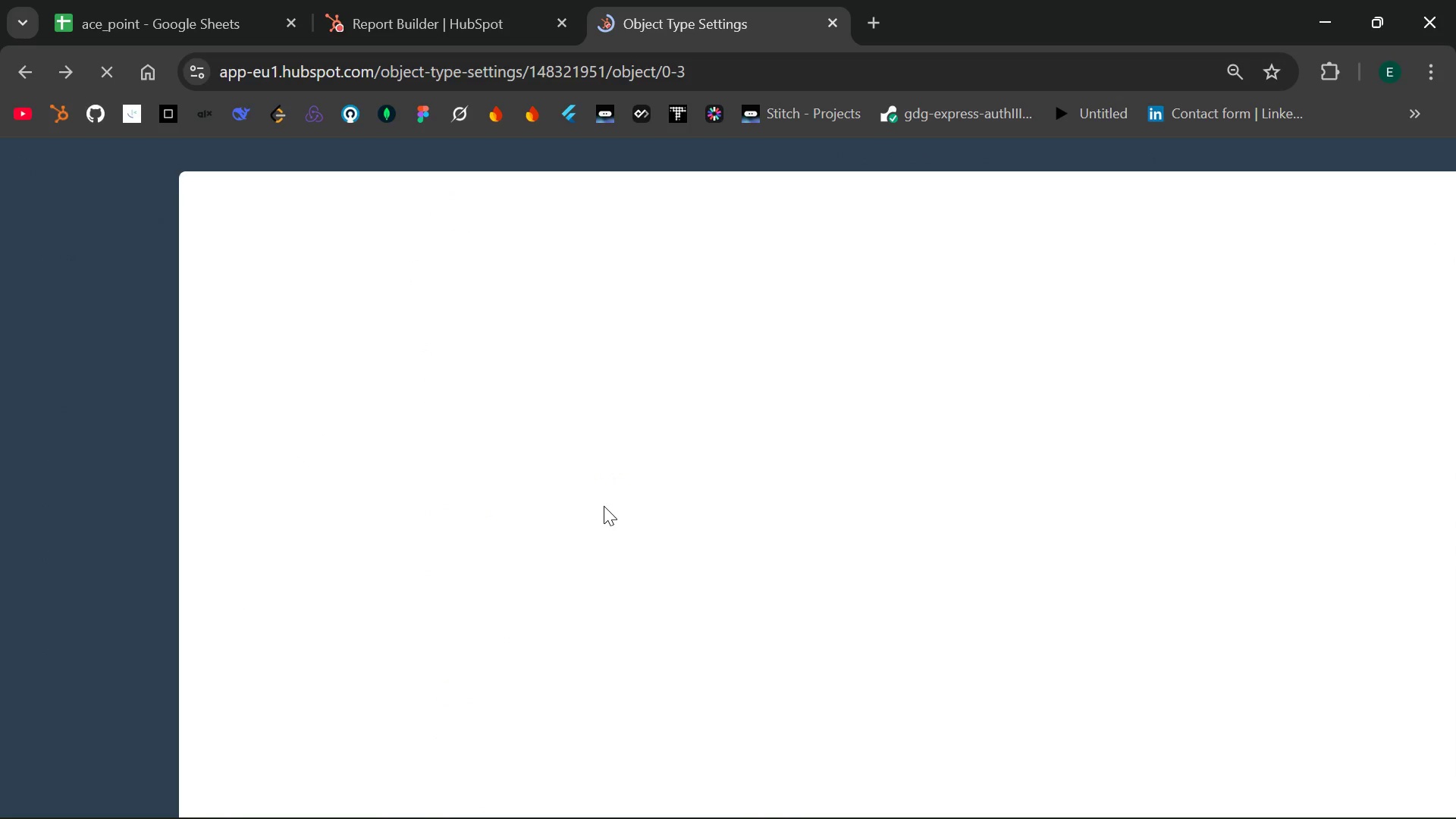 
left_click([637, 315])
 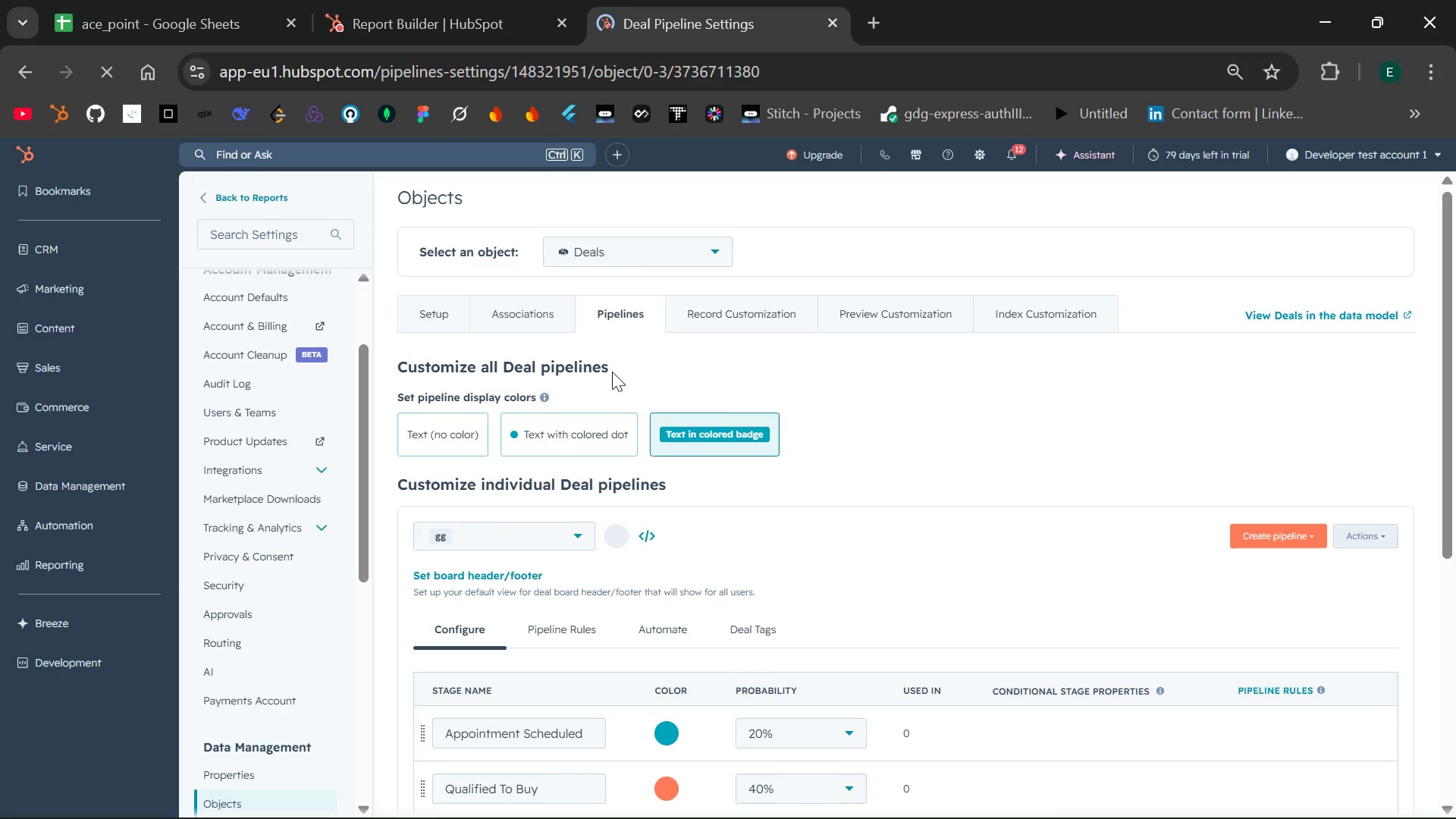 
left_click([573, 533])
 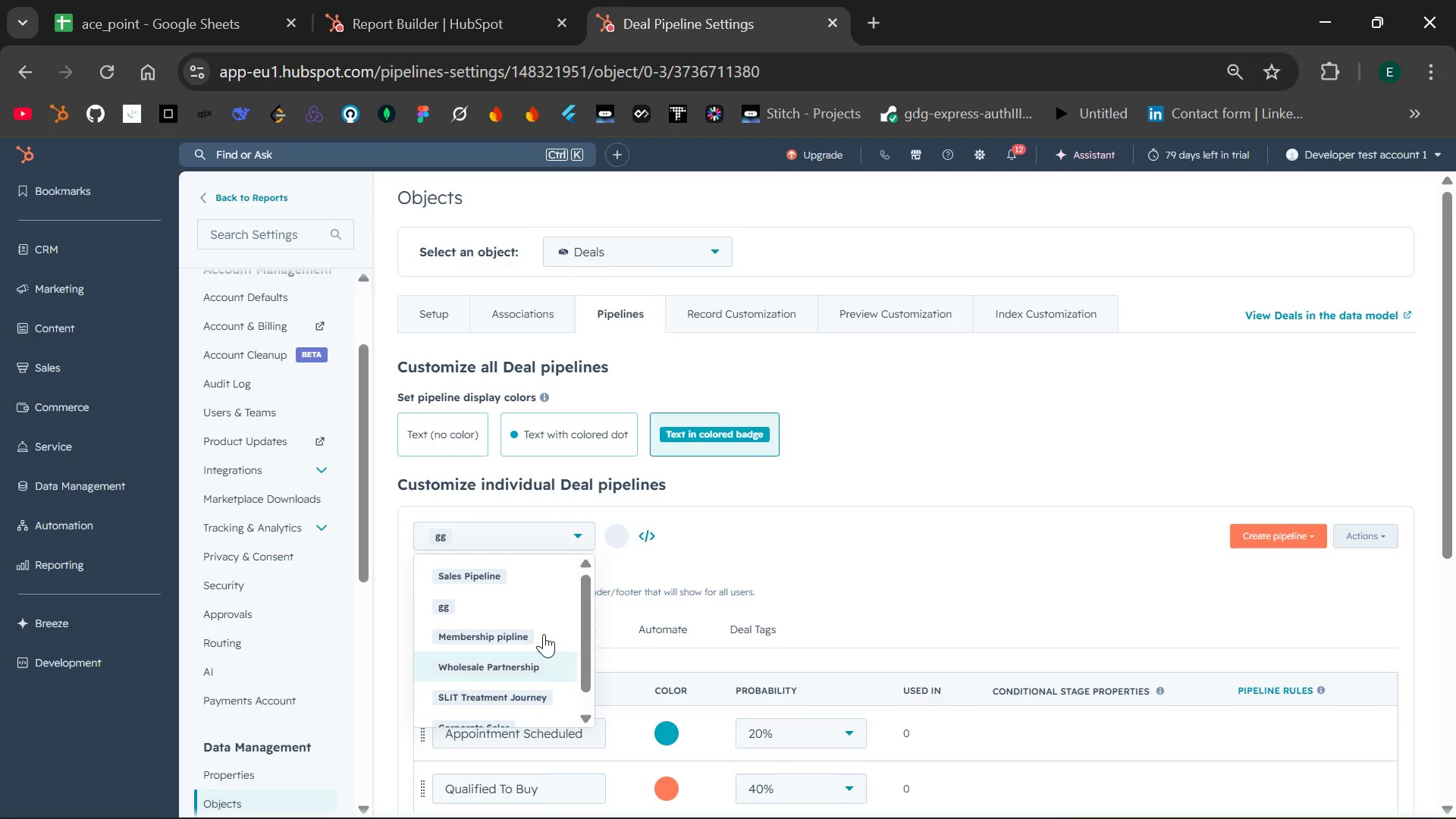 
wait(12.3)
 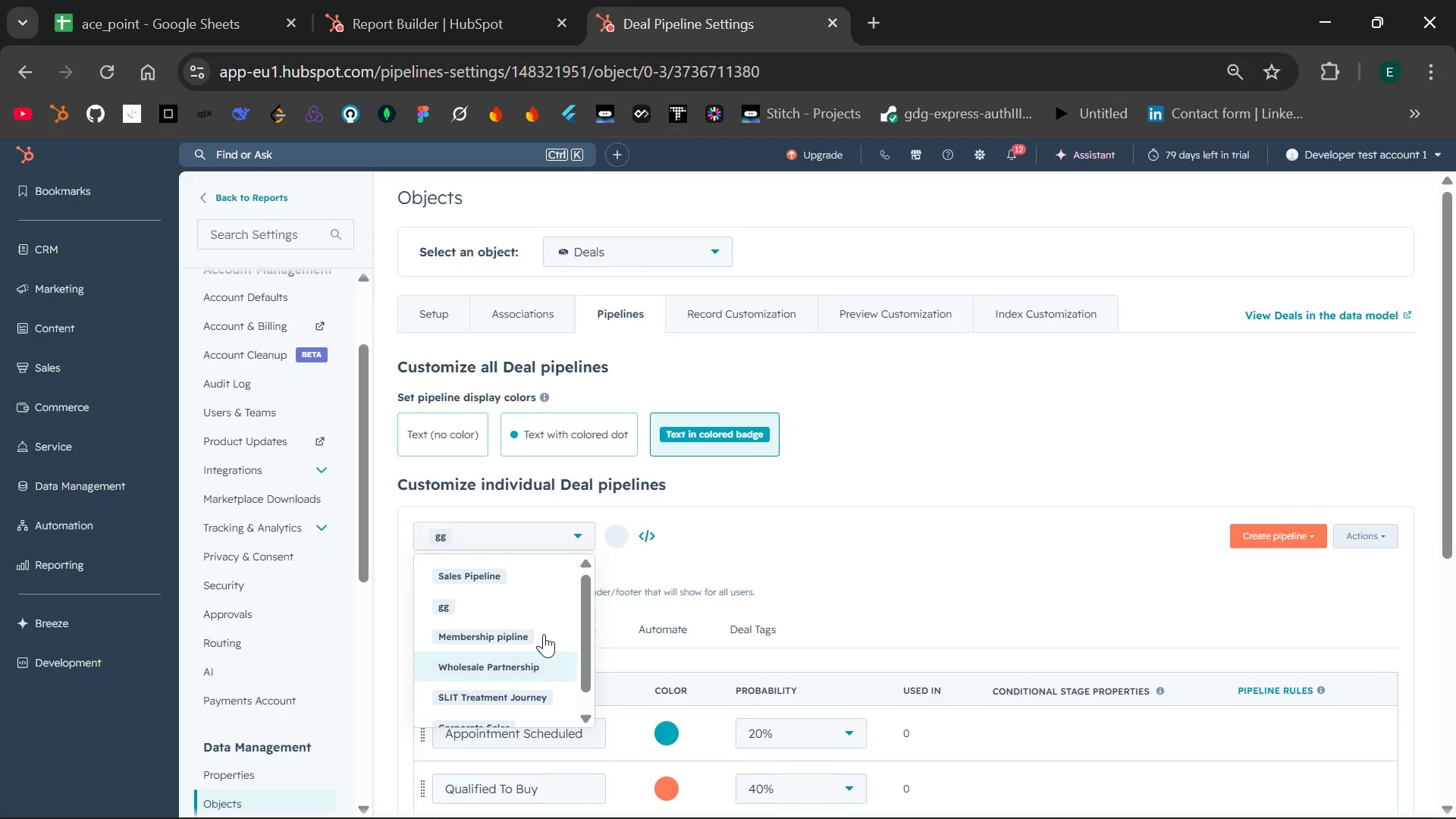 
left_click([726, 552])
 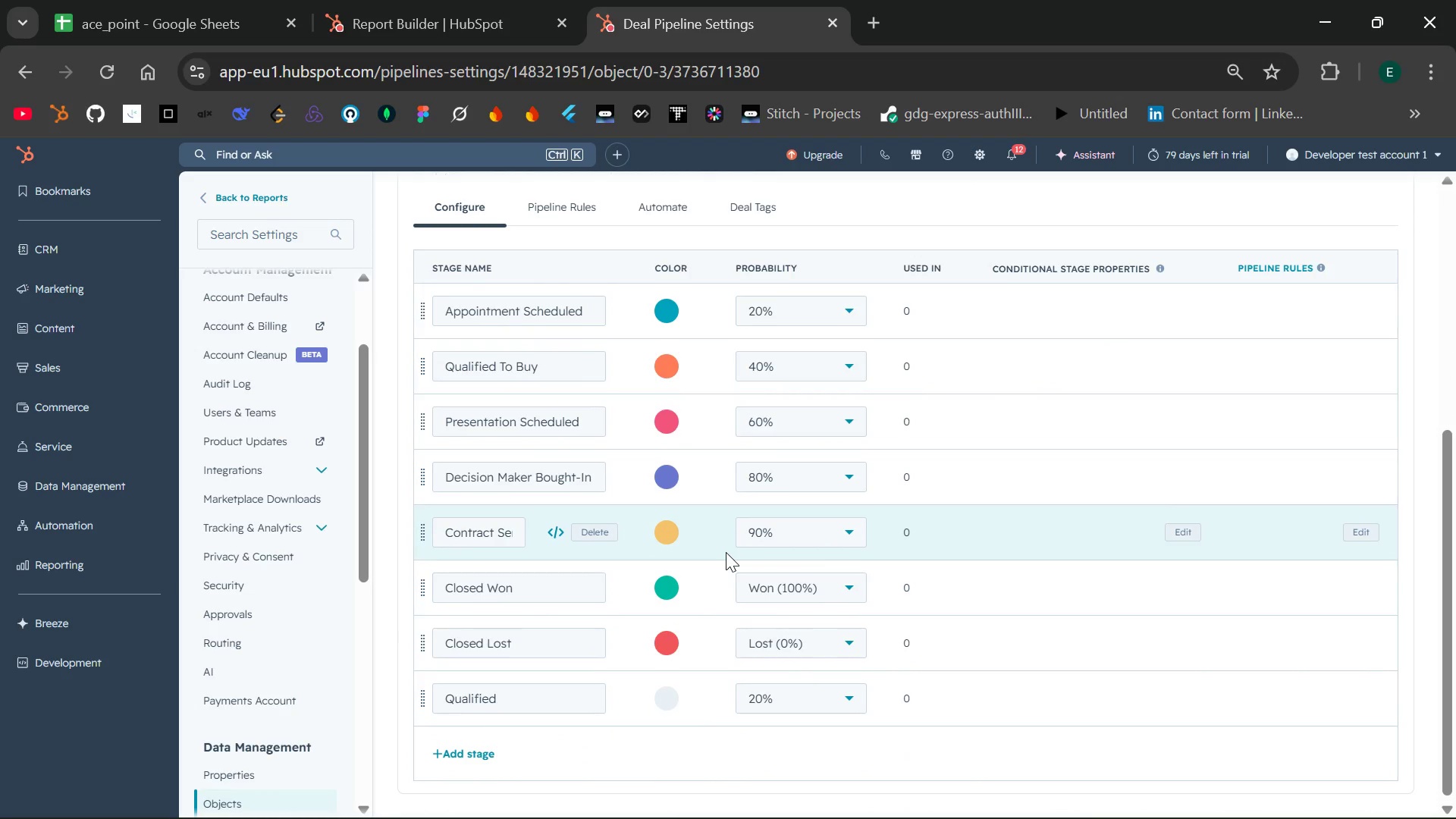 
wait(10.52)
 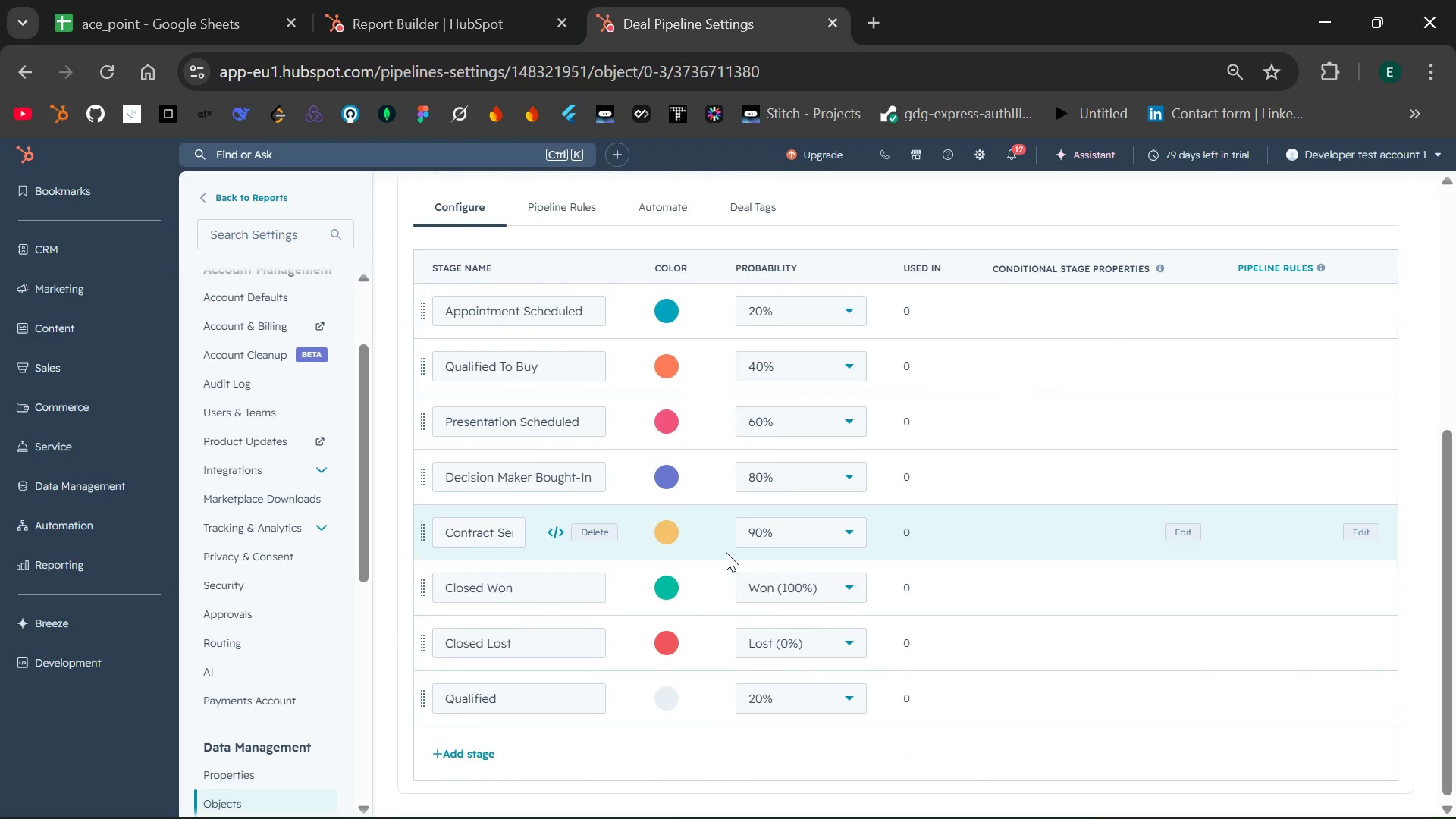 
left_click([579, 337])
 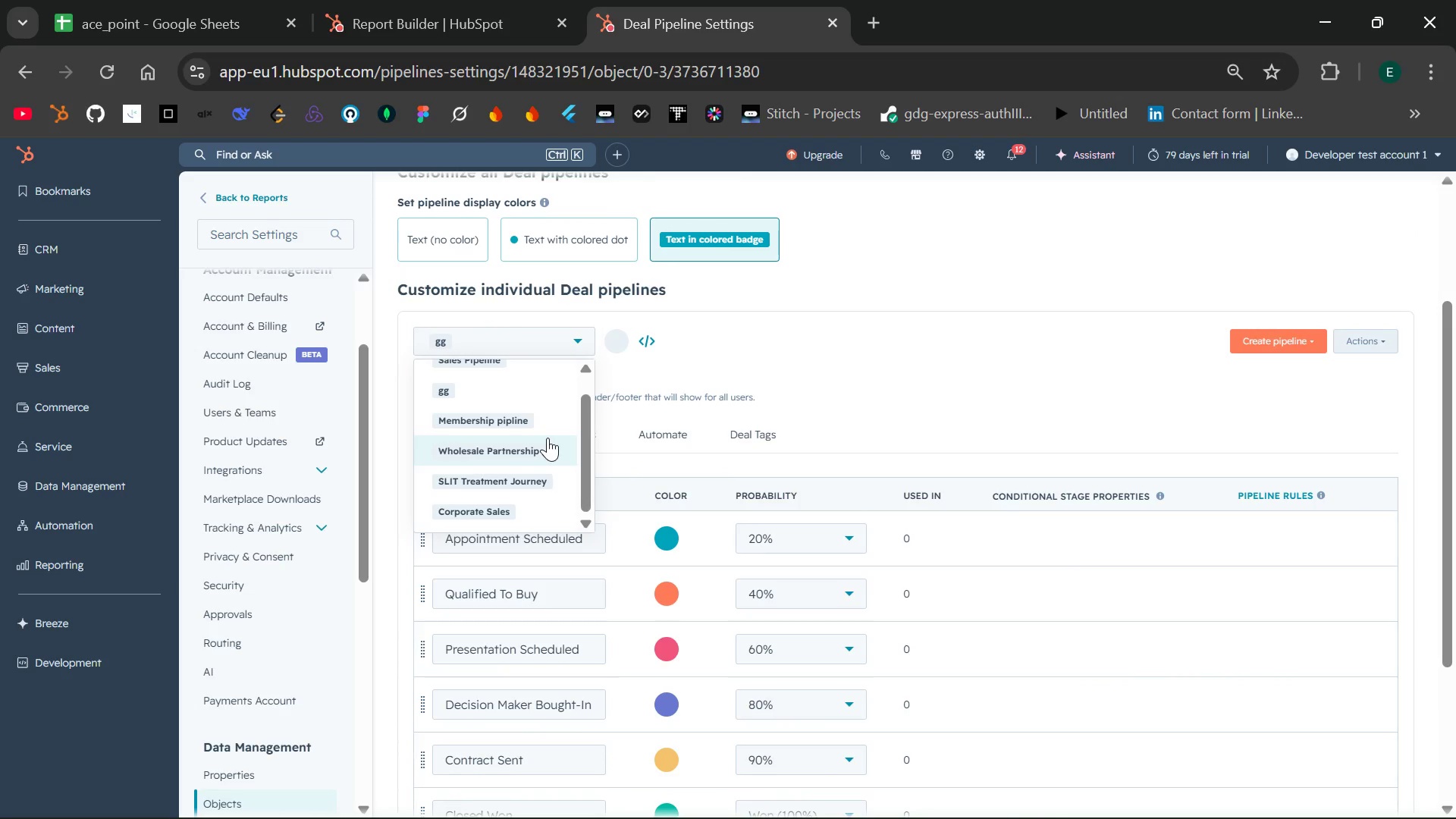 
left_click([819, 366])
 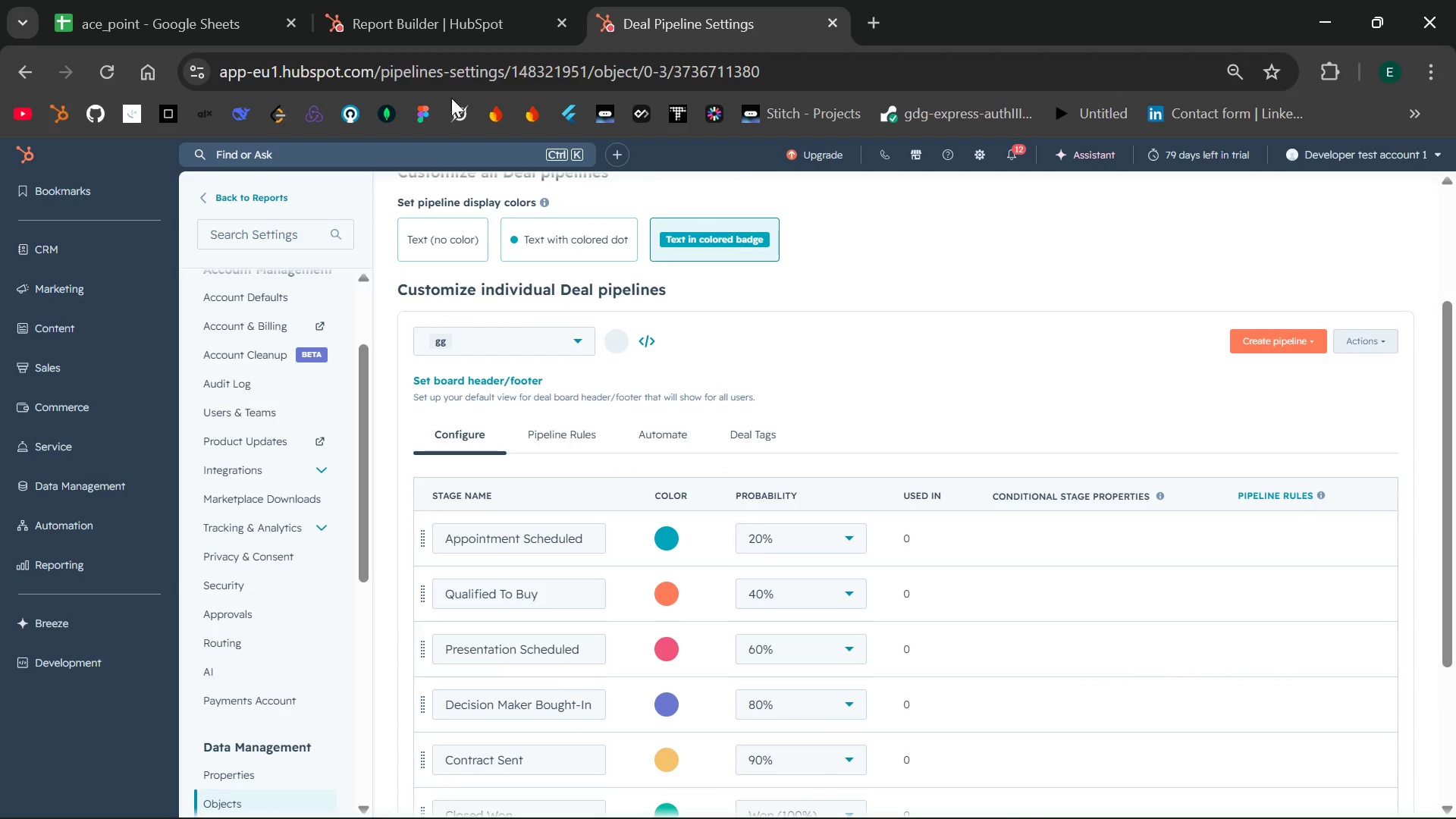 
left_click([435, 28])
 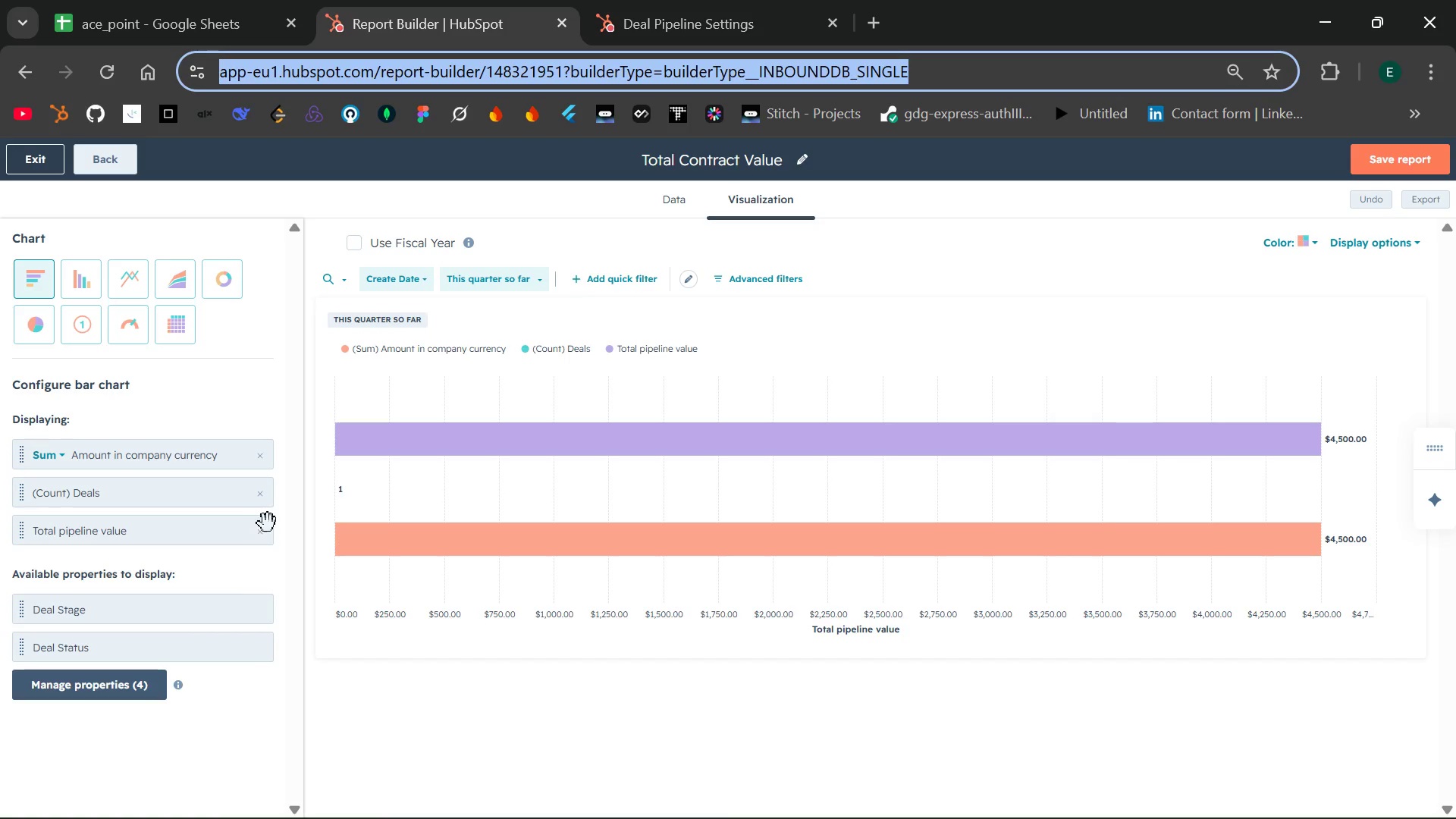 
wait(5.22)
 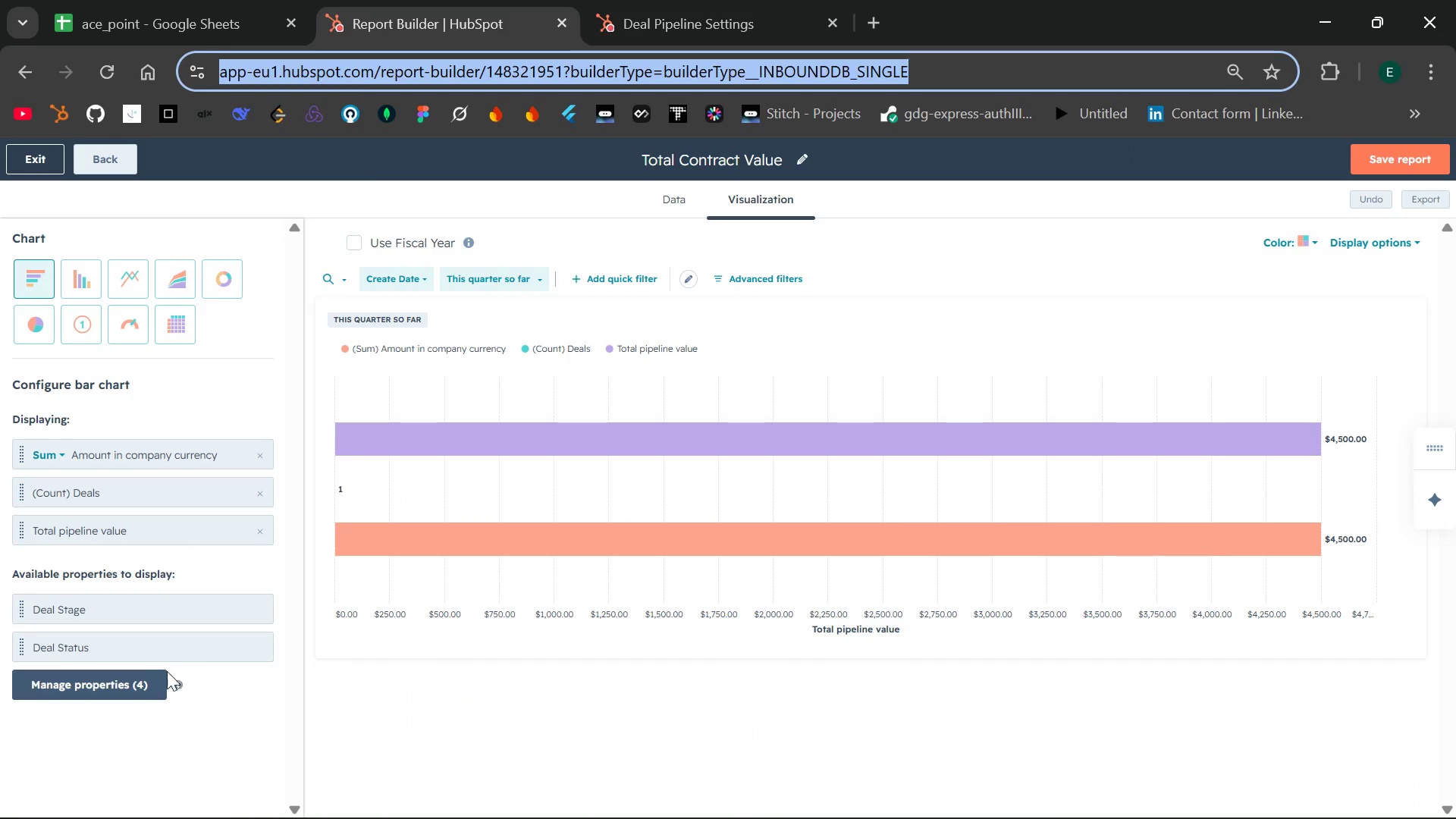 
left_click([259, 531])
 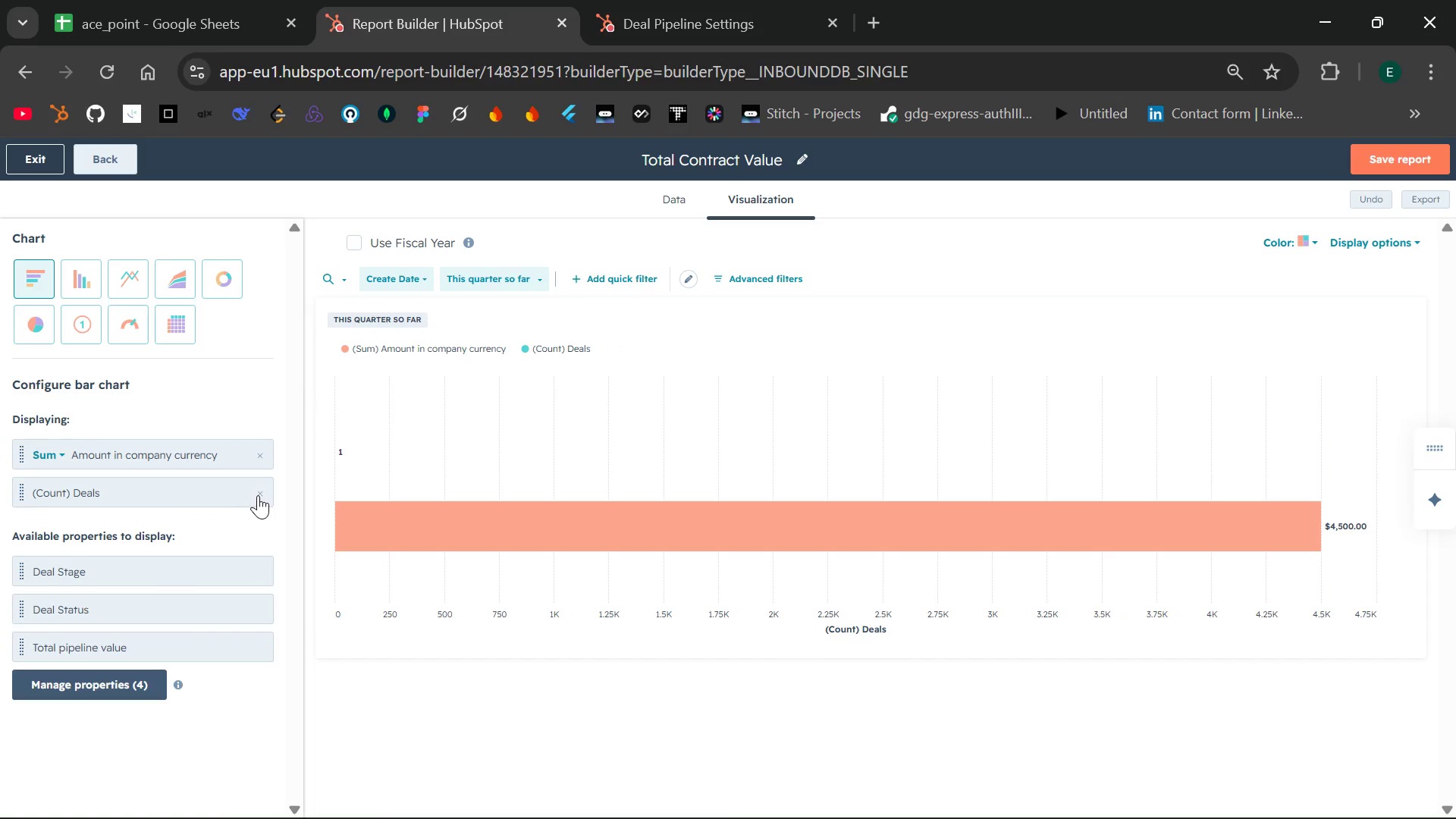 
left_click([258, 494])
 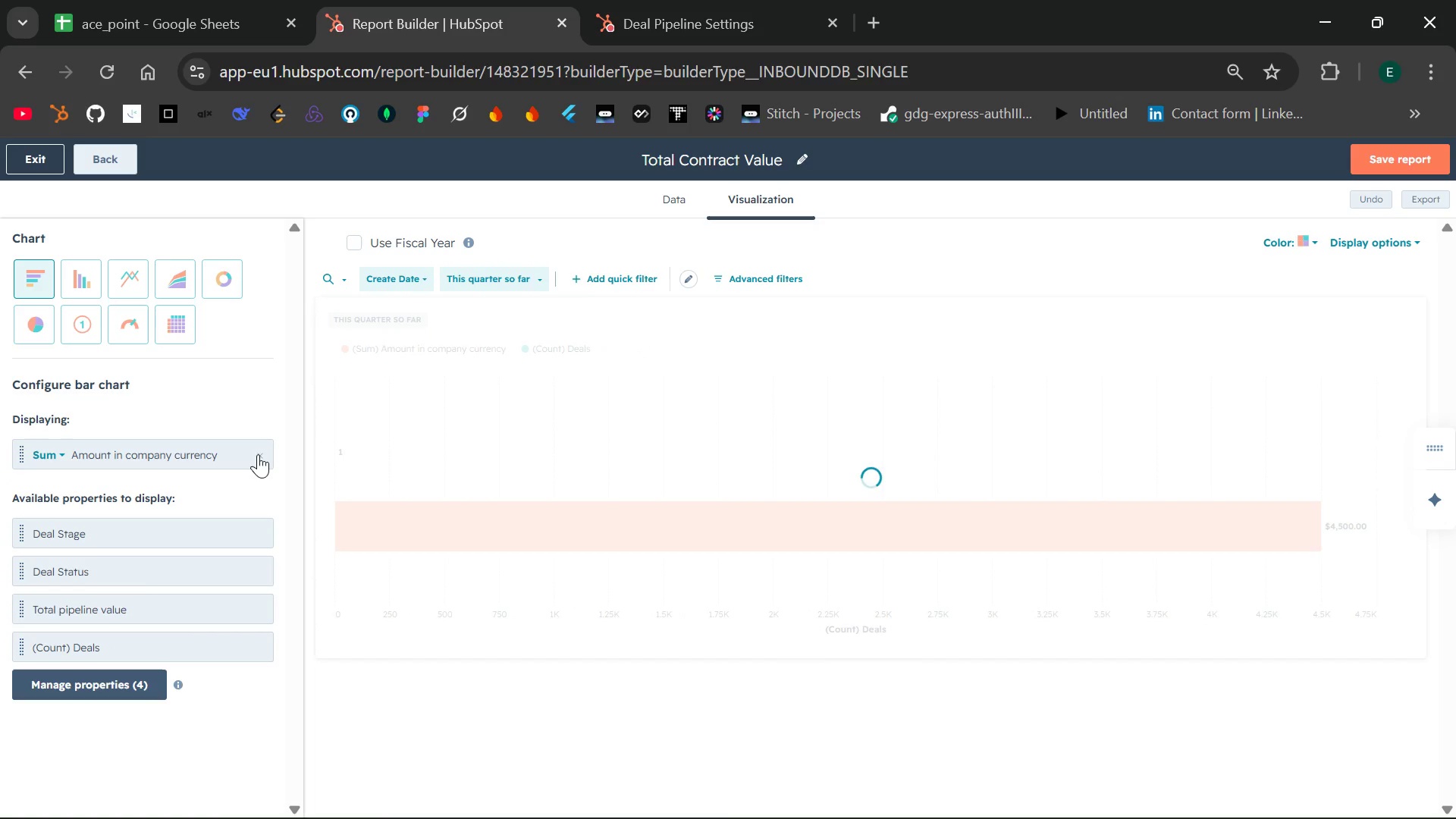 
left_click([258, 454])
 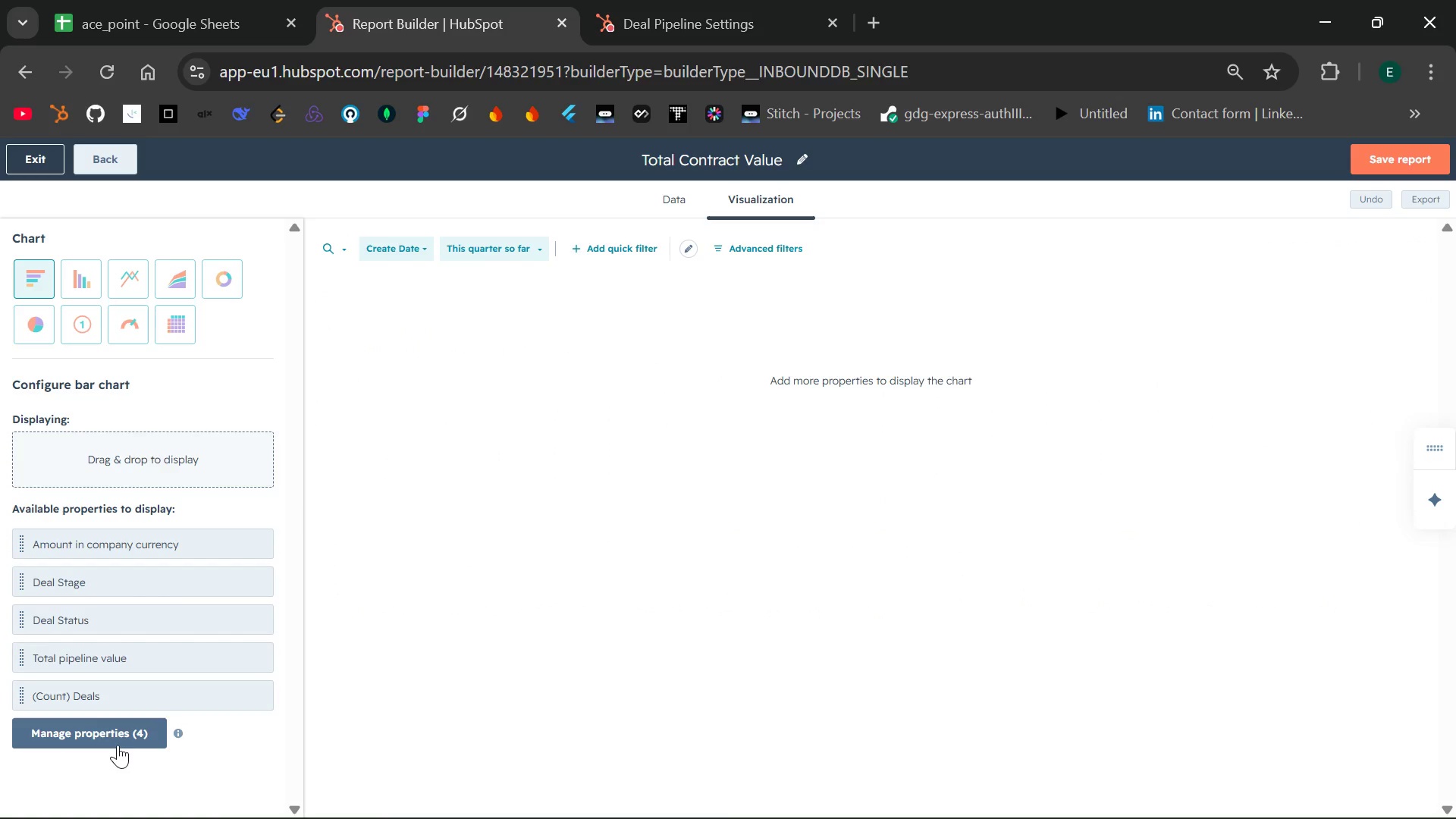 
left_click([109, 735])
 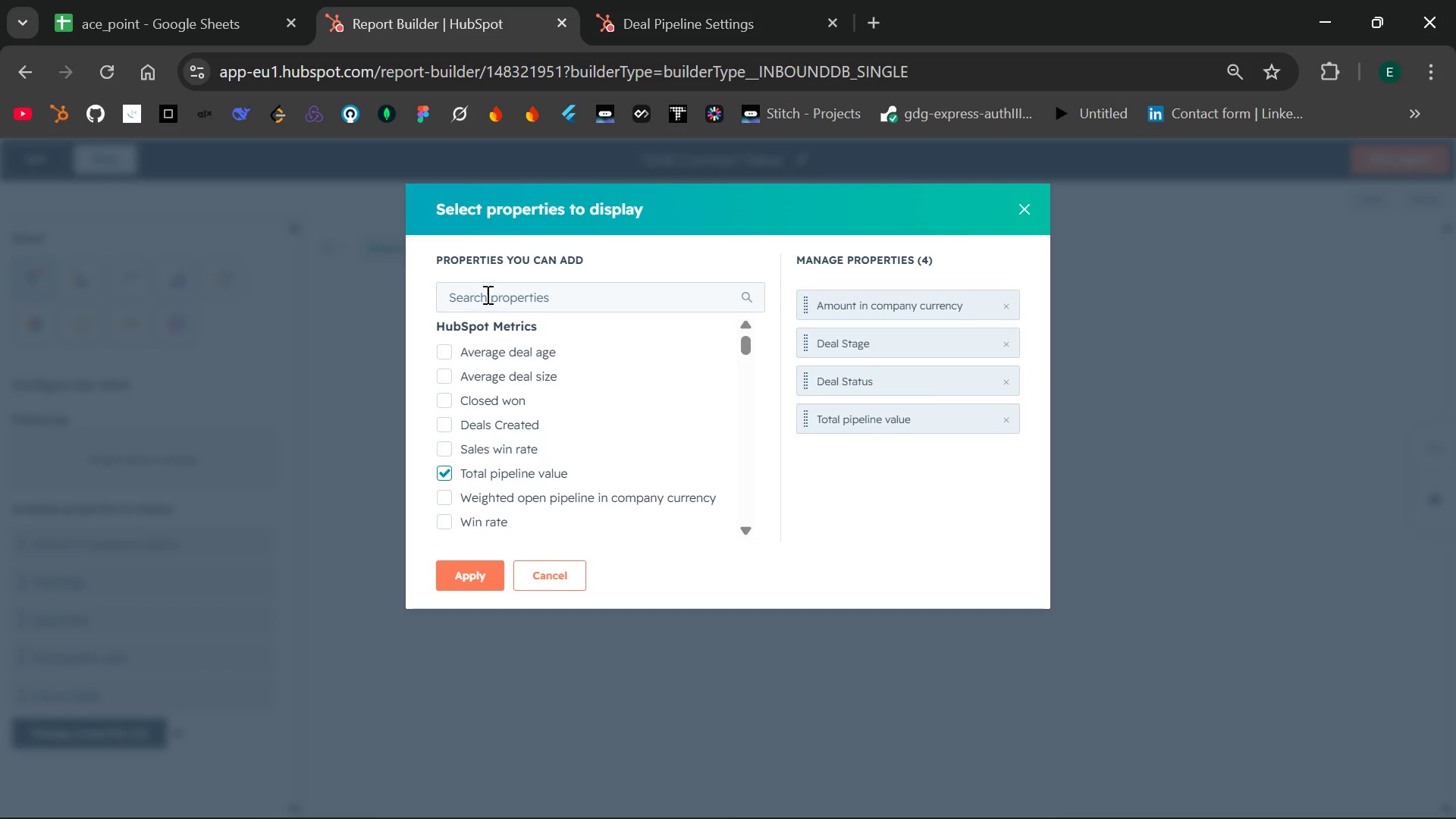 
left_click([502, 299])
 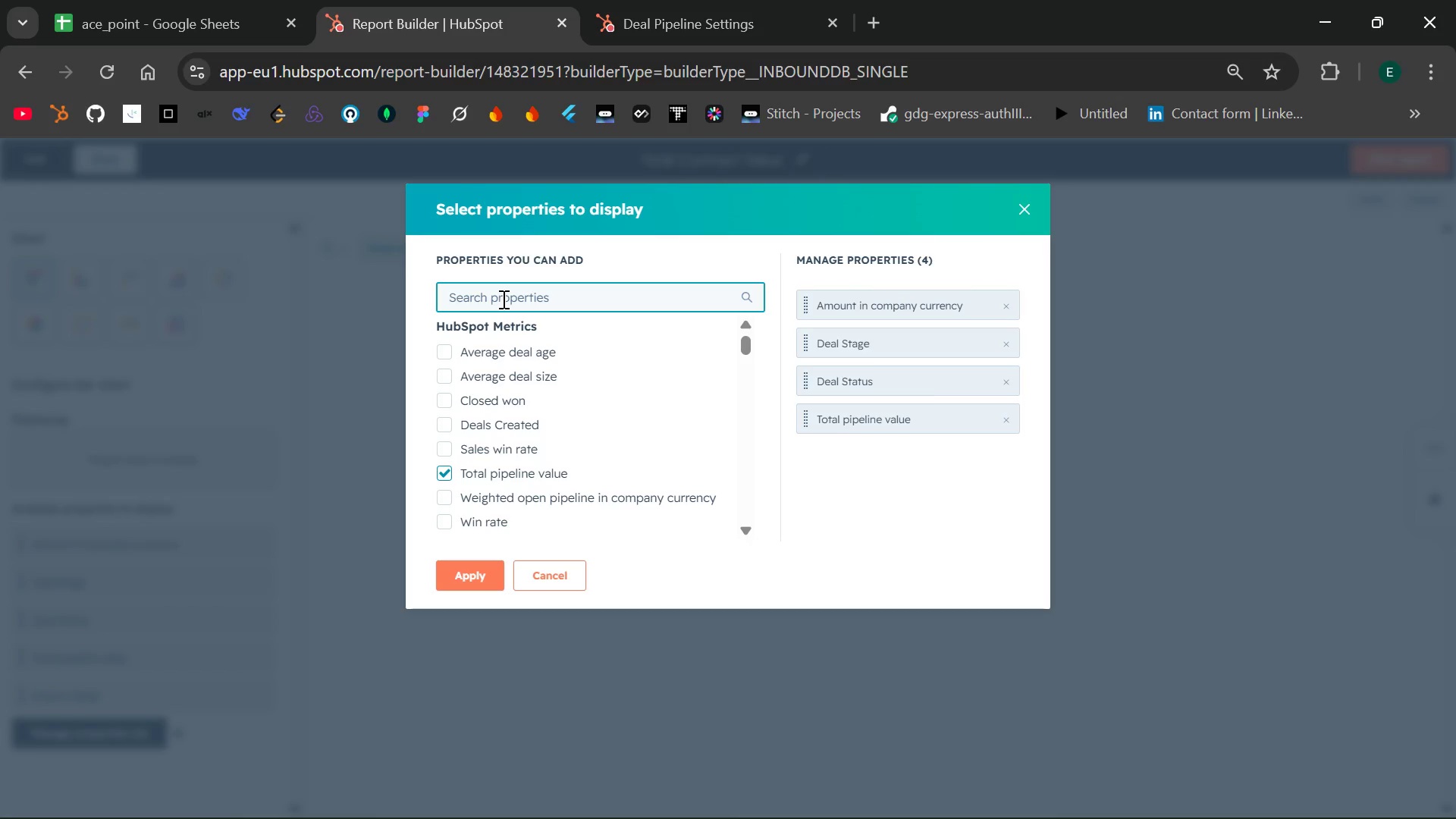 
type(co)
key(Backspace)
key(Backspace)
type(Corporate Sa,)
key(Backspace)
type(les)
 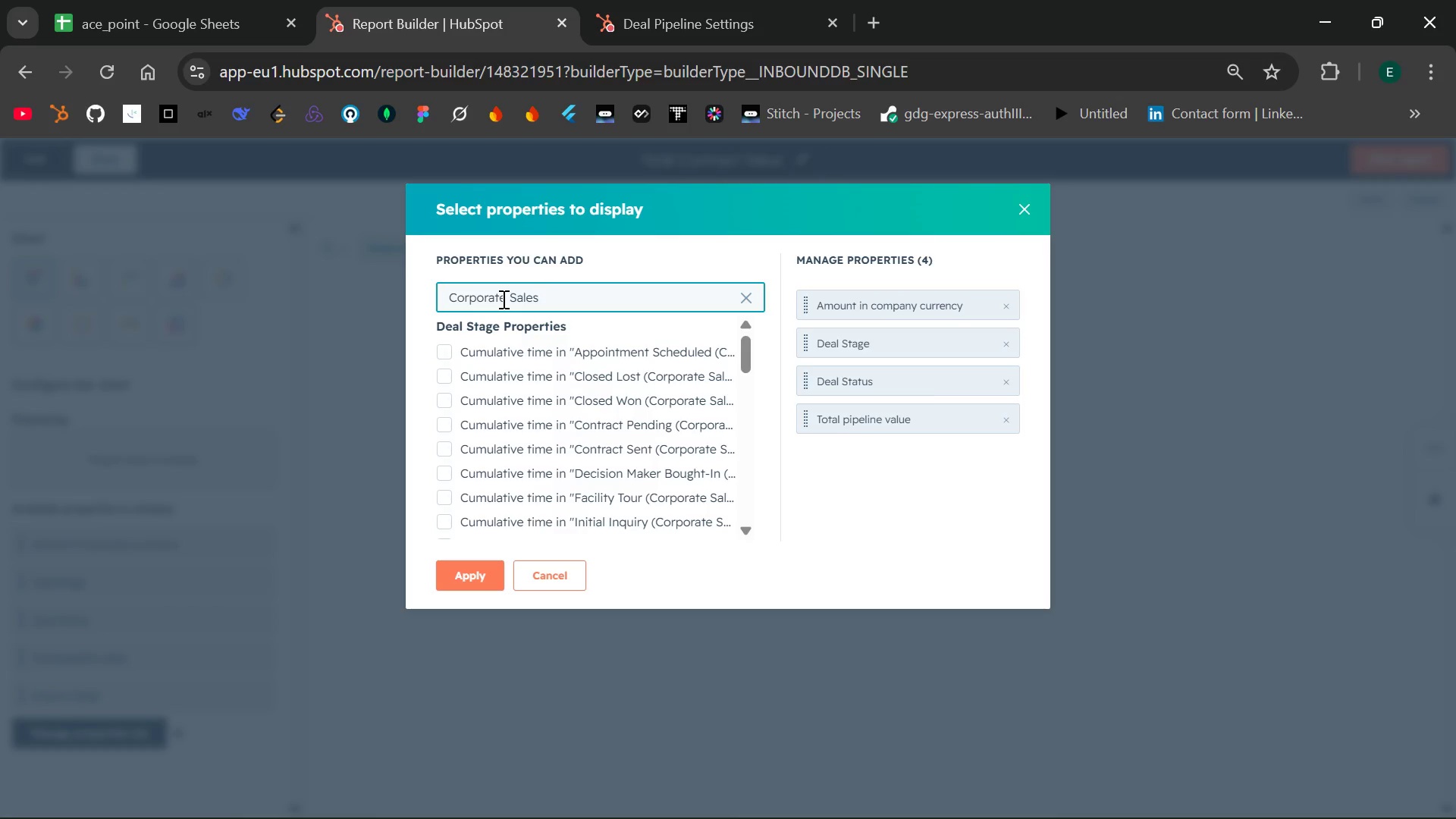 
 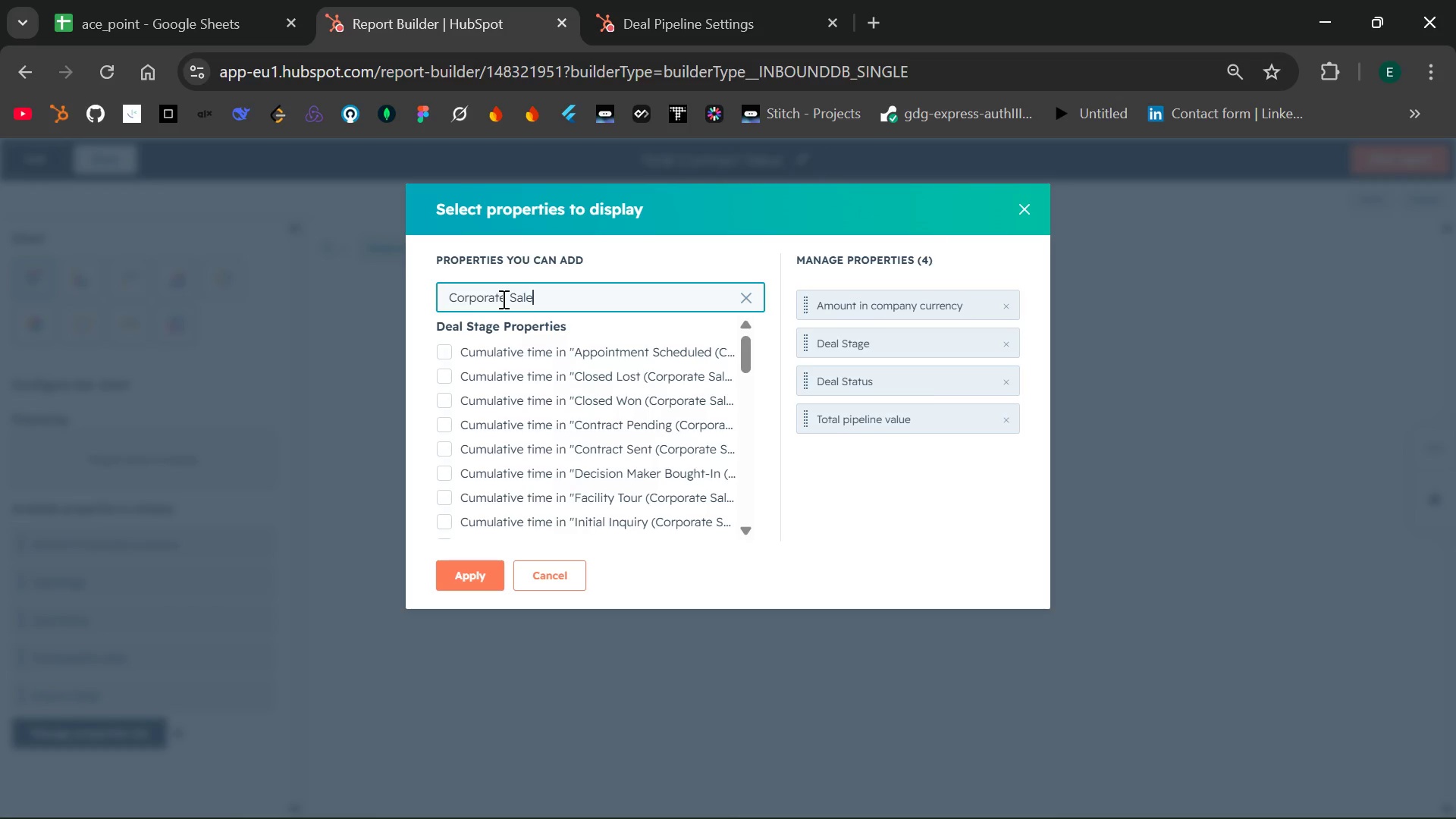 
key(Enter)
 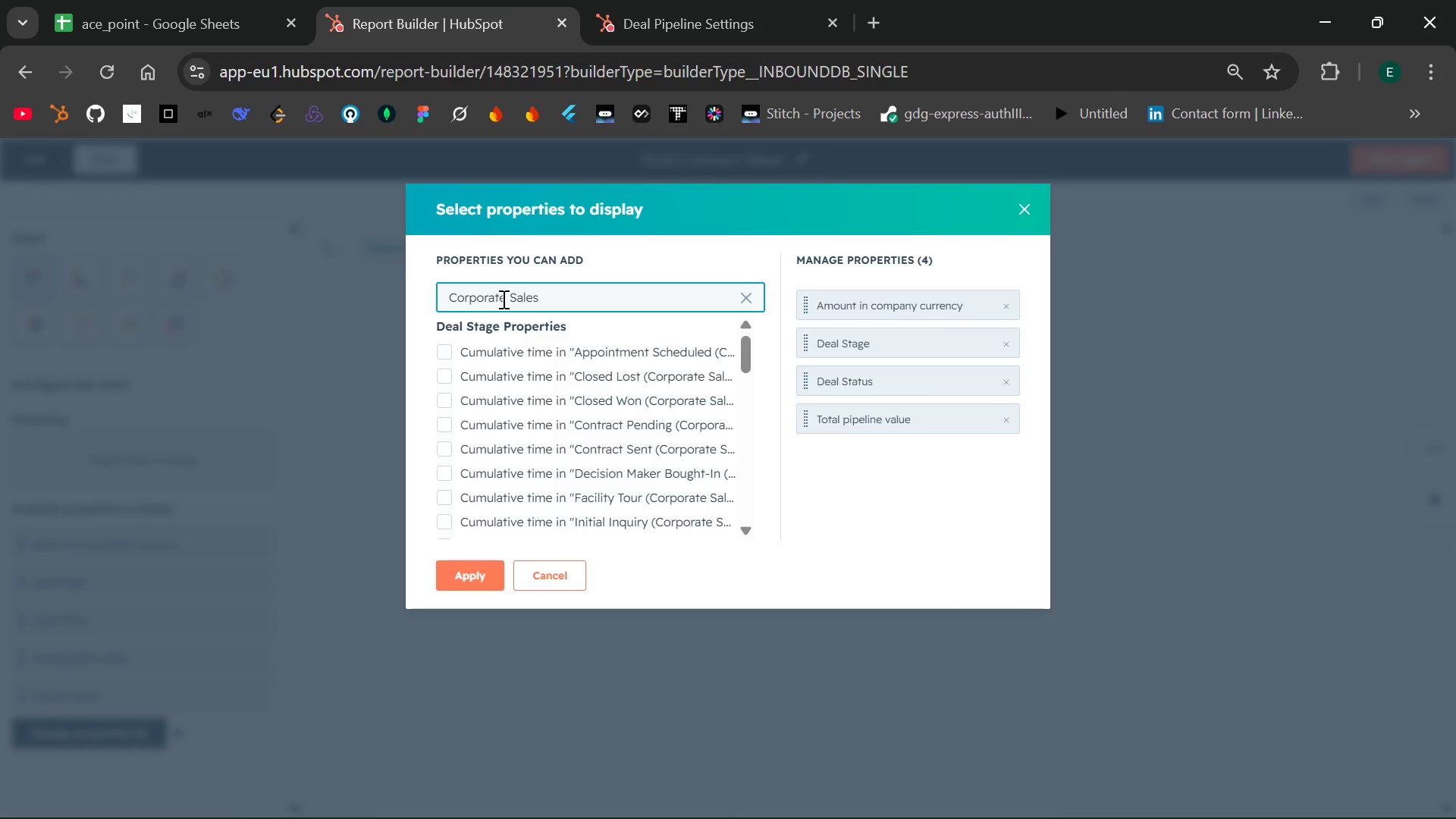 
mouse_move([627, 403])
 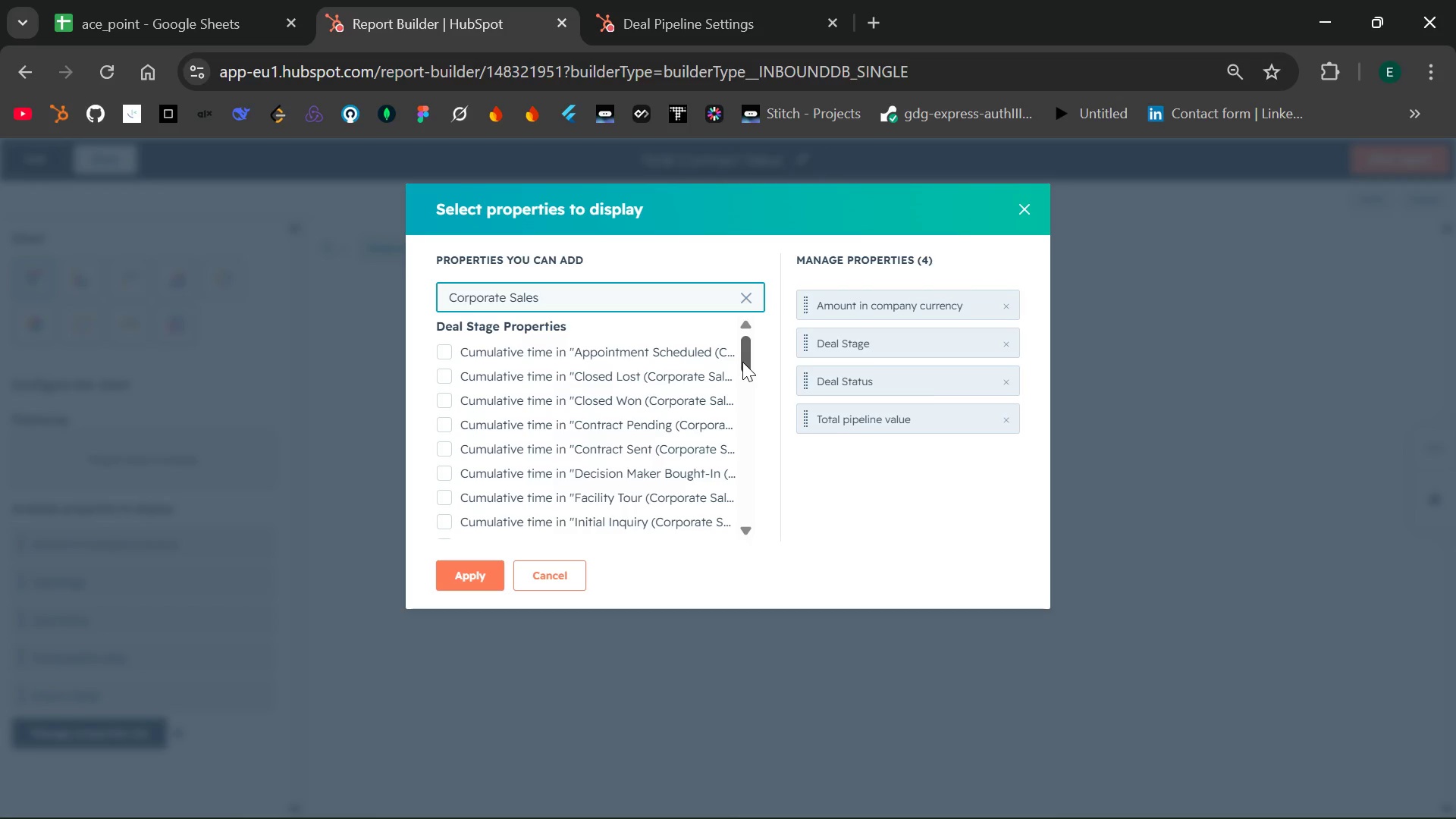 
wait(12.72)
 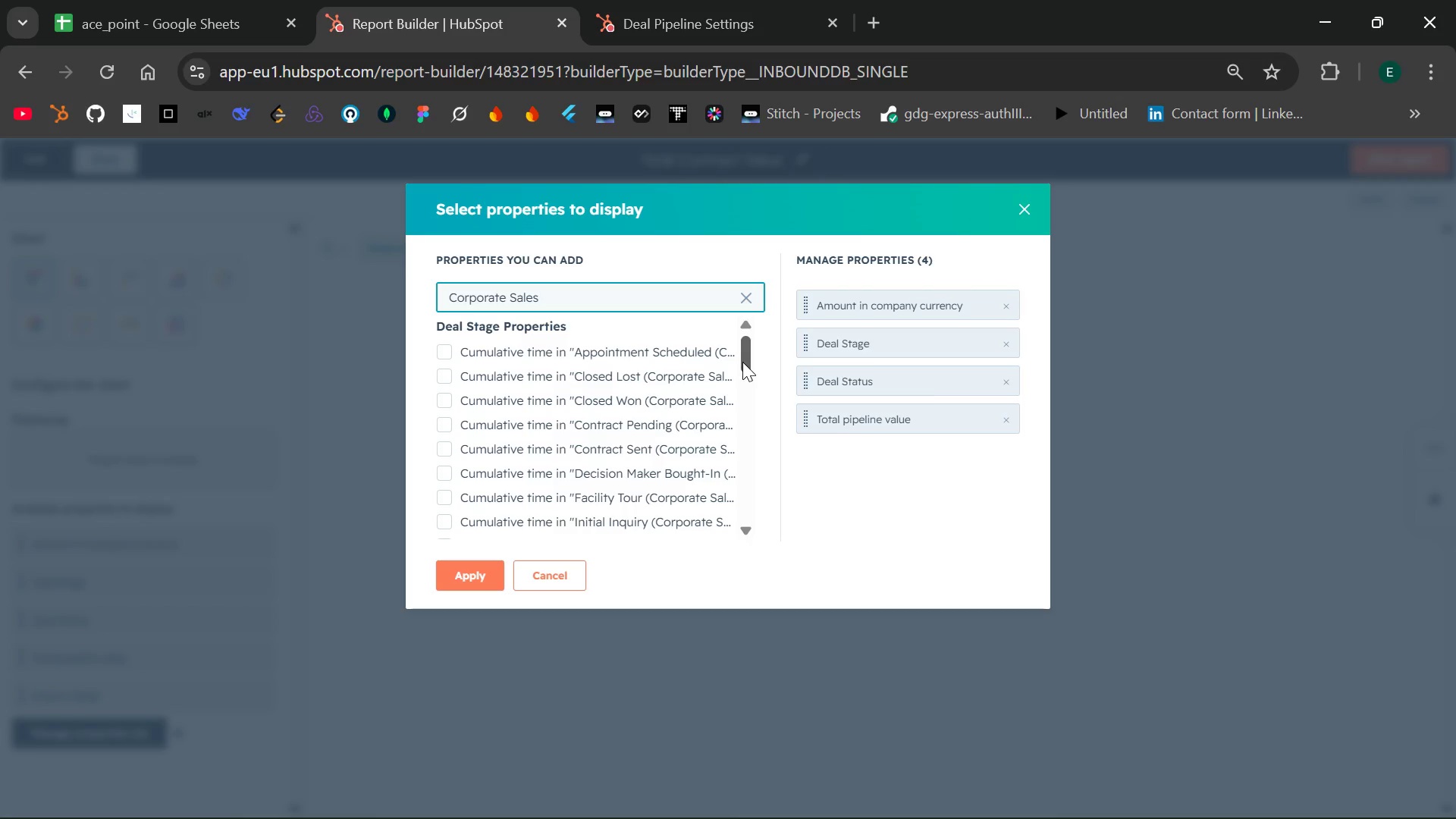 
left_click([174, 0])
 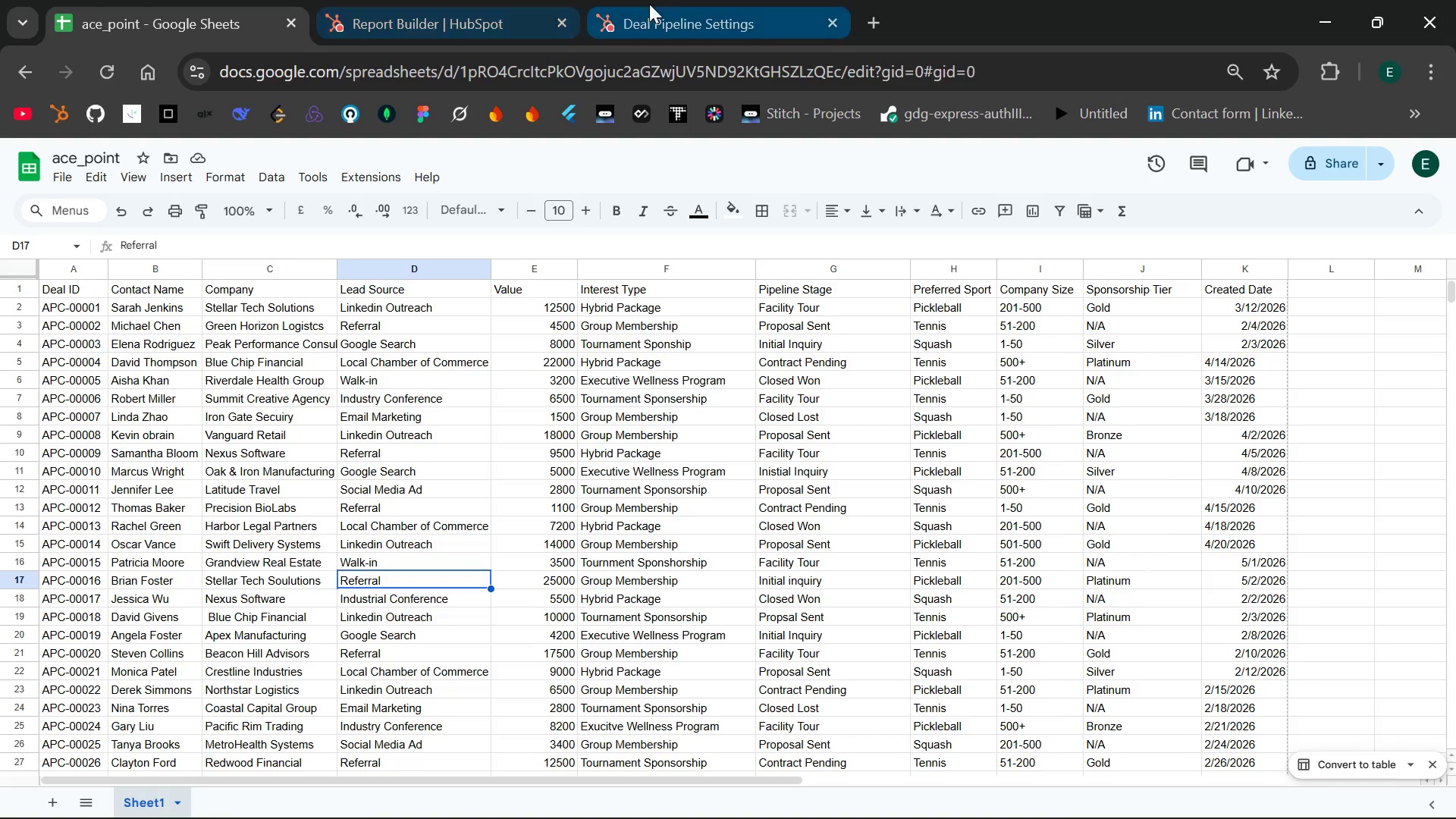 
left_click([672, 4])
 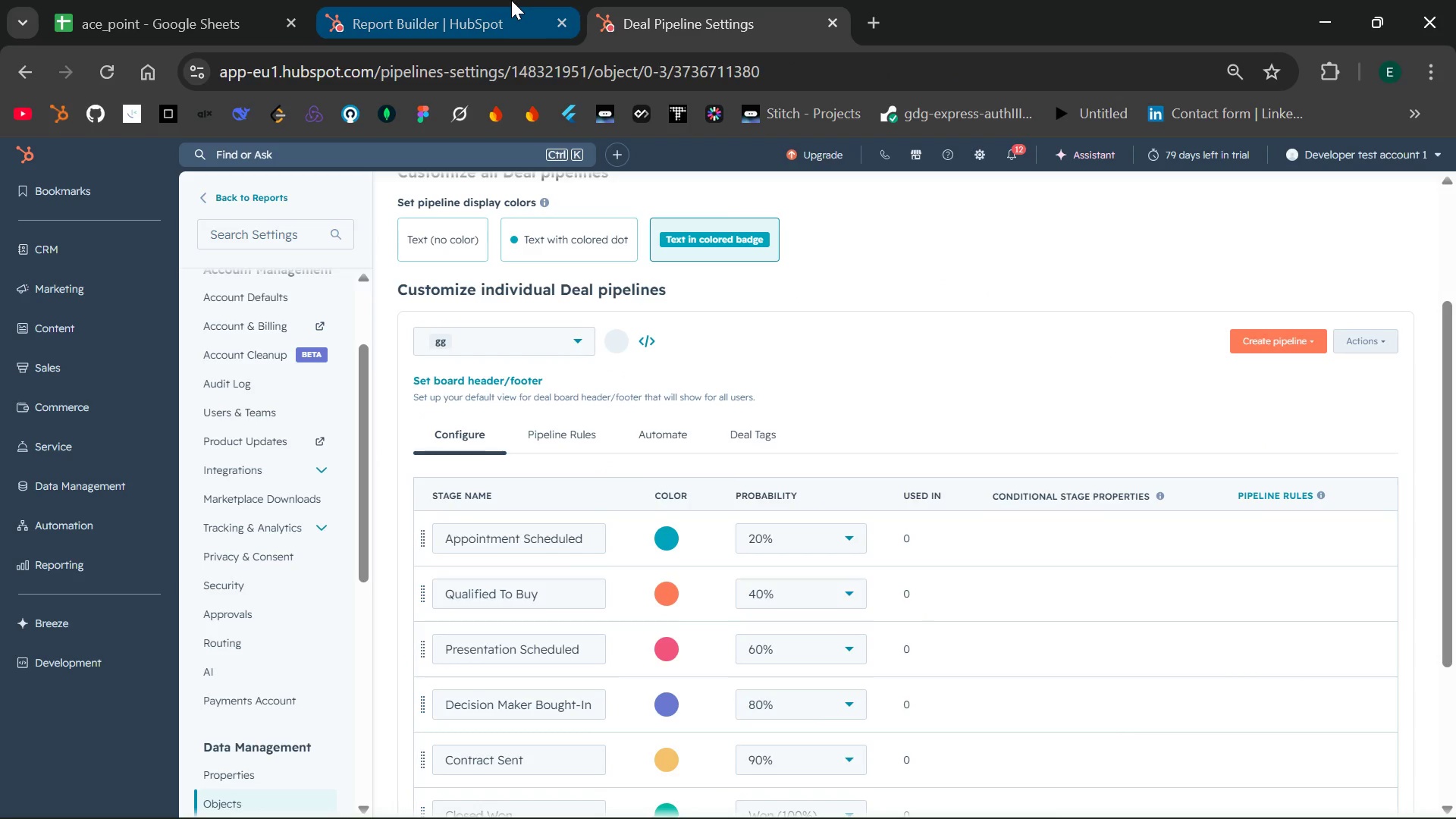 
left_click([511, 0])
 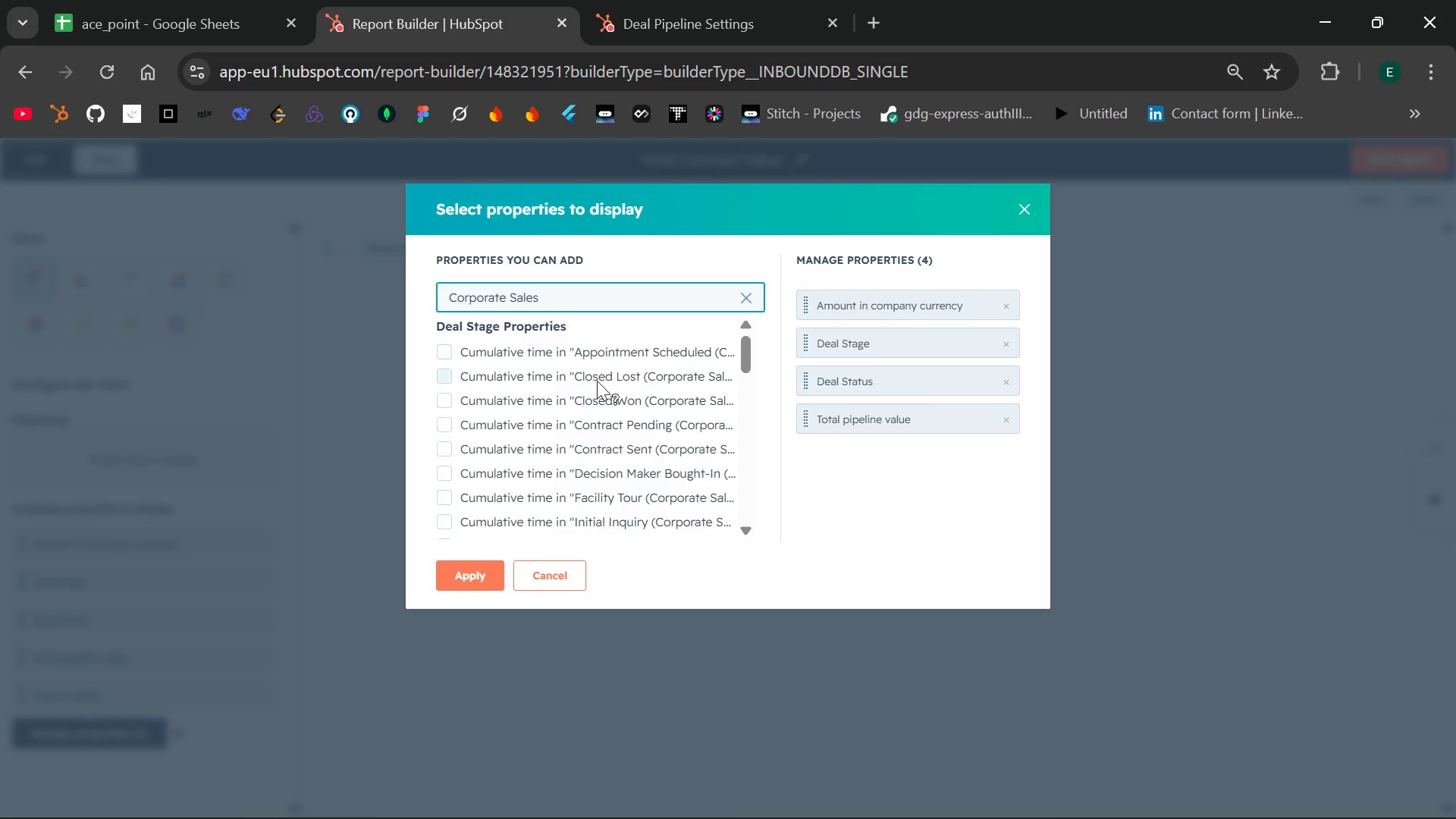 
left_click([532, 359])
 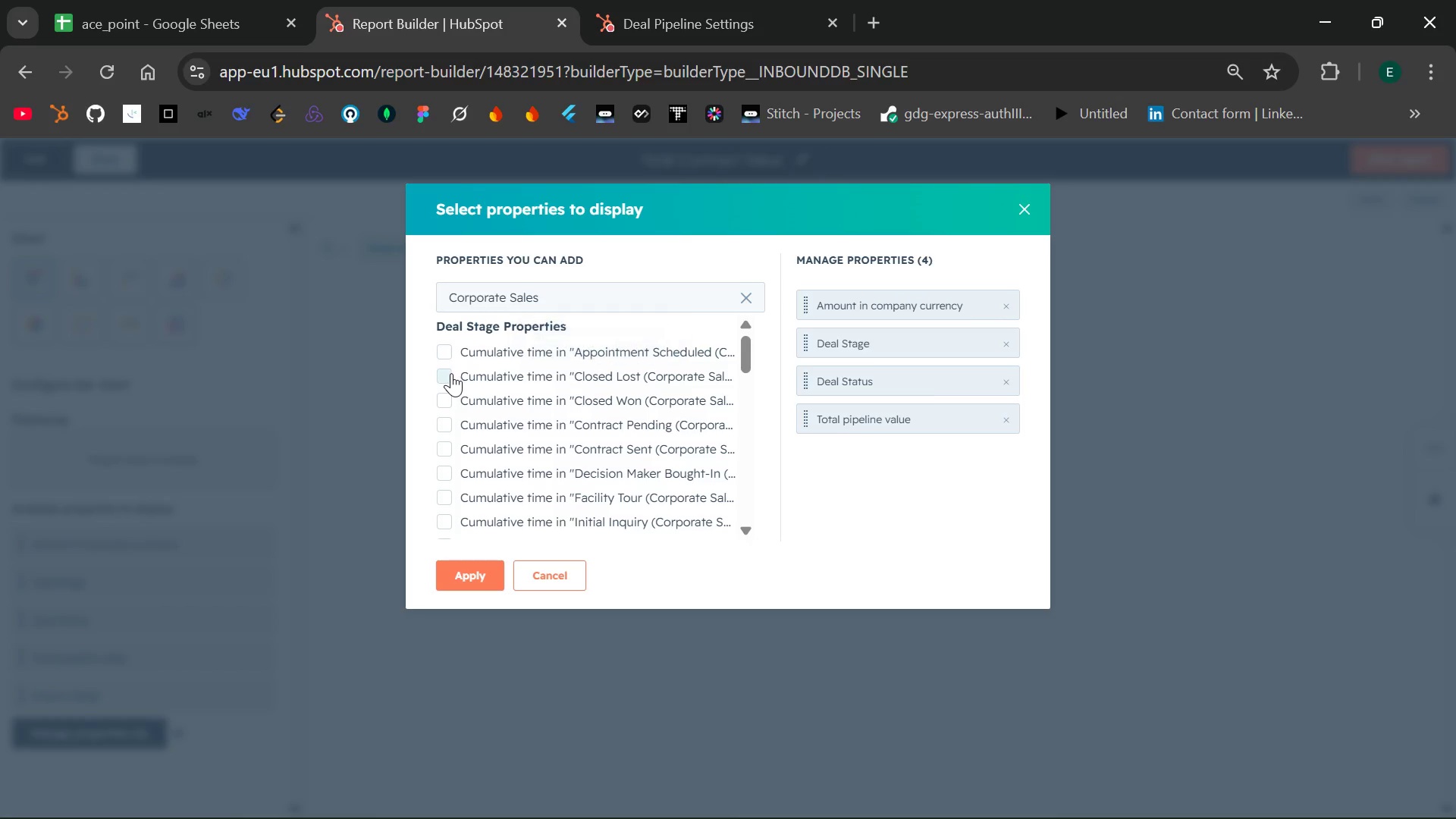 
left_click([448, 373])
 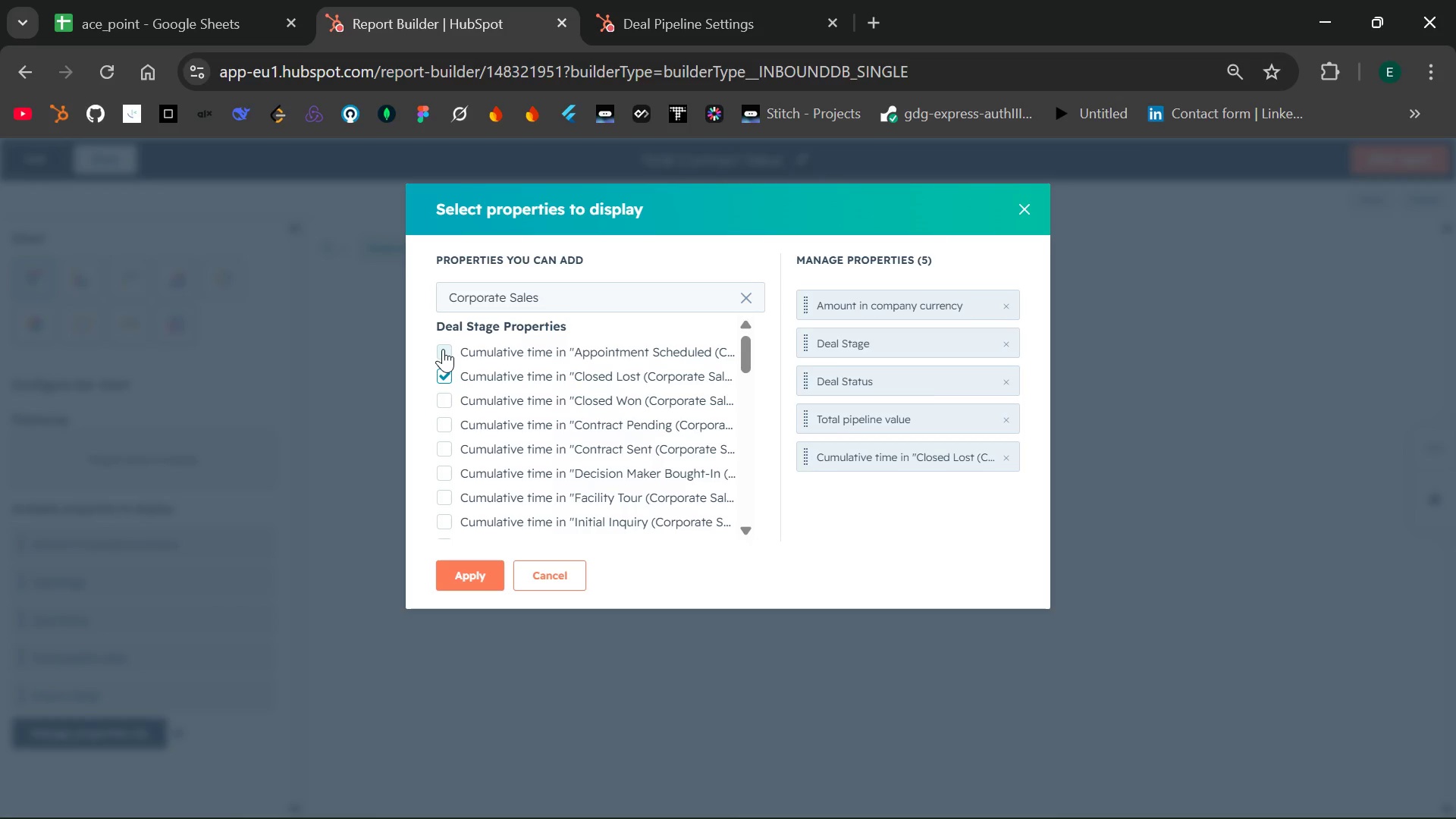 
left_click([443, 349])
 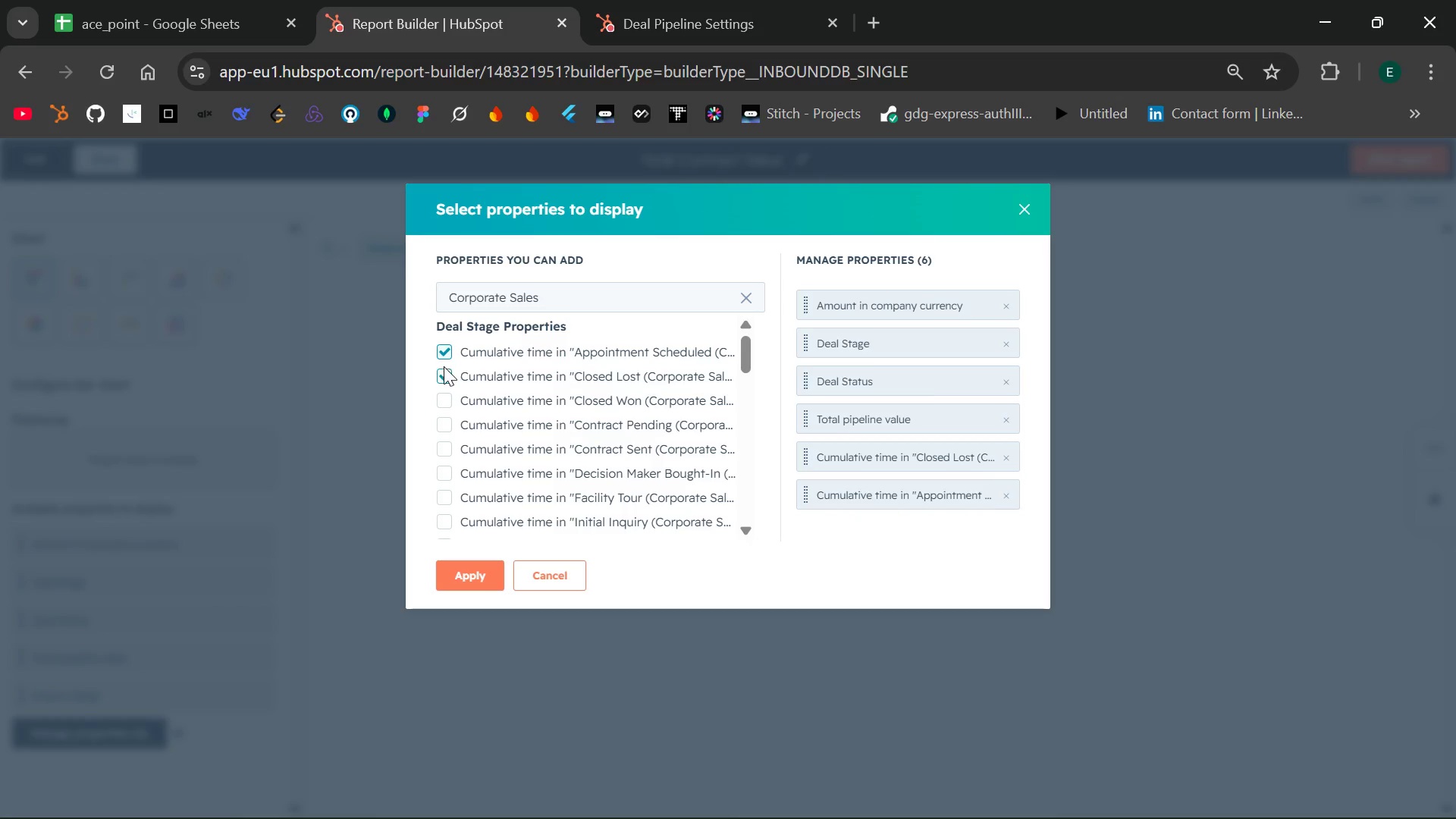 
left_click([444, 372])
 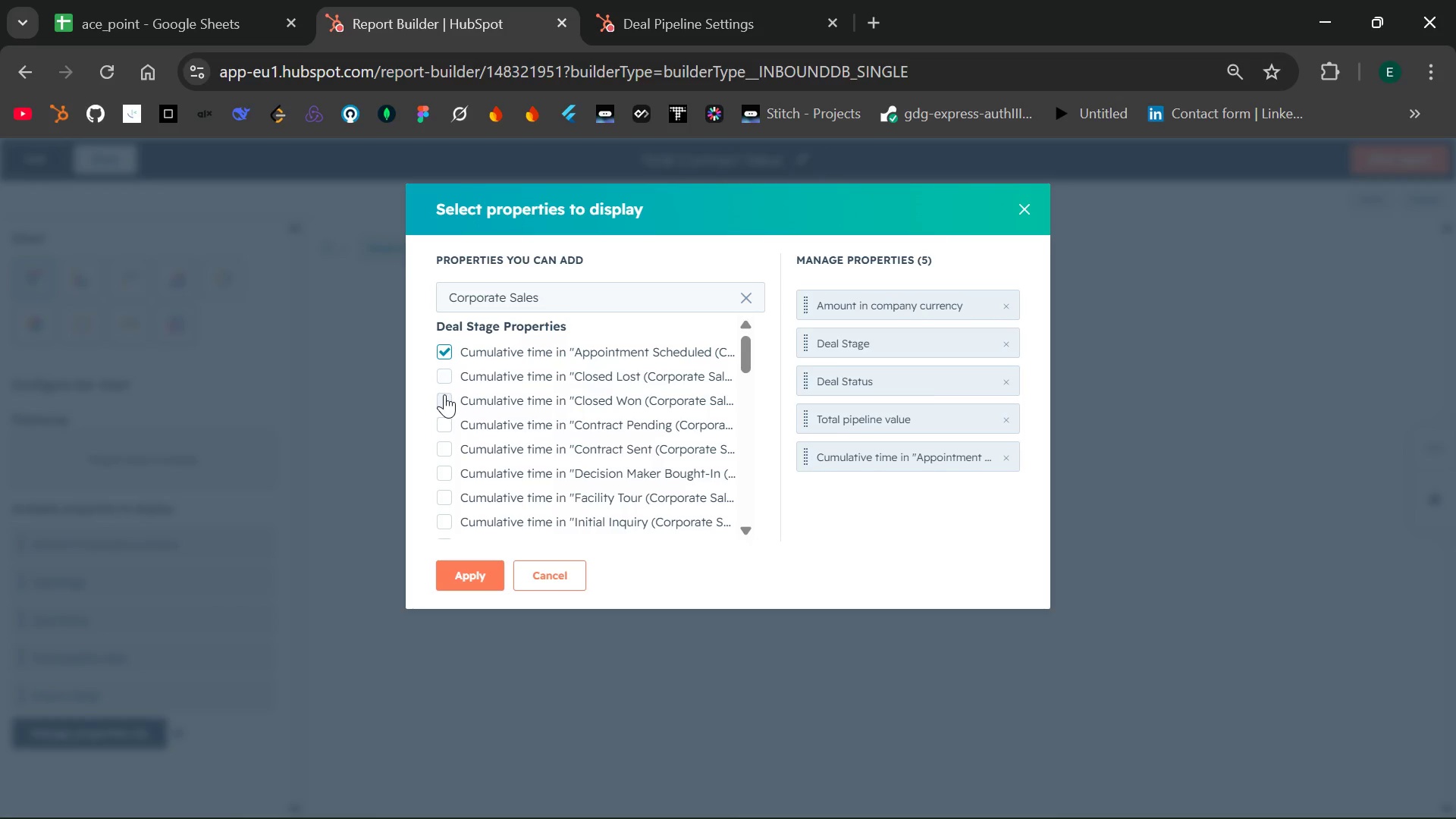 
left_click([444, 395])
 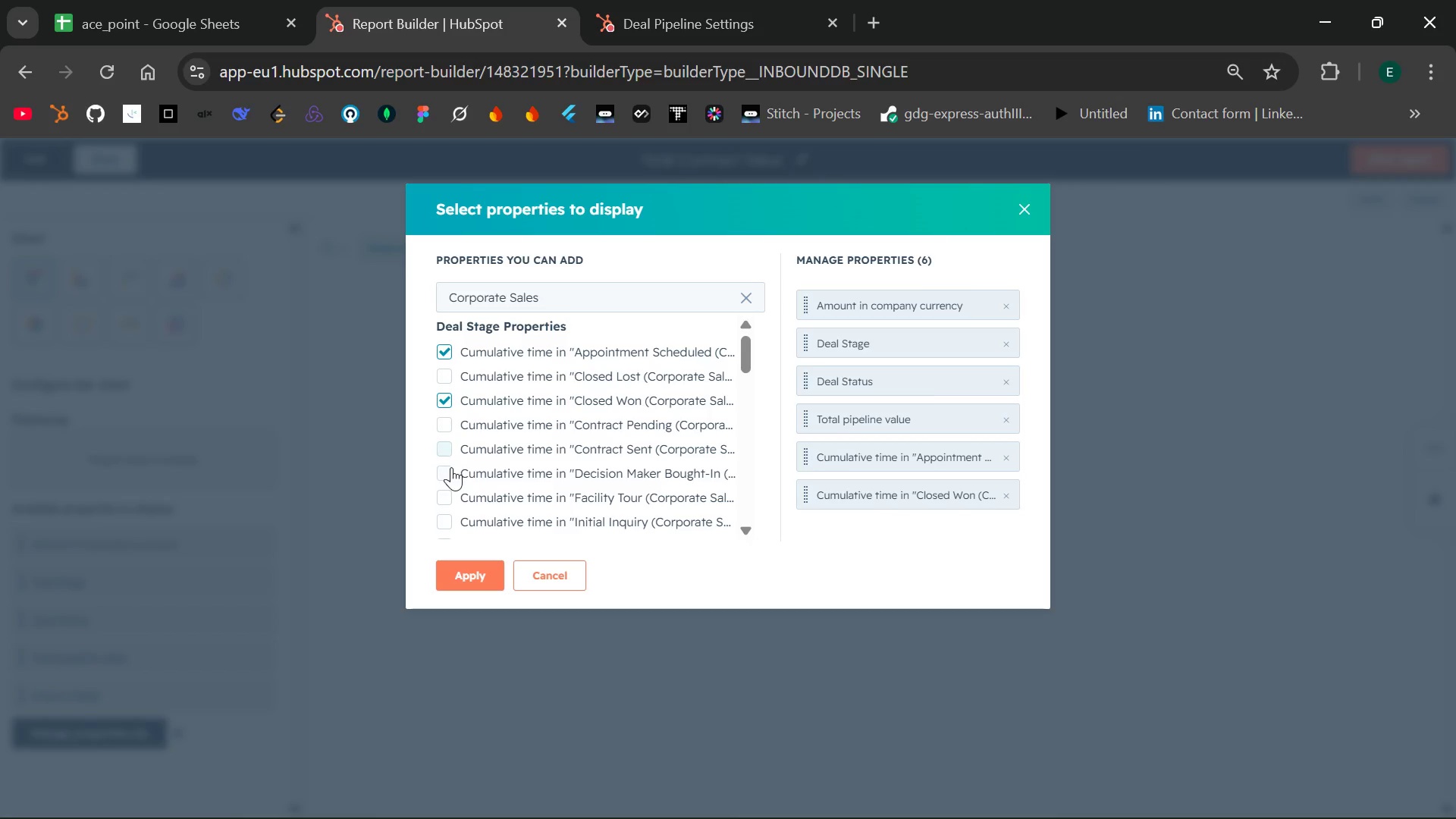 
left_click([449, 494])
 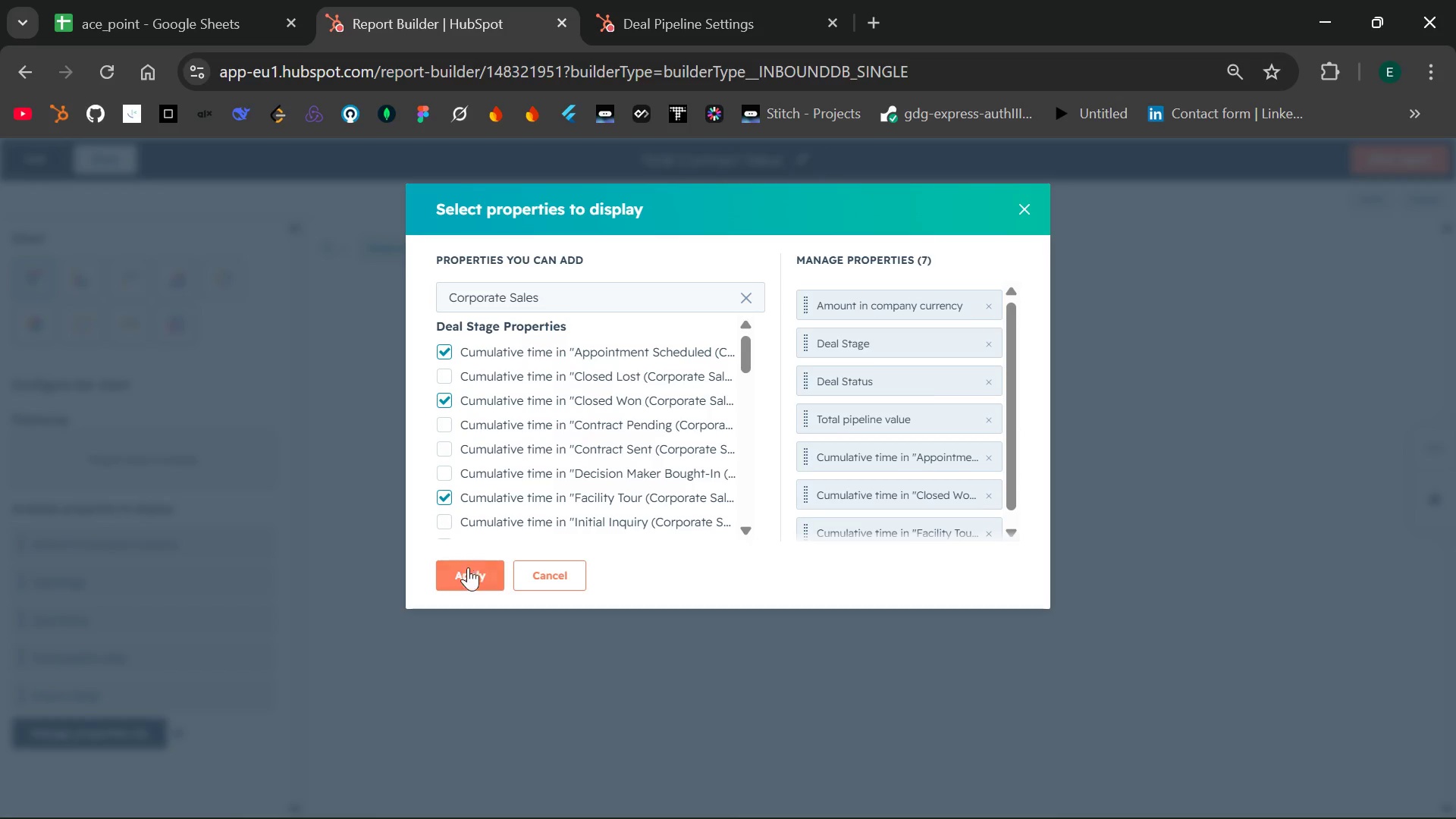 
left_click([468, 576])
 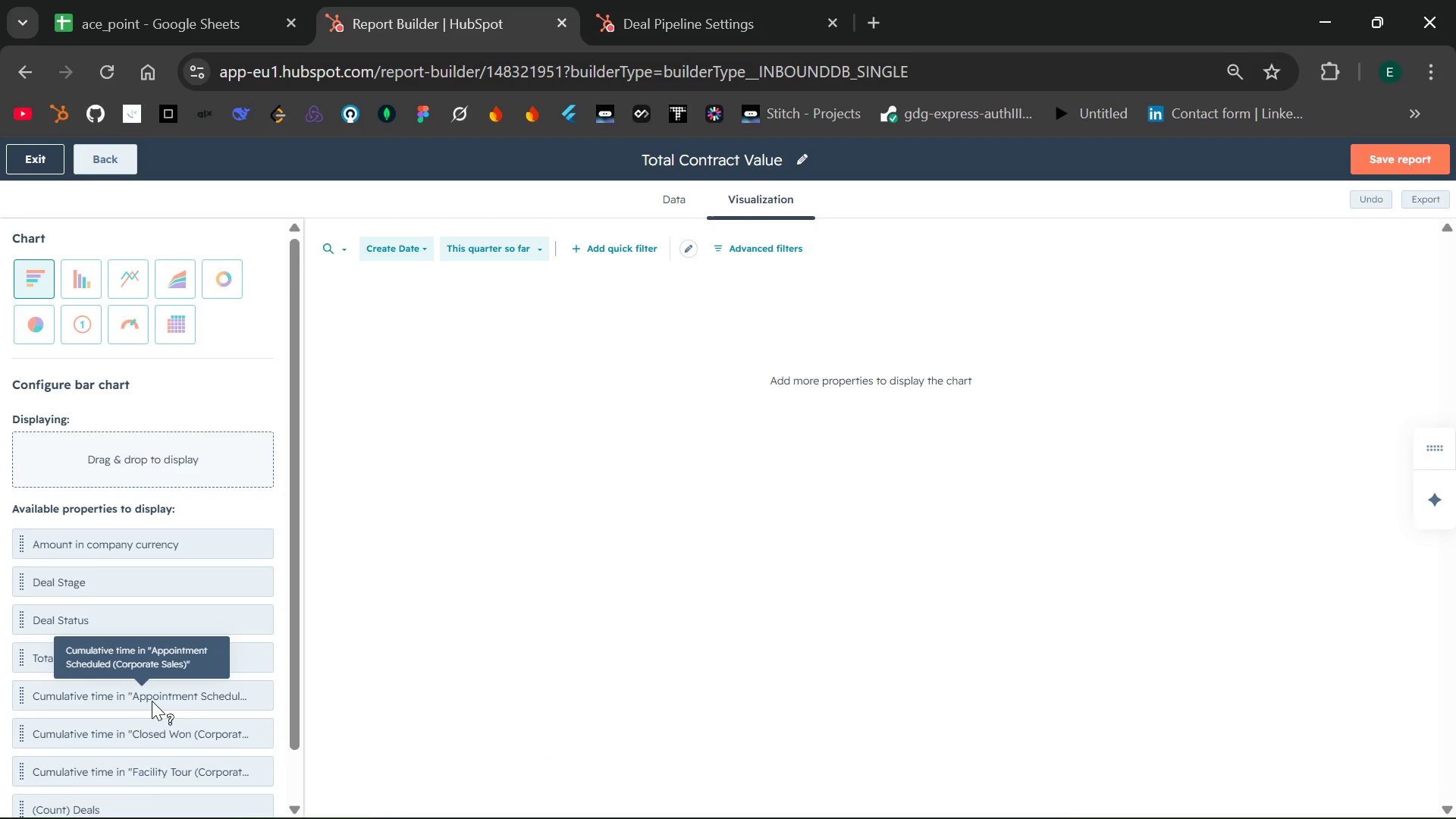 
left_click_drag(start_coordinate=[152, 701], to_coordinate=[126, 465])
 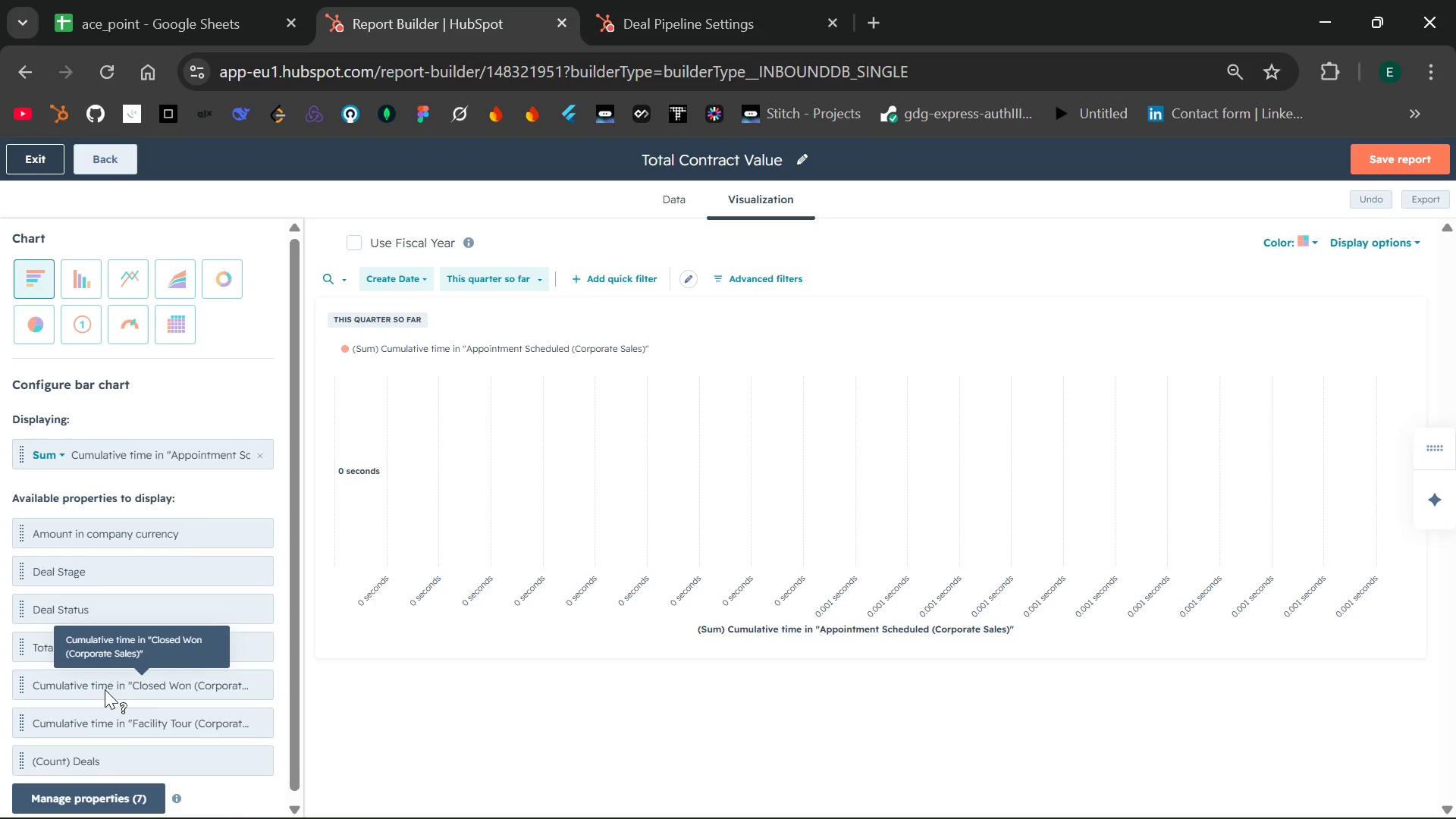 
left_click_drag(start_coordinate=[106, 689], to_coordinate=[102, 494])
 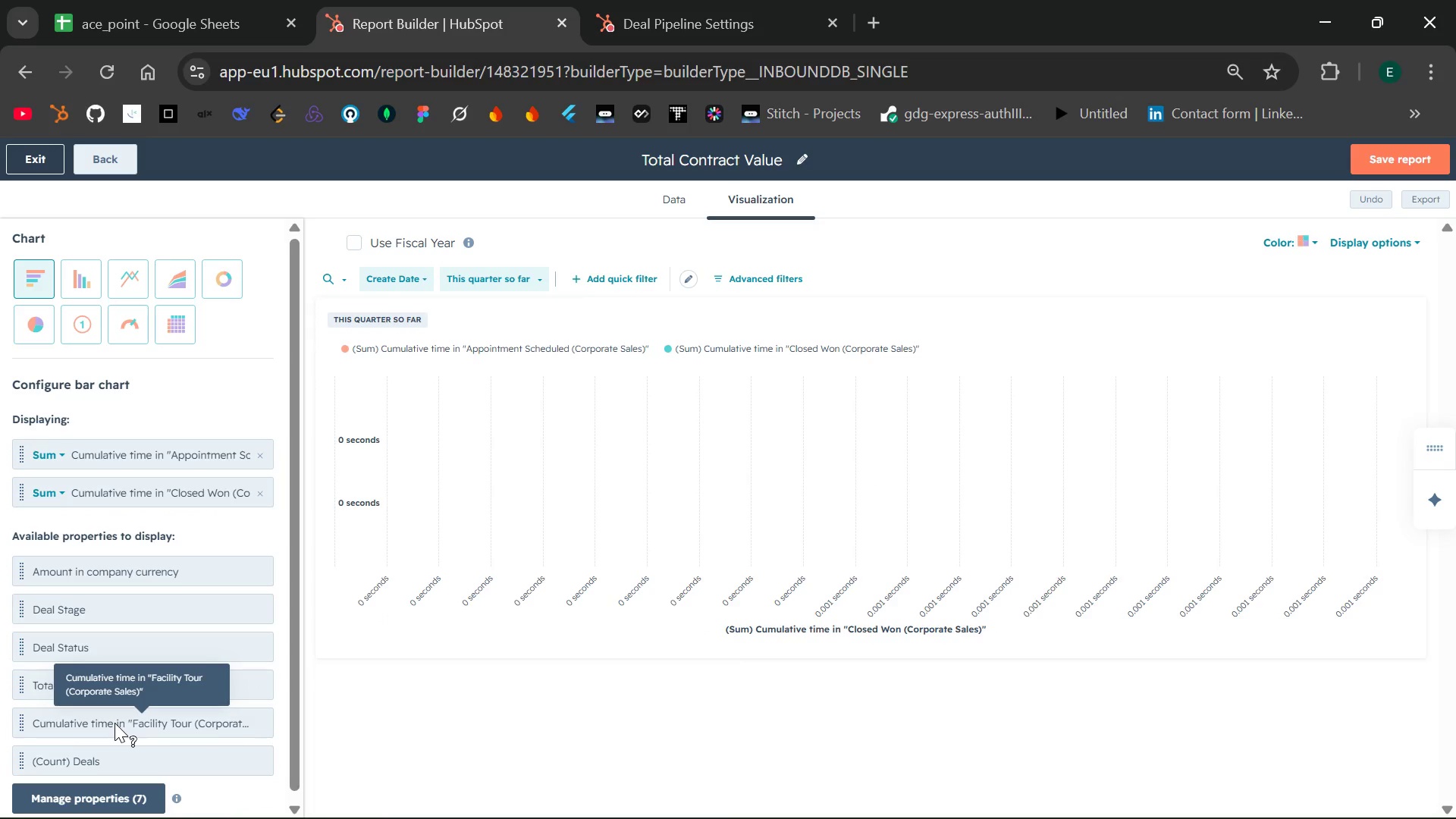 
left_click_drag(start_coordinate=[115, 723], to_coordinate=[105, 530])
 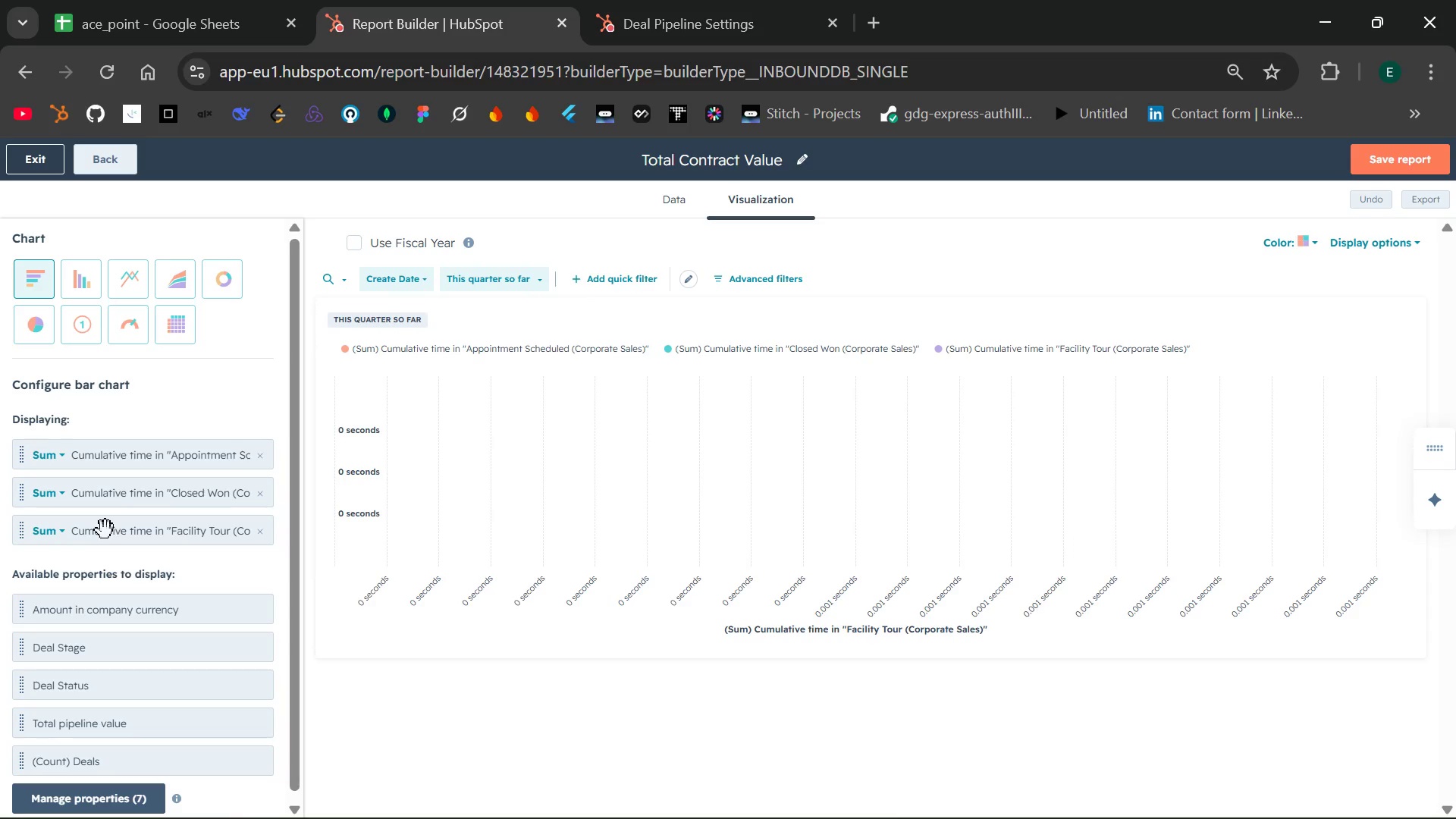 
wait(8.14)
 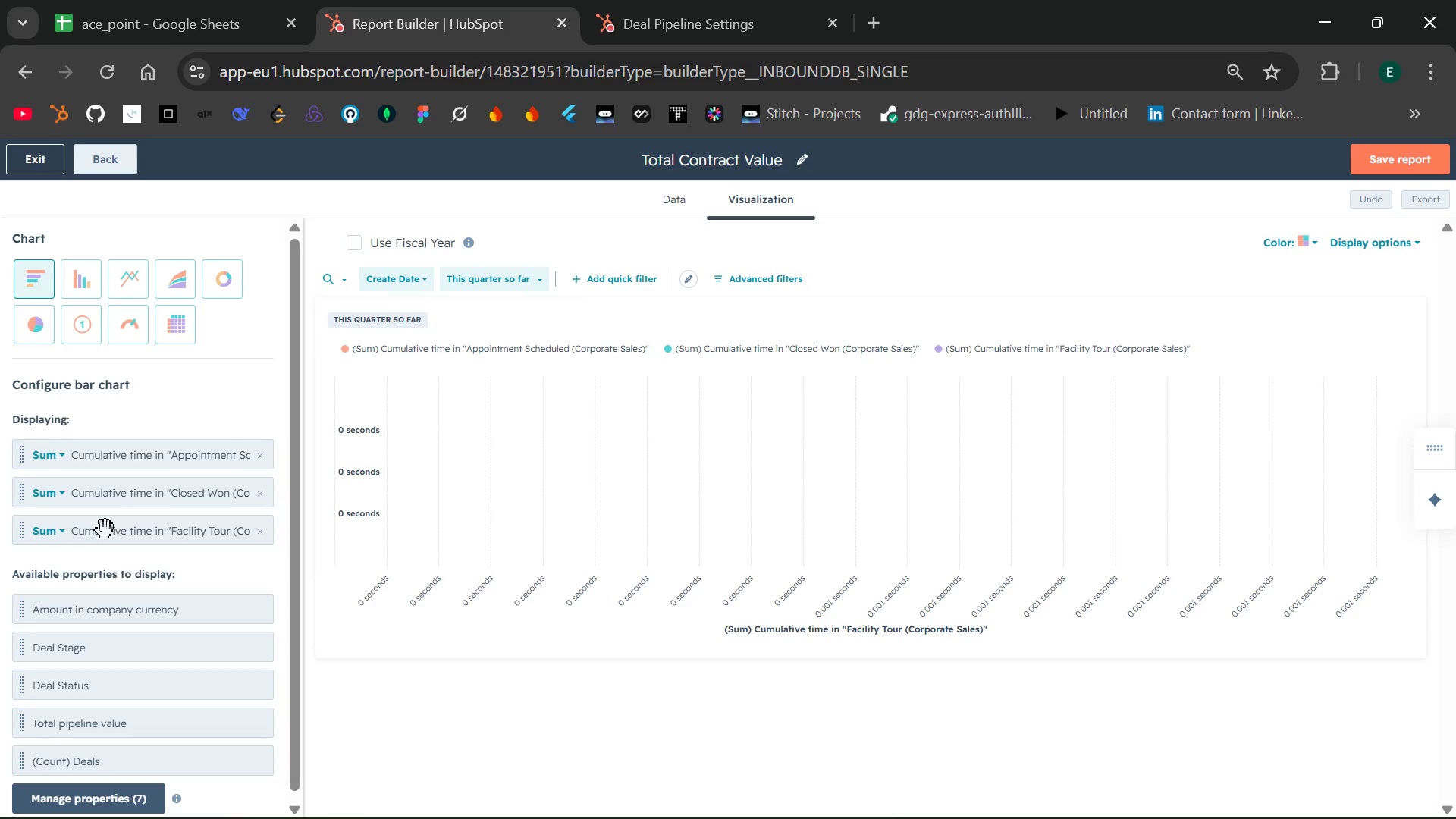 
left_click_drag(start_coordinate=[136, 654], to_coordinate=[113, 536])
 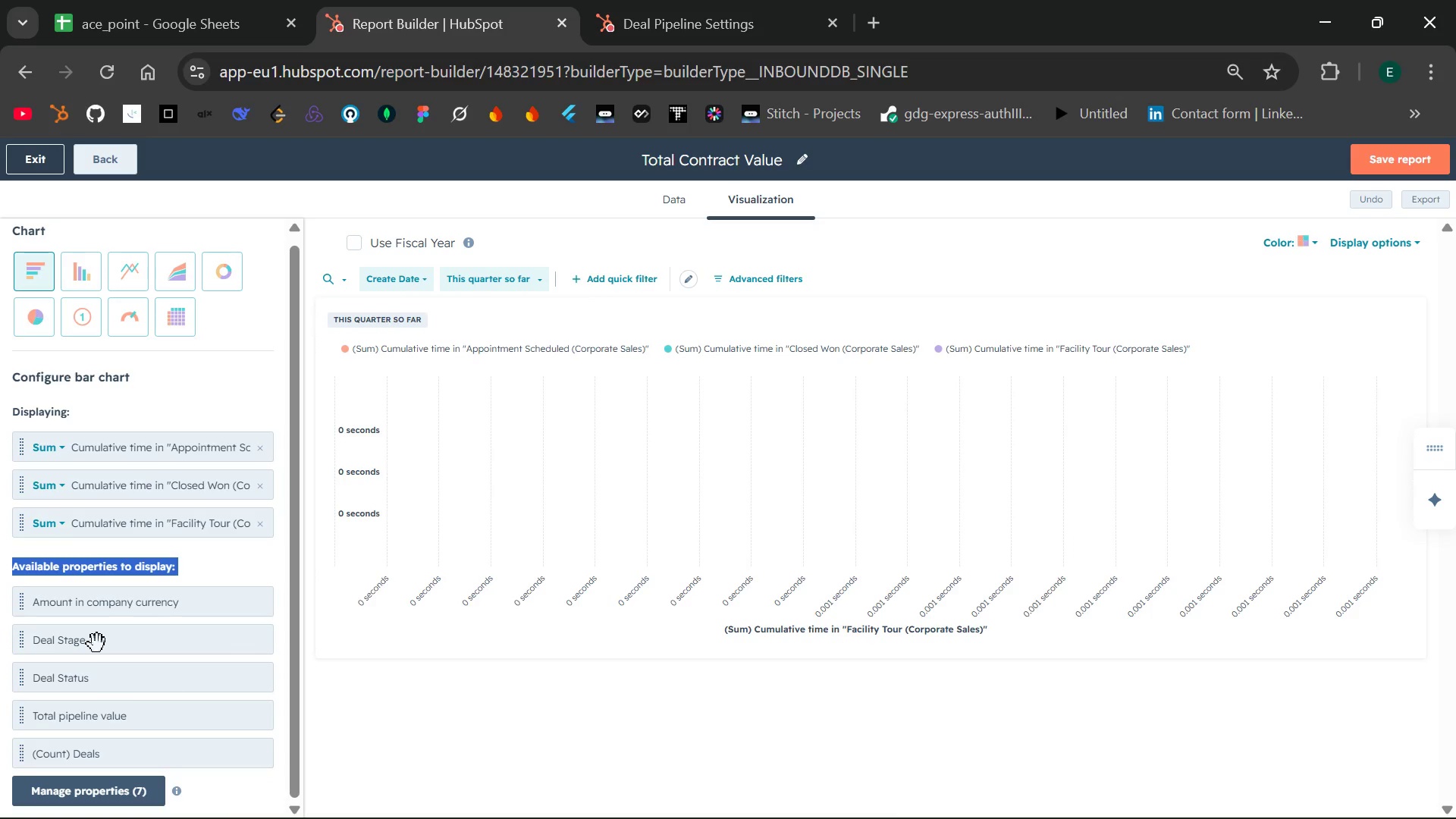 
left_click_drag(start_coordinate=[97, 644], to_coordinate=[114, 475])
 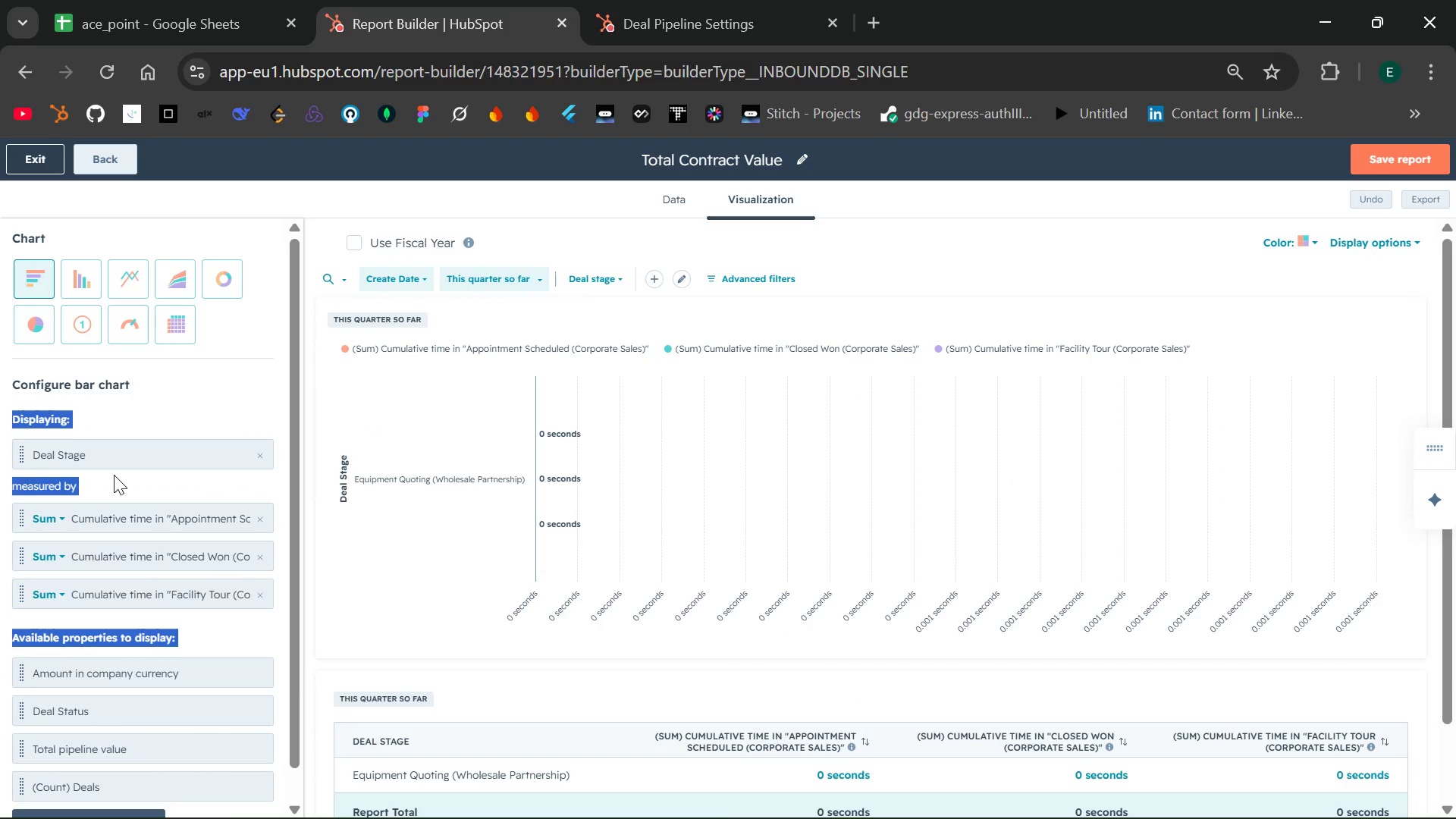 
left_click([215, 430])
 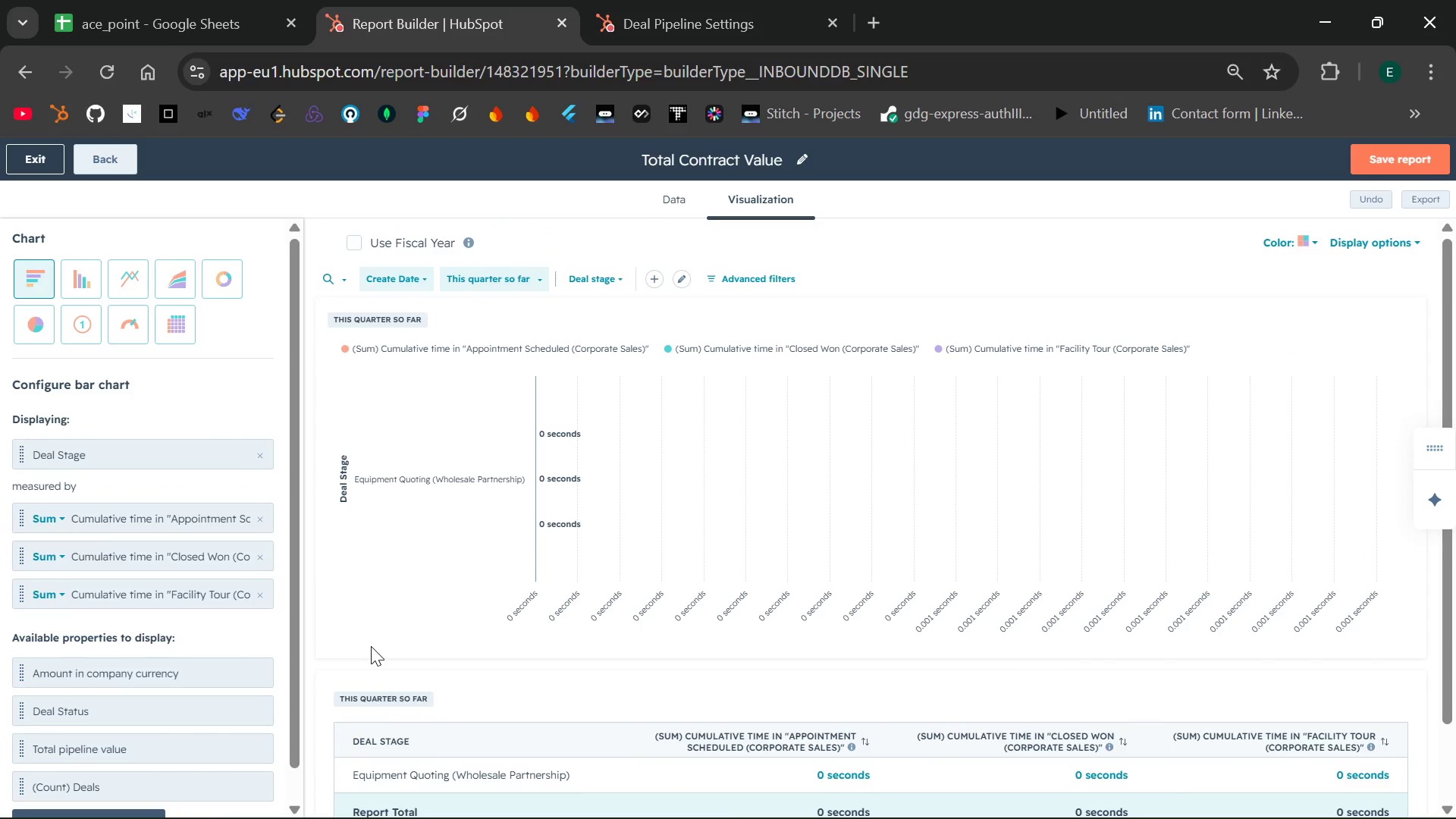 
wait(8.03)
 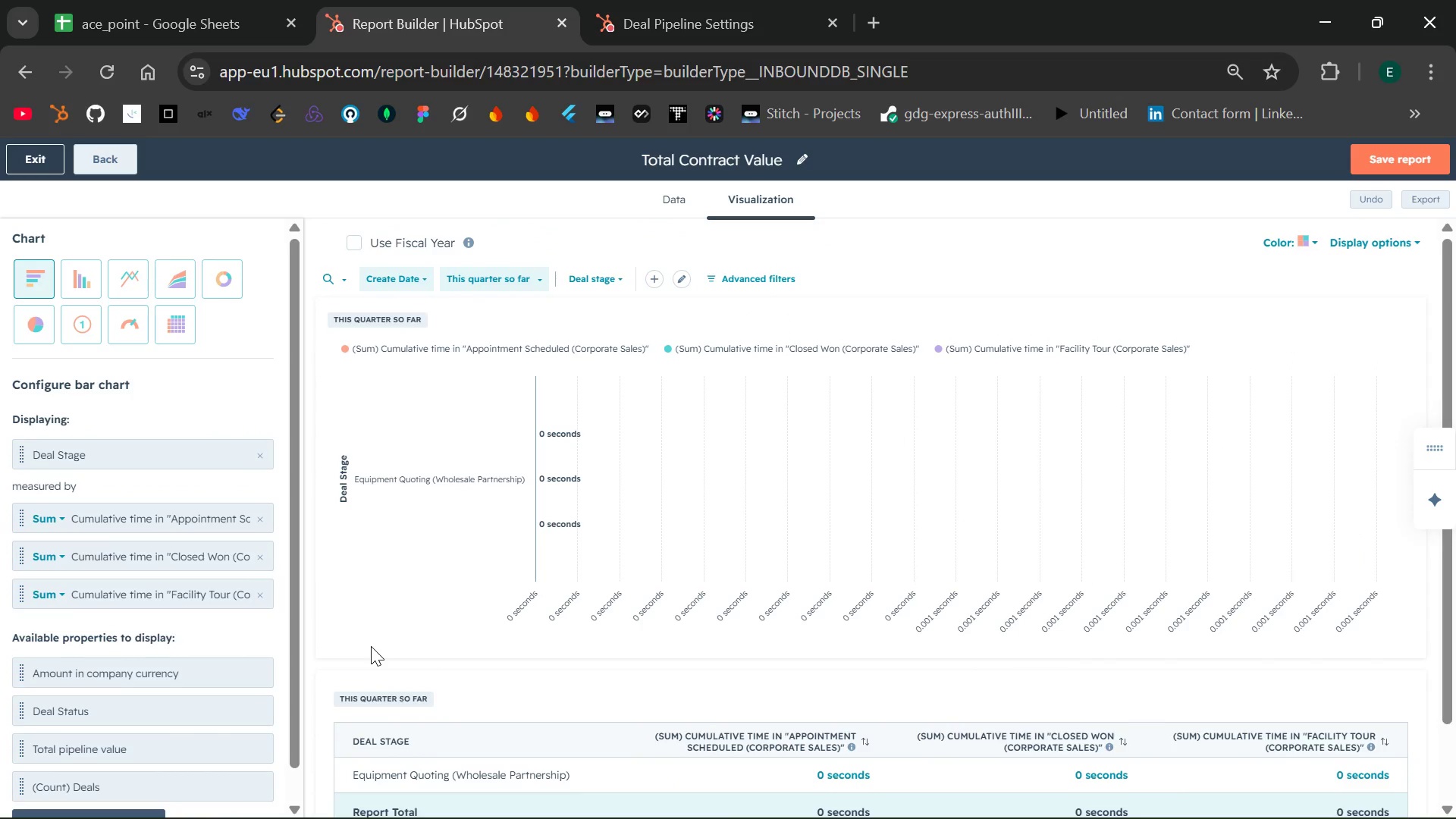 
left_click([151, 761])
 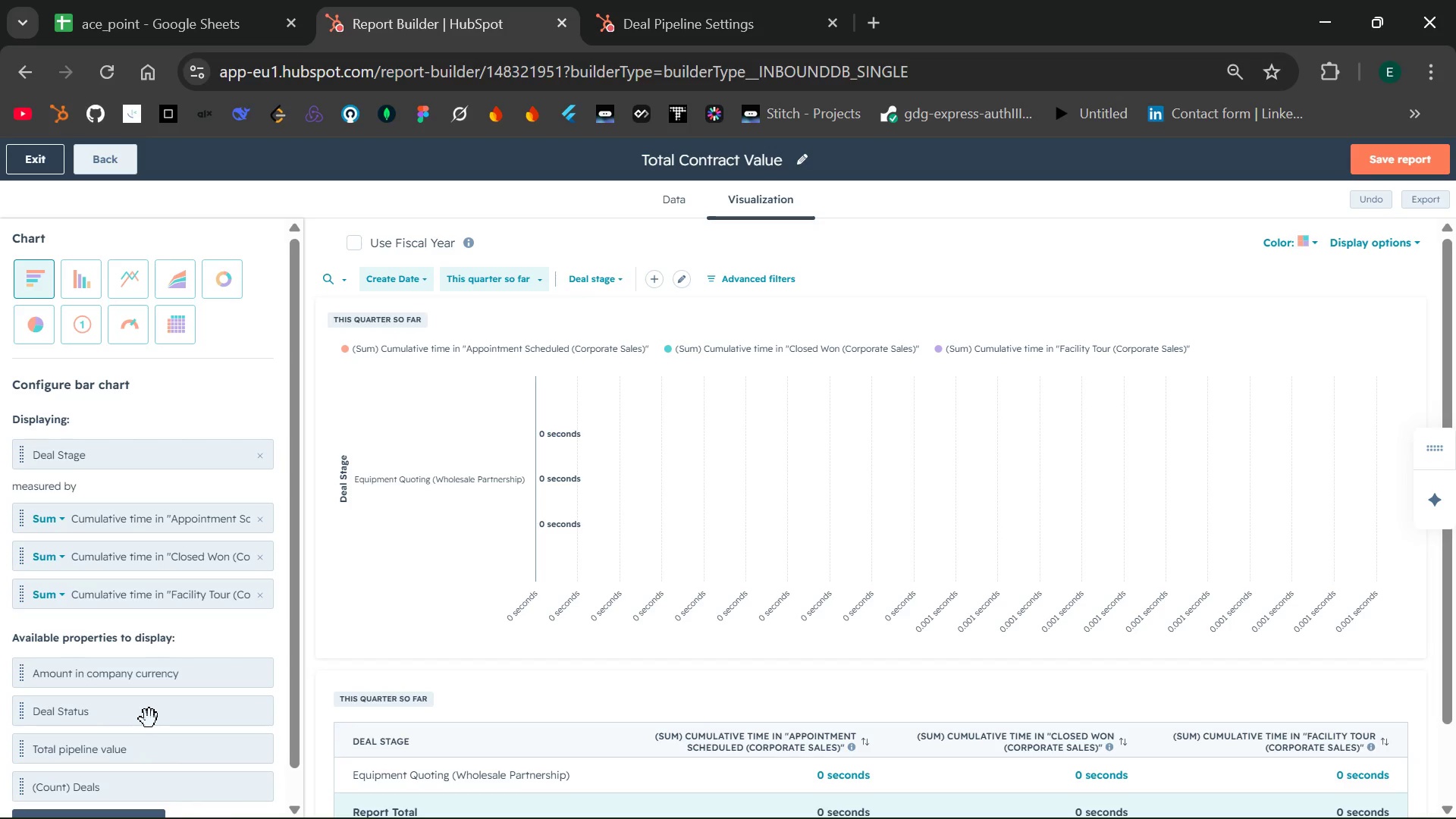 
left_click_drag(start_coordinate=[149, 719], to_coordinate=[135, 470])
 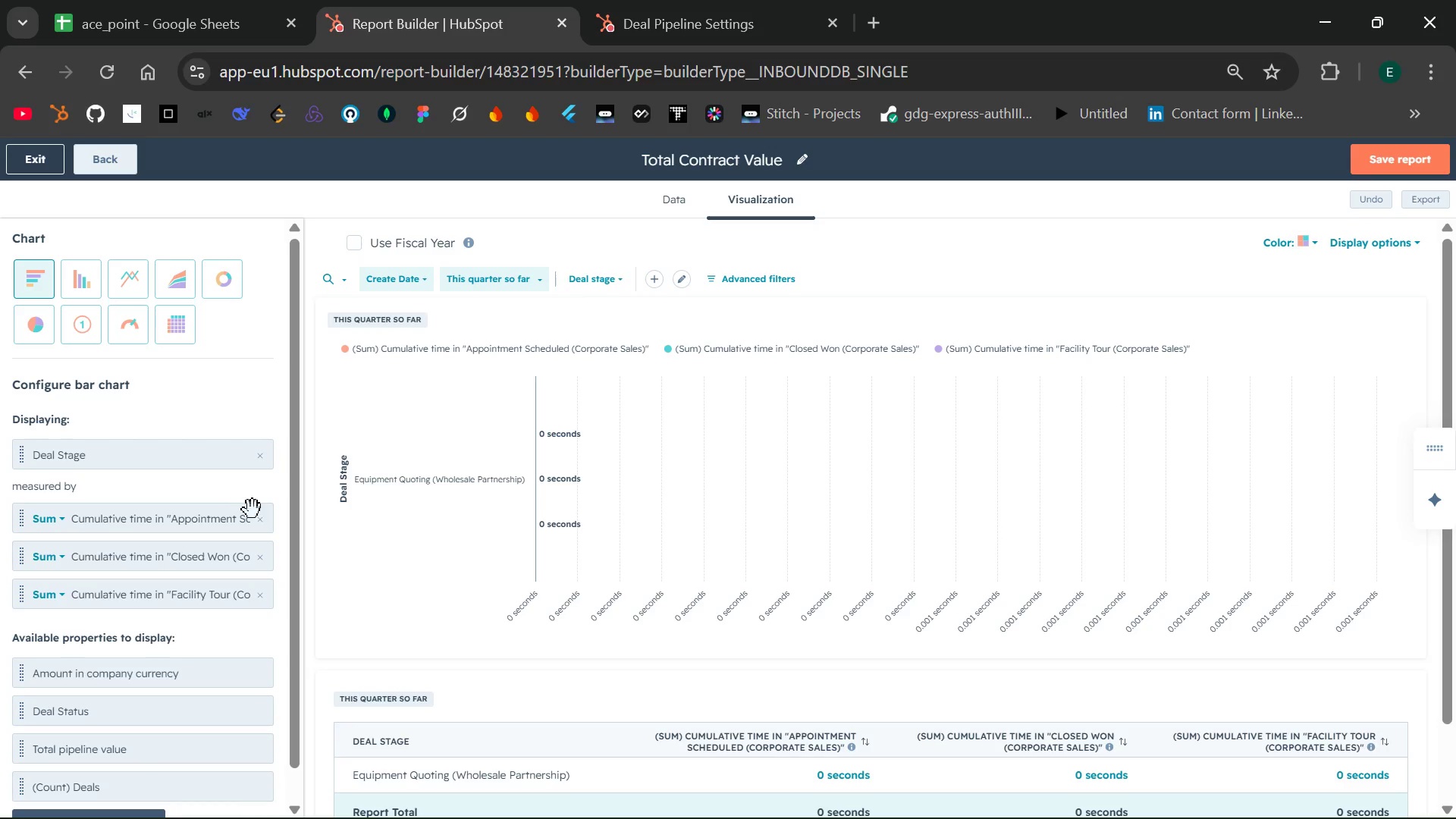 
wait(5.59)
 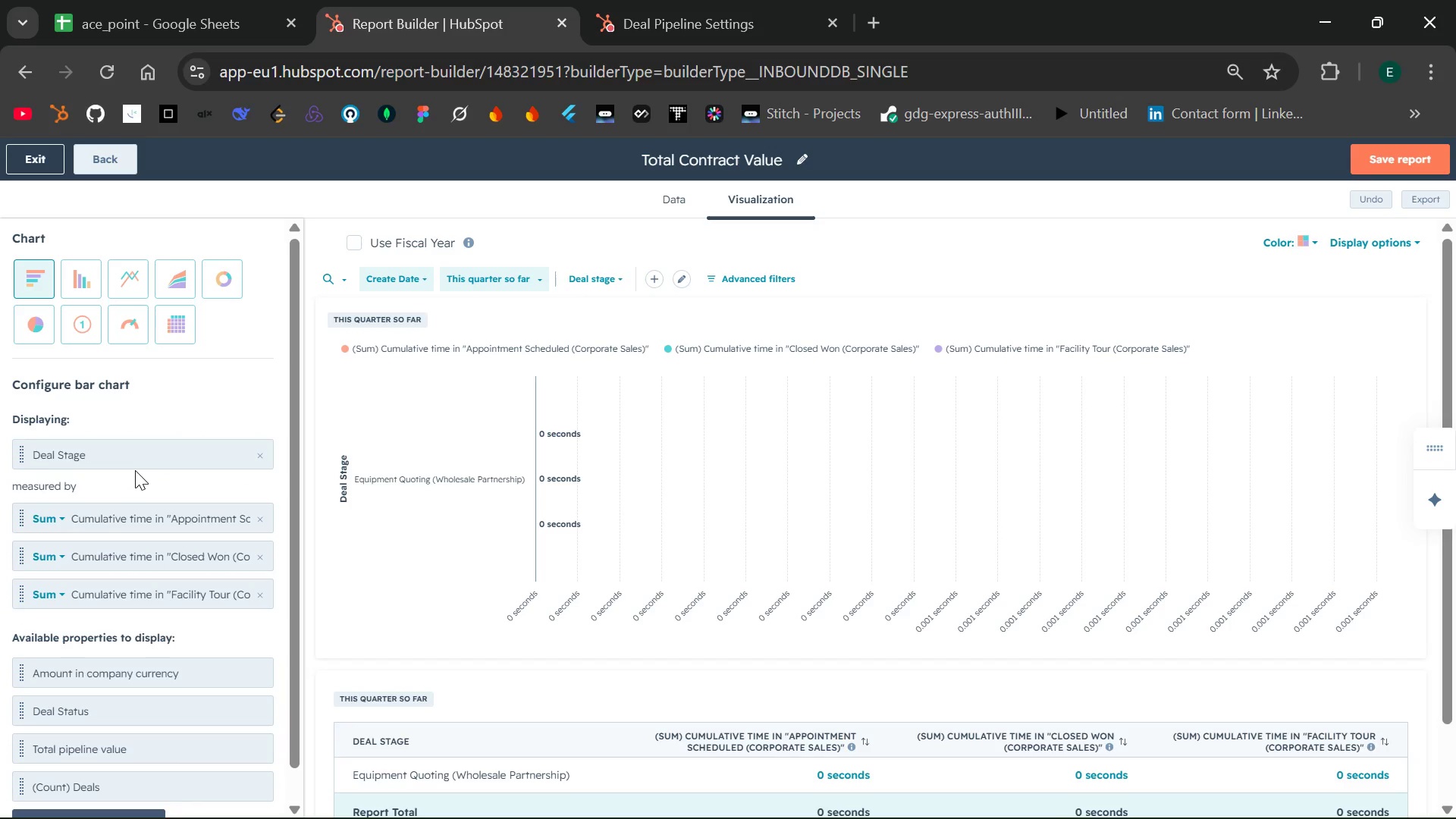 
left_click([264, 523])
 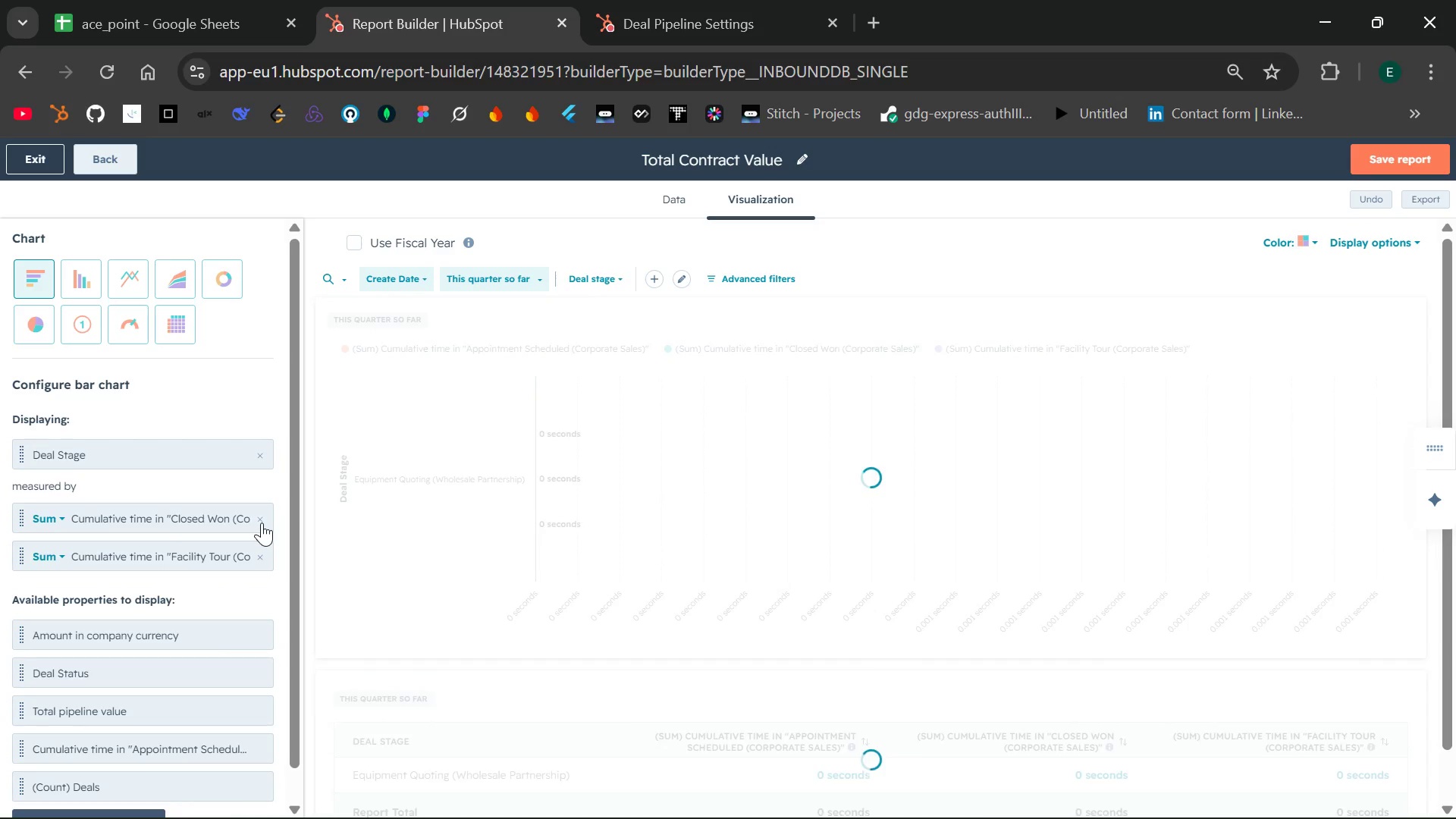 
left_click([262, 522])
 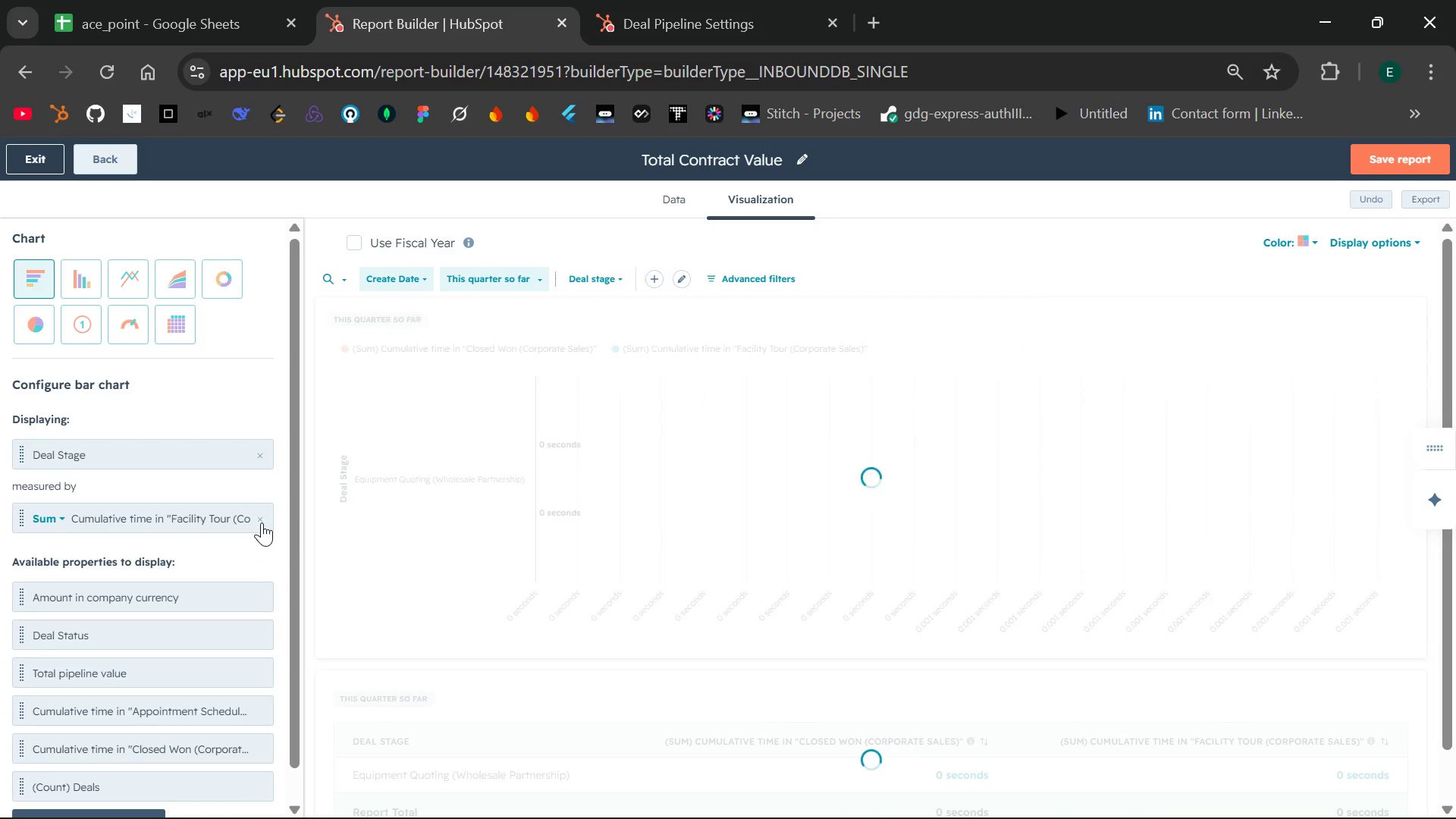 
left_click([262, 522])
 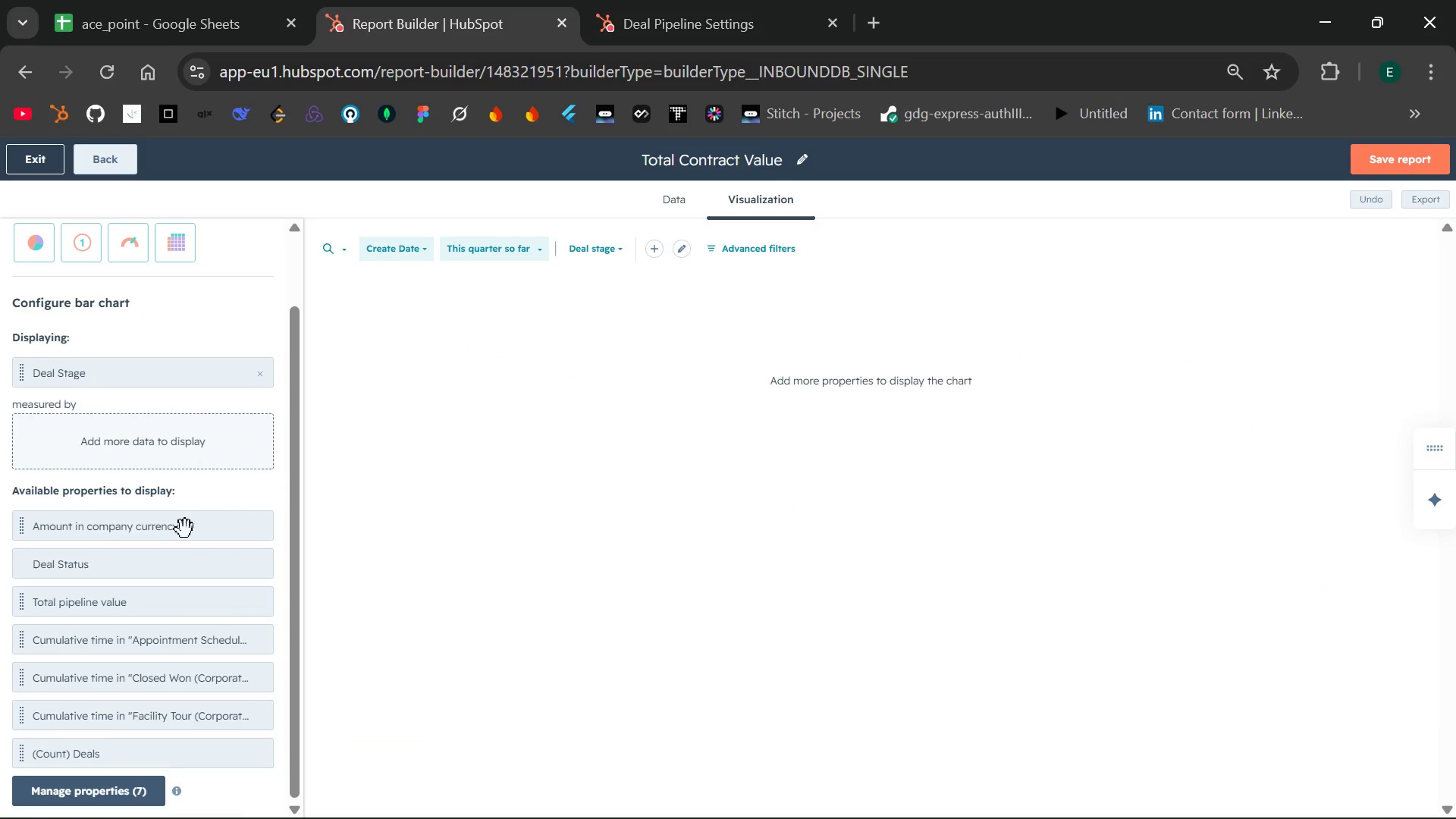 
wait(5.05)
 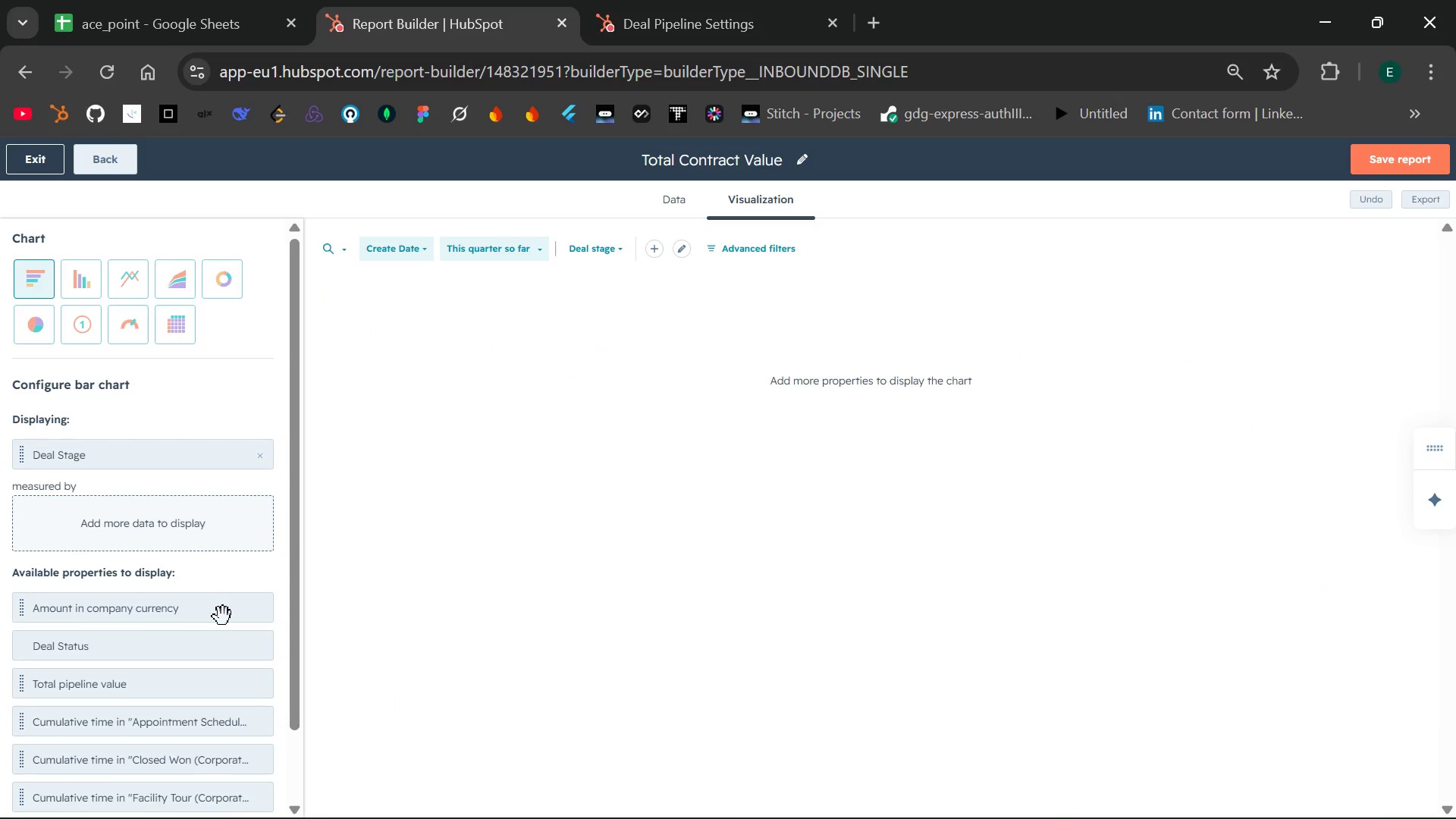 
left_click([213, 538])
 